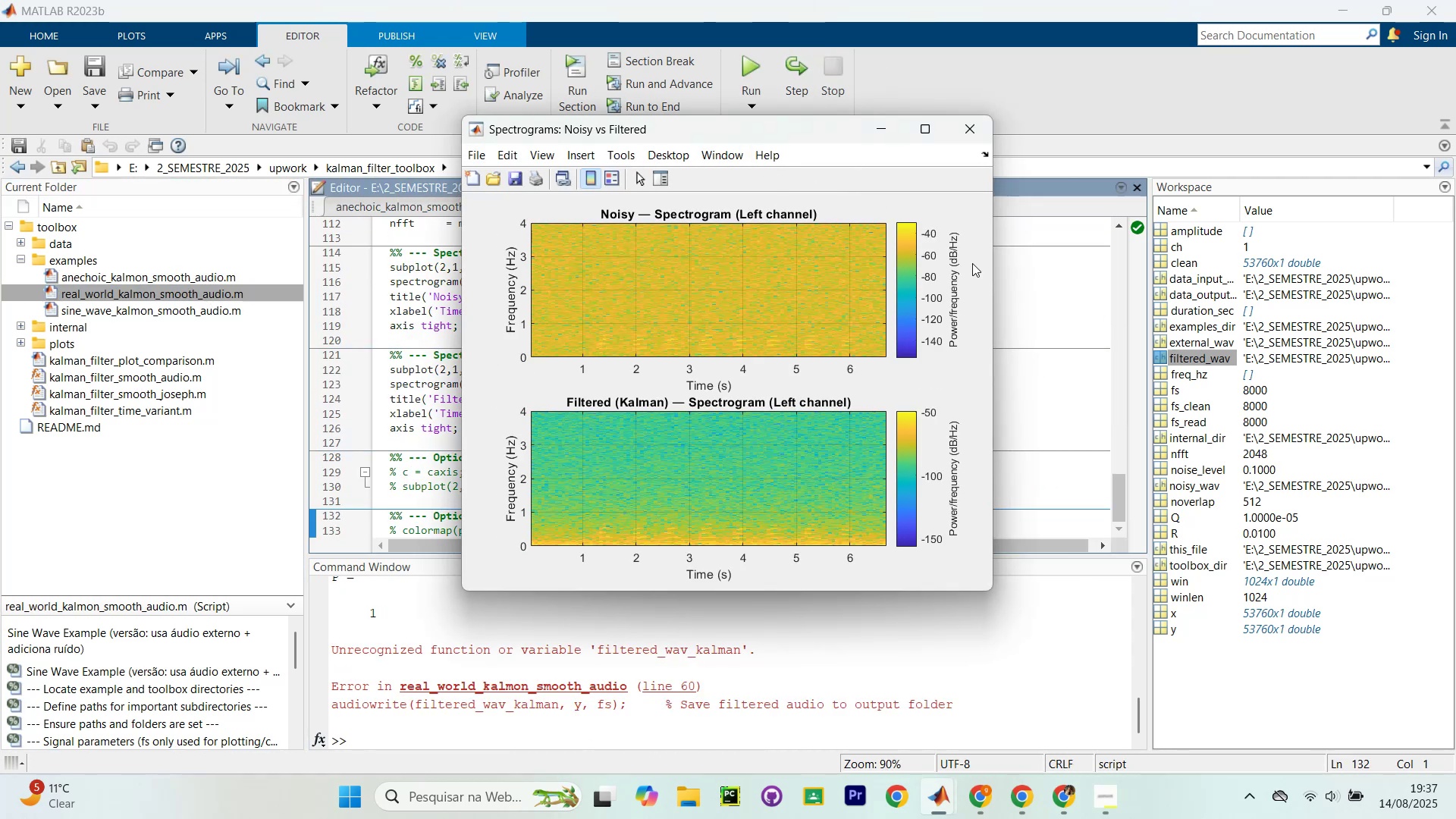 
left_click([965, 129])
 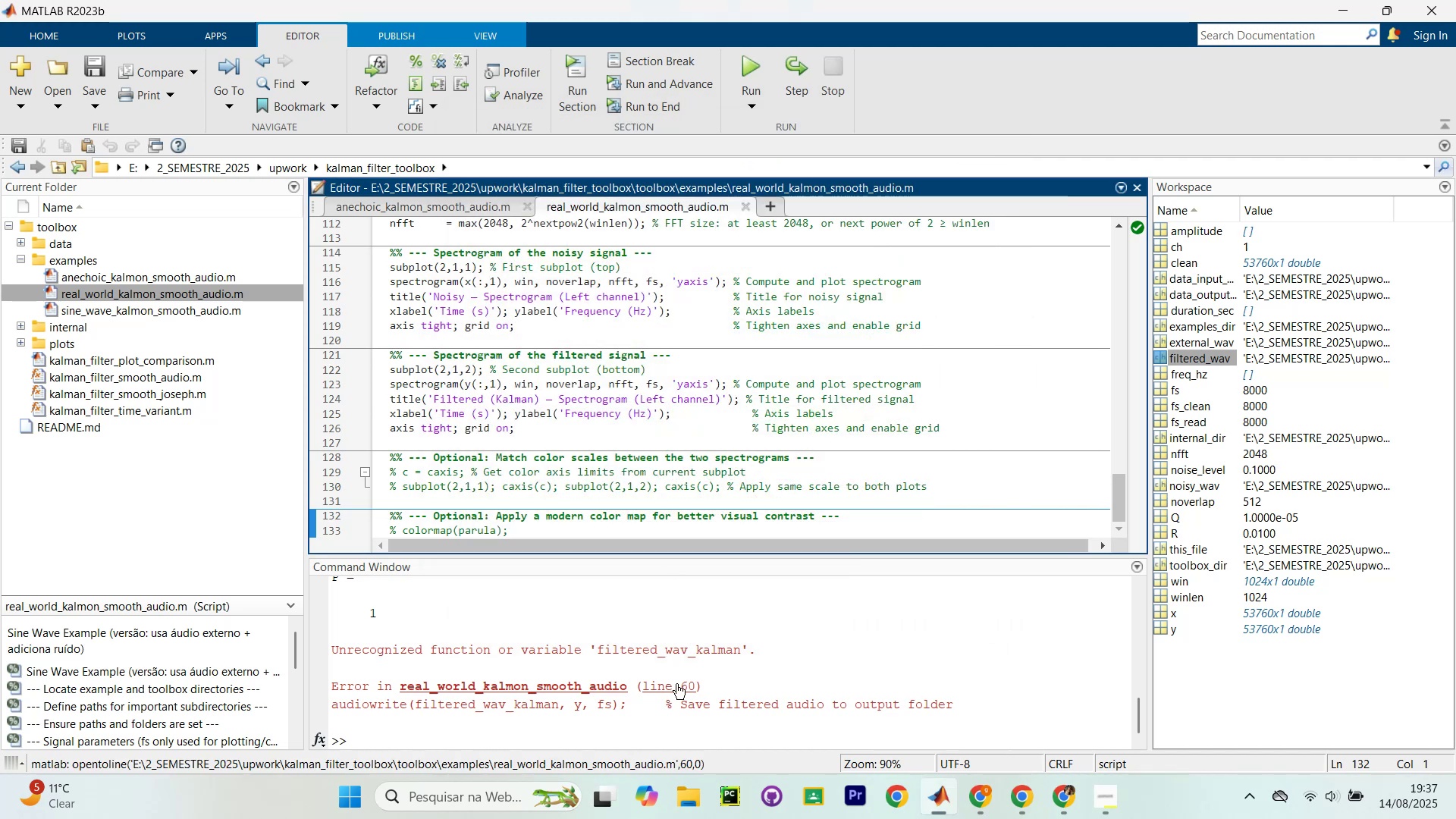 
left_click([677, 685])
 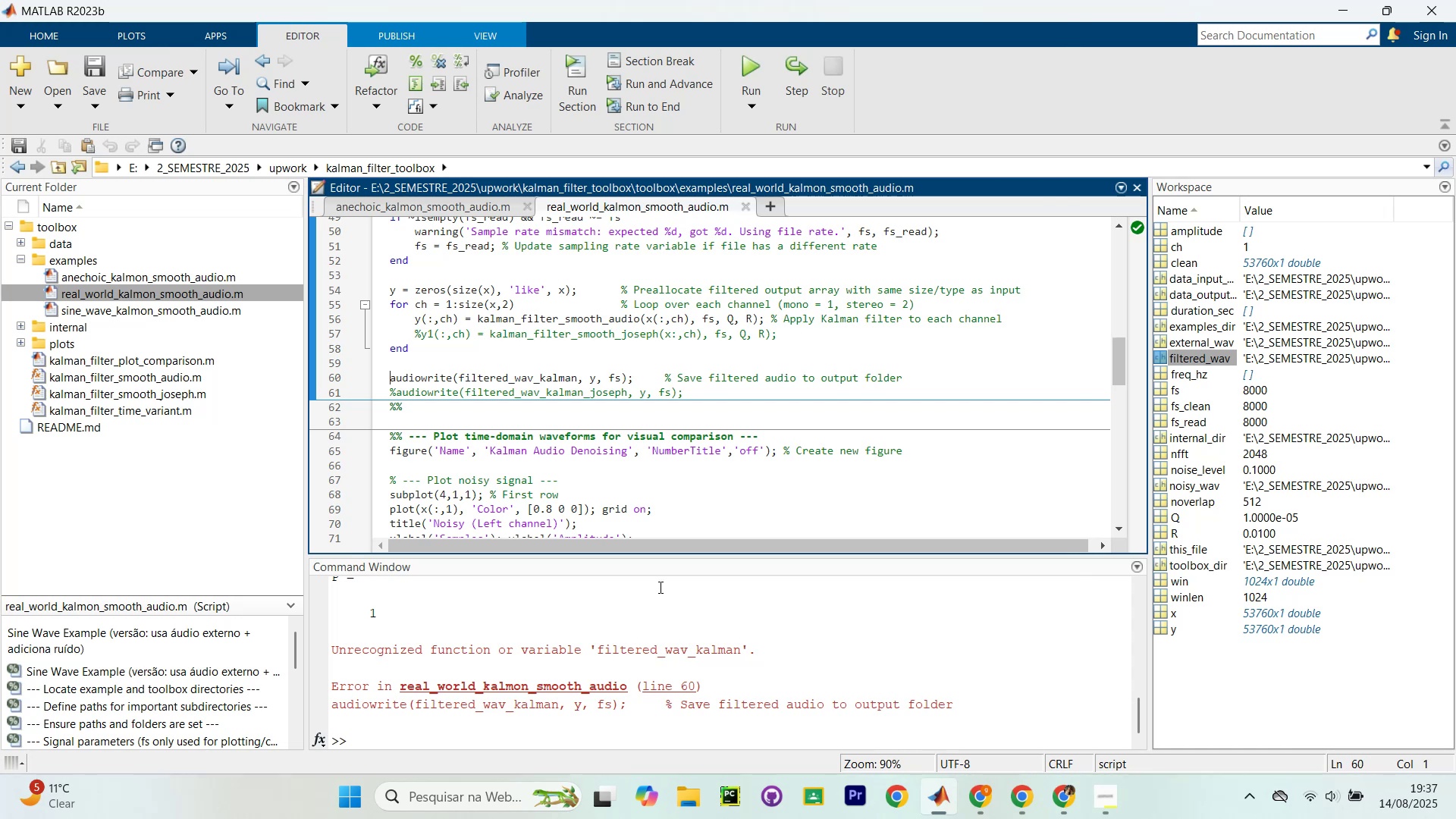 
wait(9.51)
 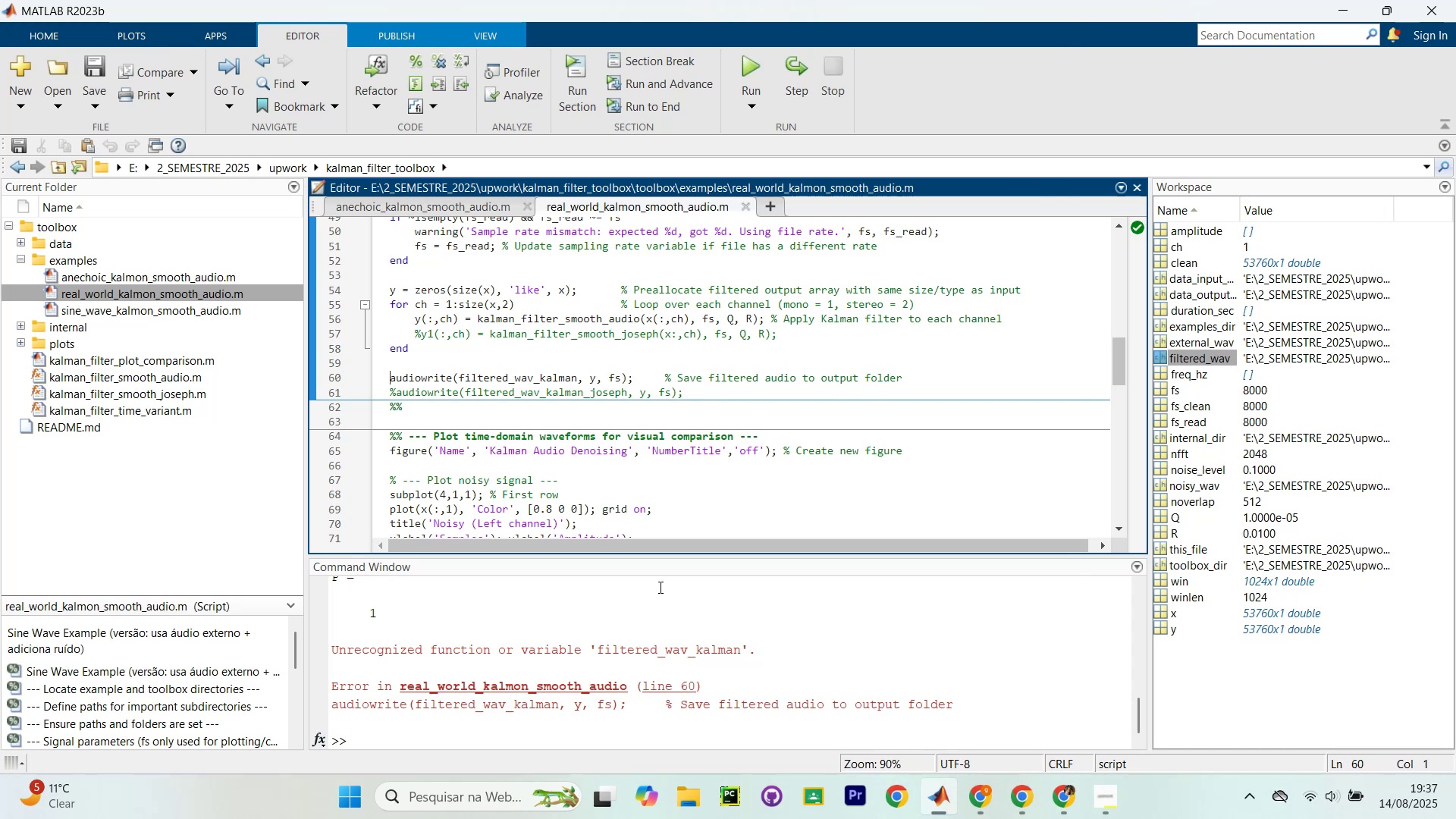 
left_click([576, 408])
 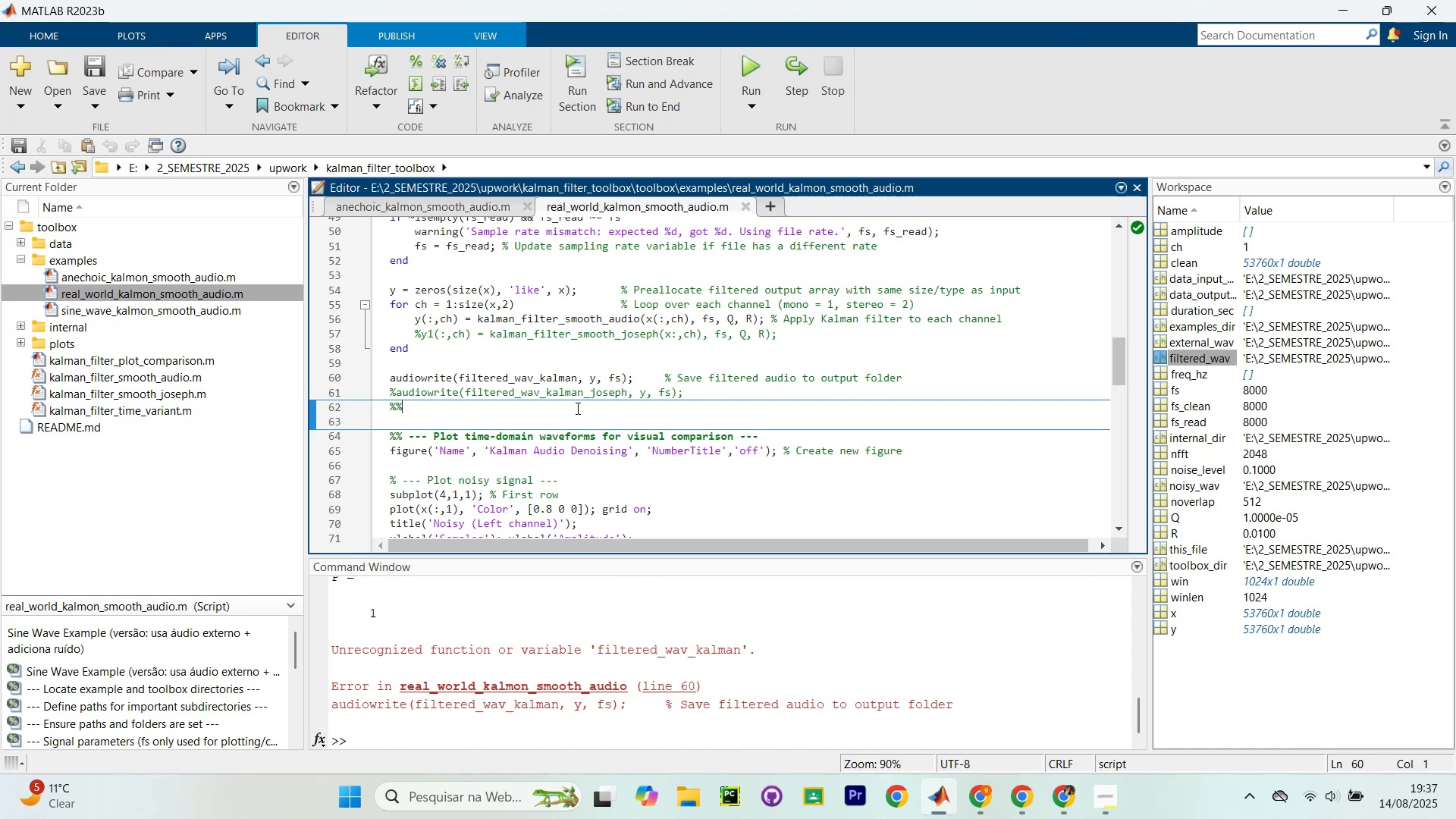 
key(Control+F)
 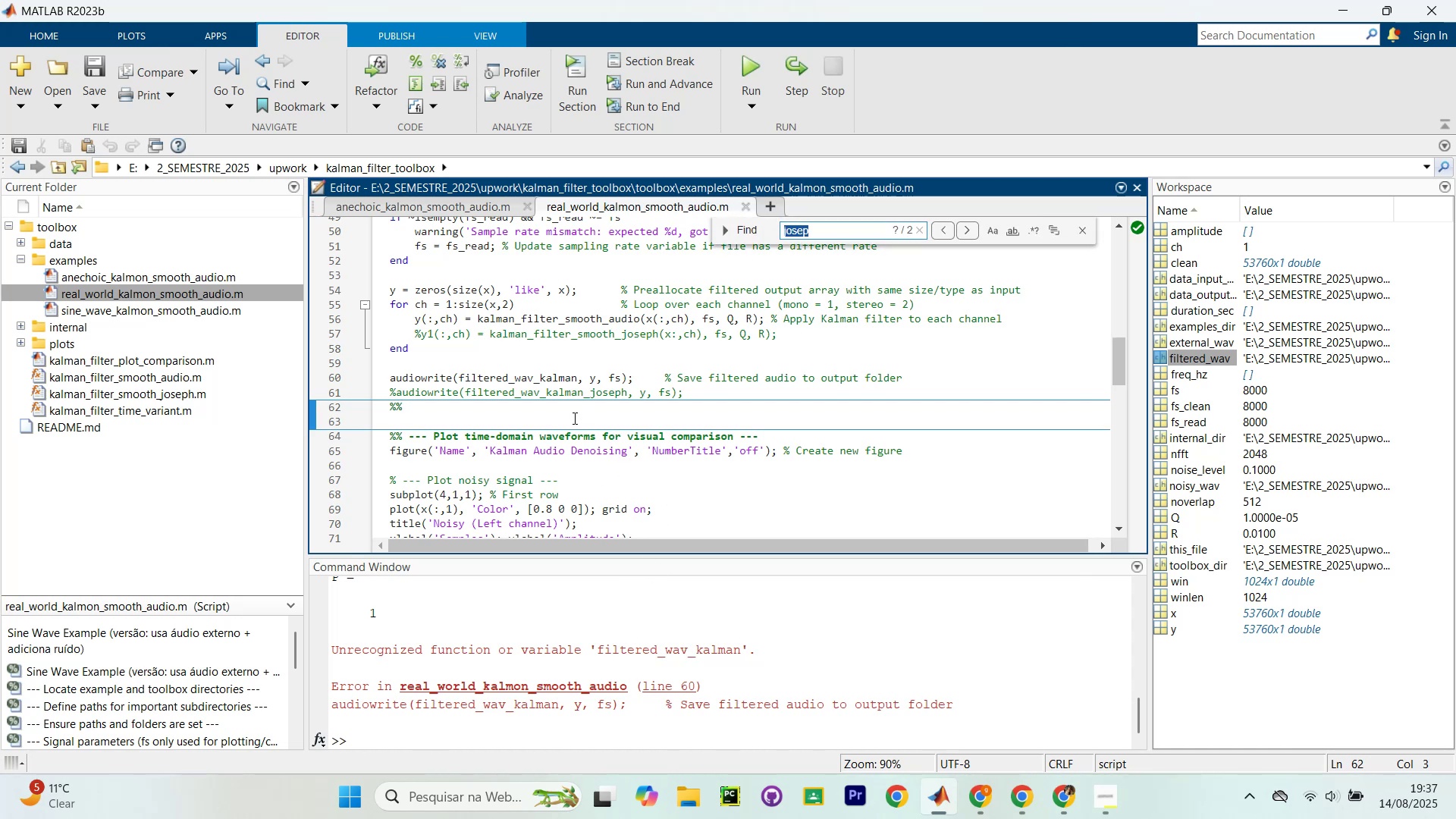 
type(filtered_wav_kman)
key(Backspace)
key(Backspace)
key(Backspace)
key(Backspace)
type(a)
key(Backspace)
type(a)
key(Backspace)
type(kalman)
 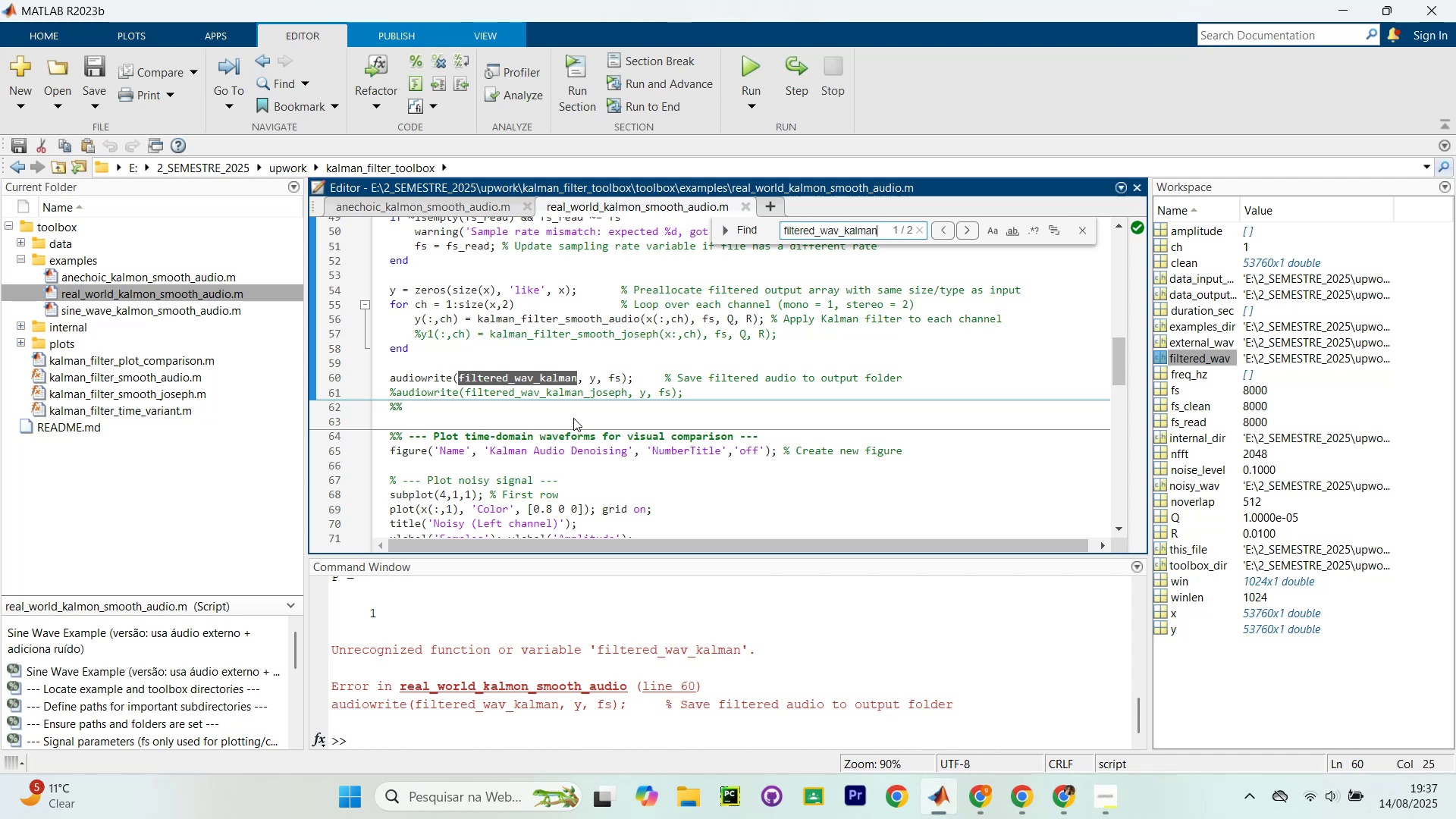 
key(Enter)
 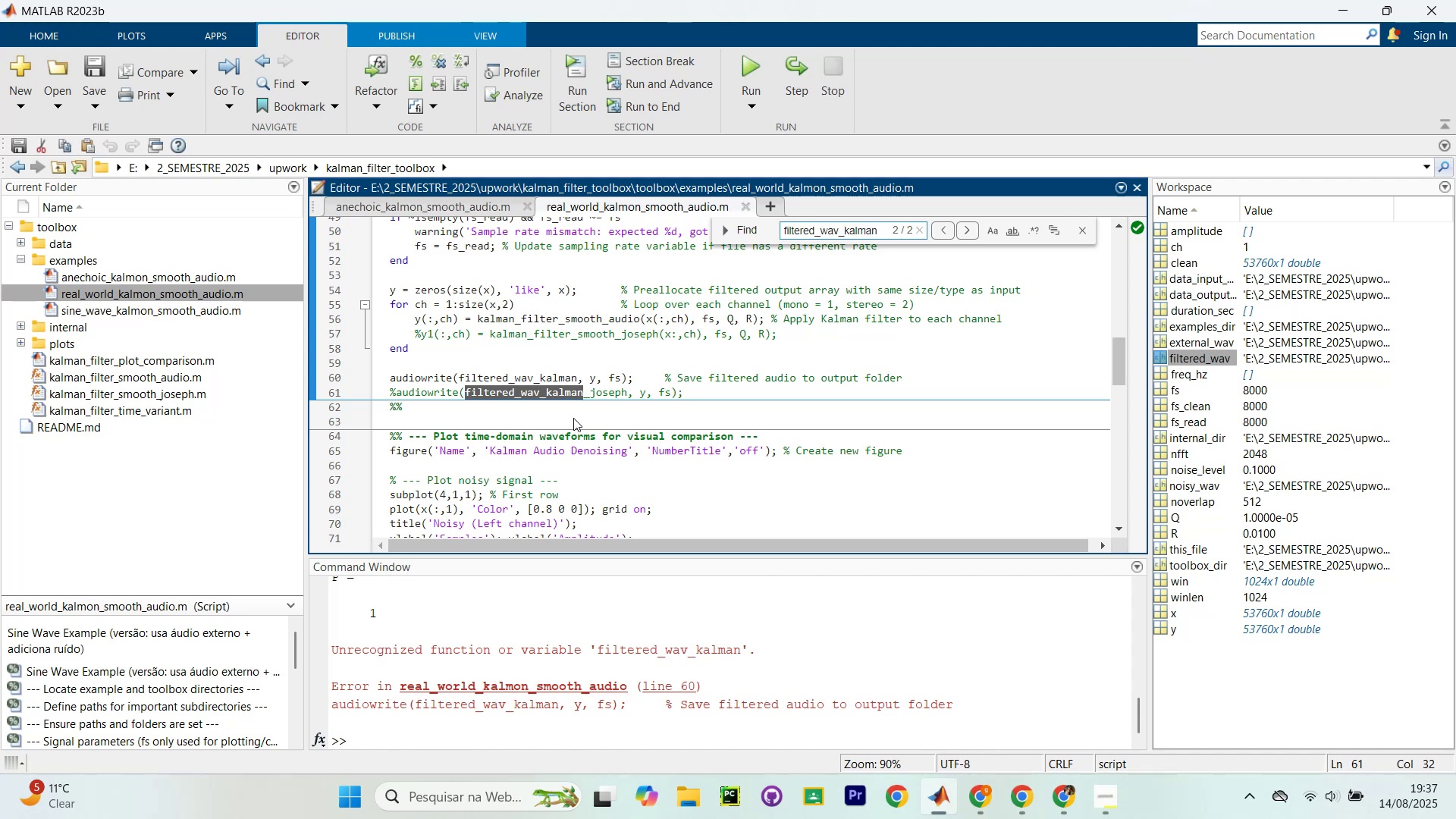 
key(Enter)
 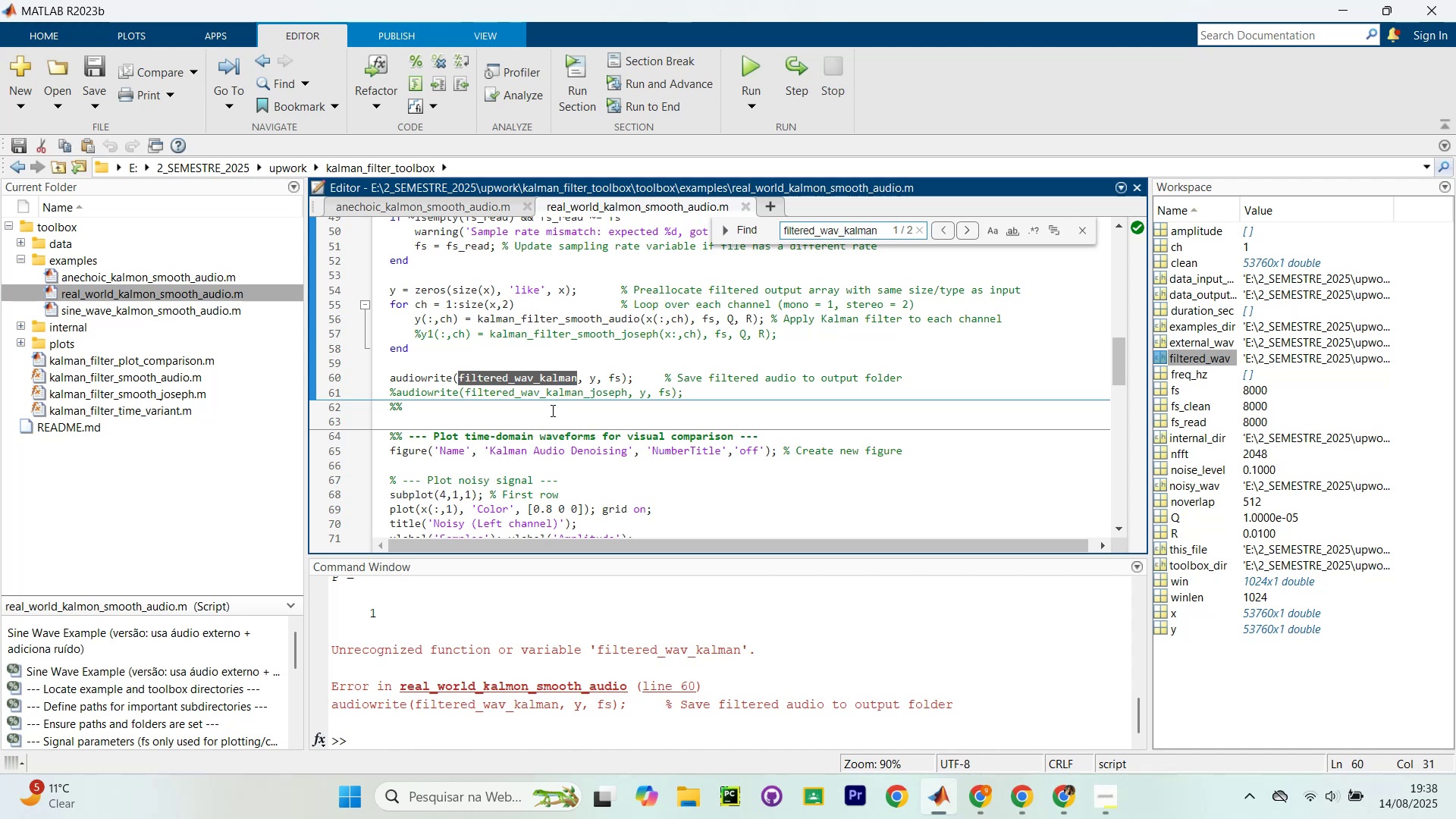 
wait(5.47)
 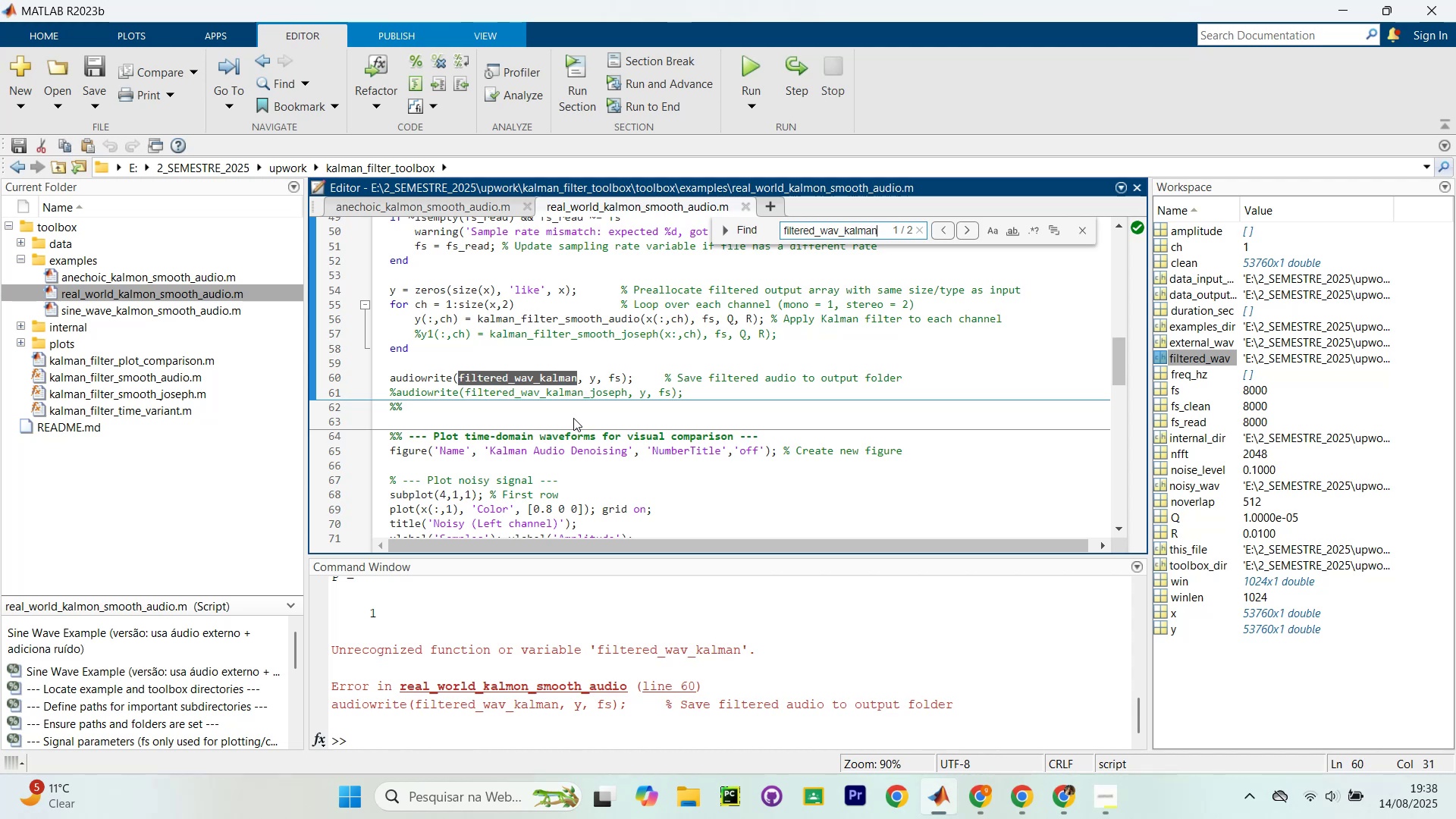 
scroll: coordinate [551, 410], scroll_direction: up, amount: 1.0
 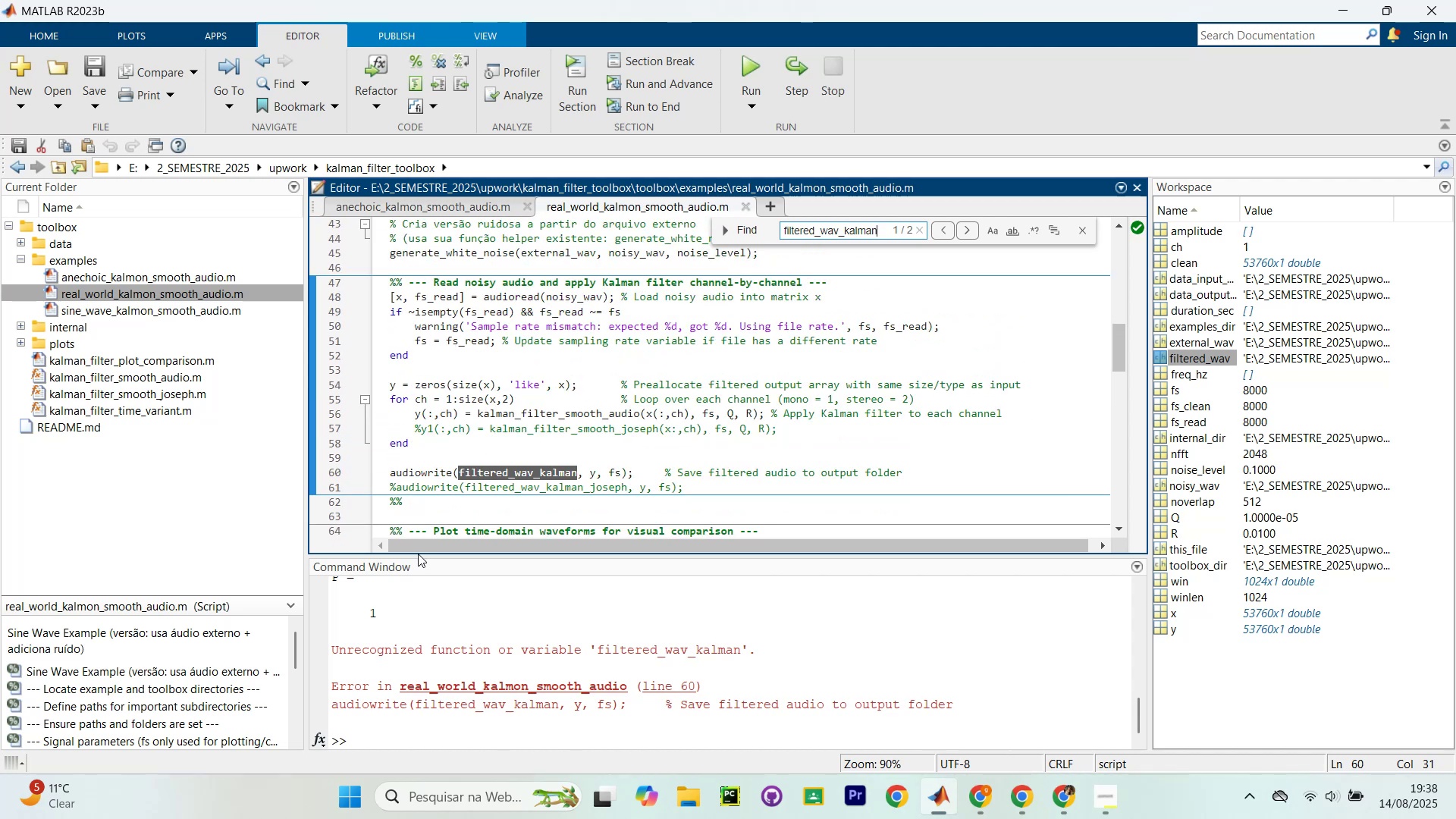 
wait(13.94)
 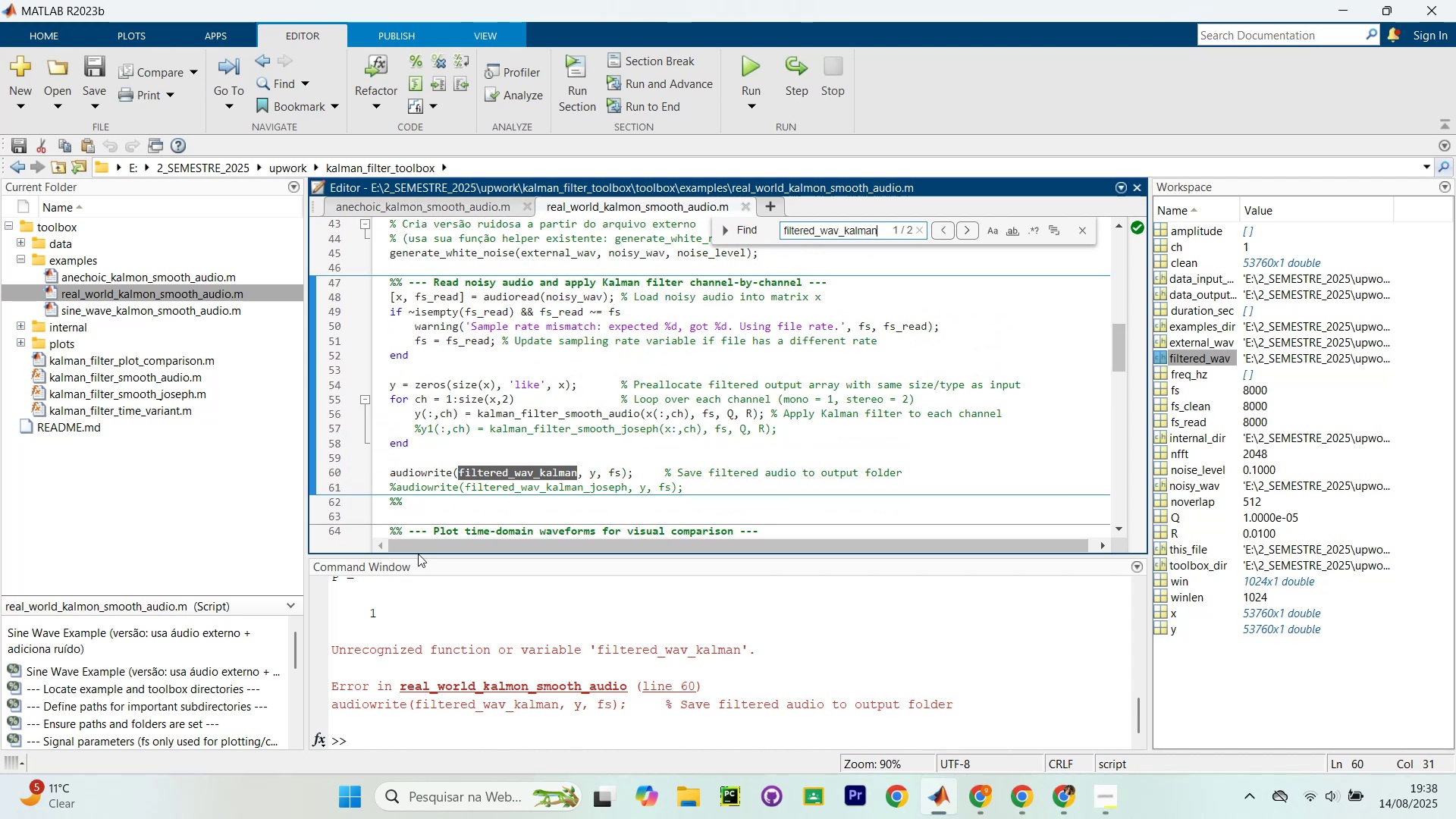 
double_click([163, 313])
 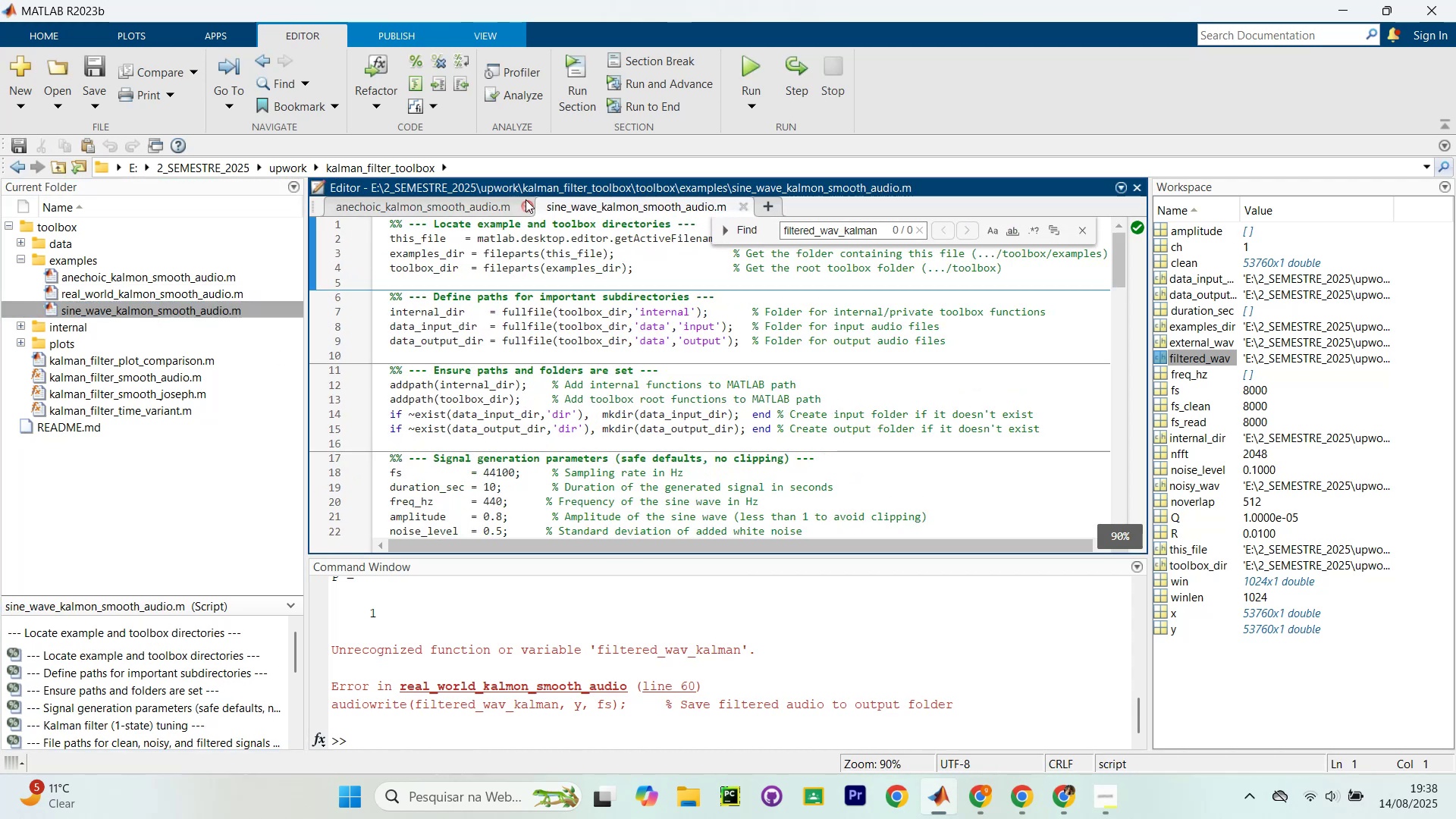 
left_click([526, 201])
 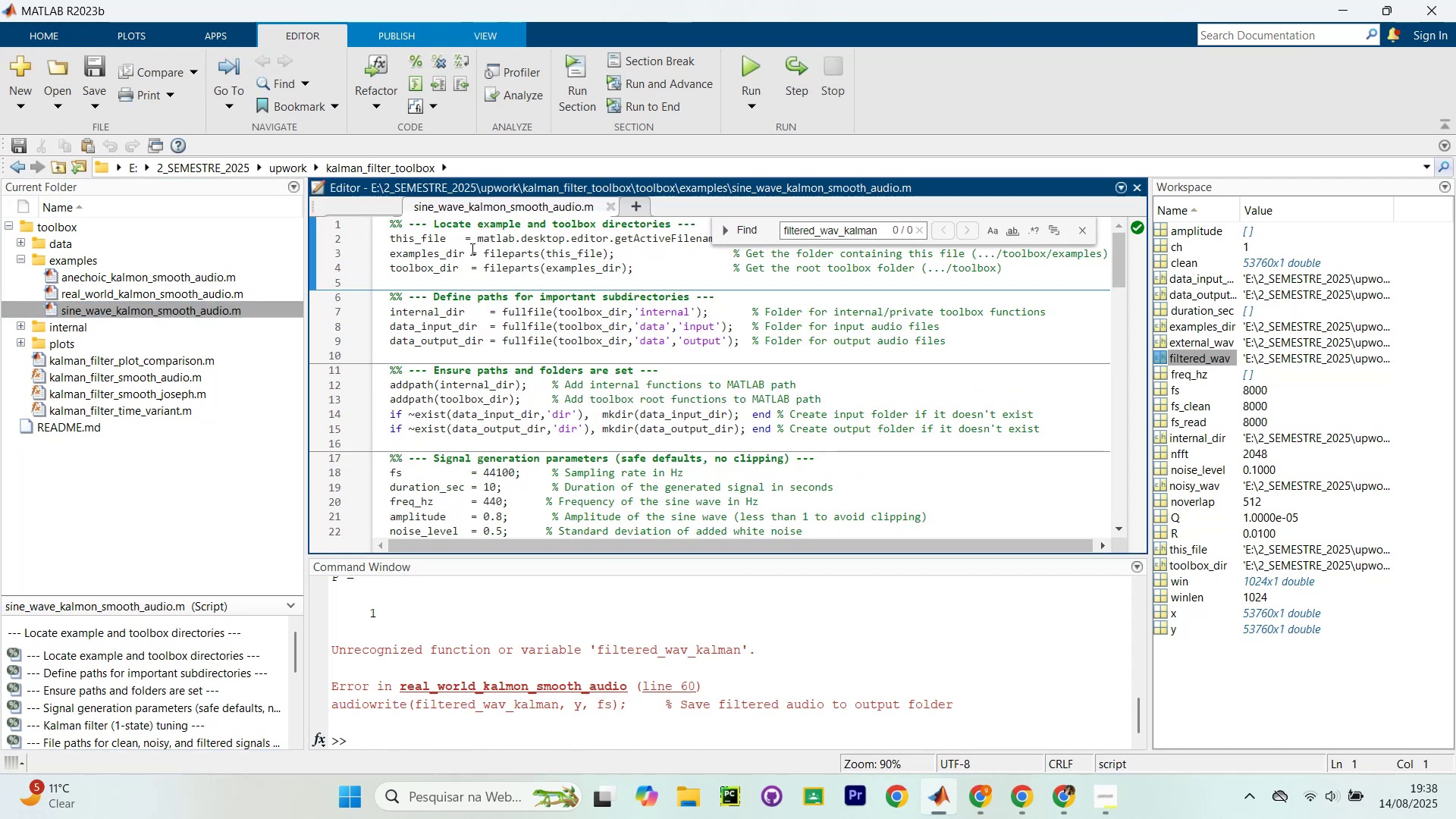 
left_click([465, 251])
 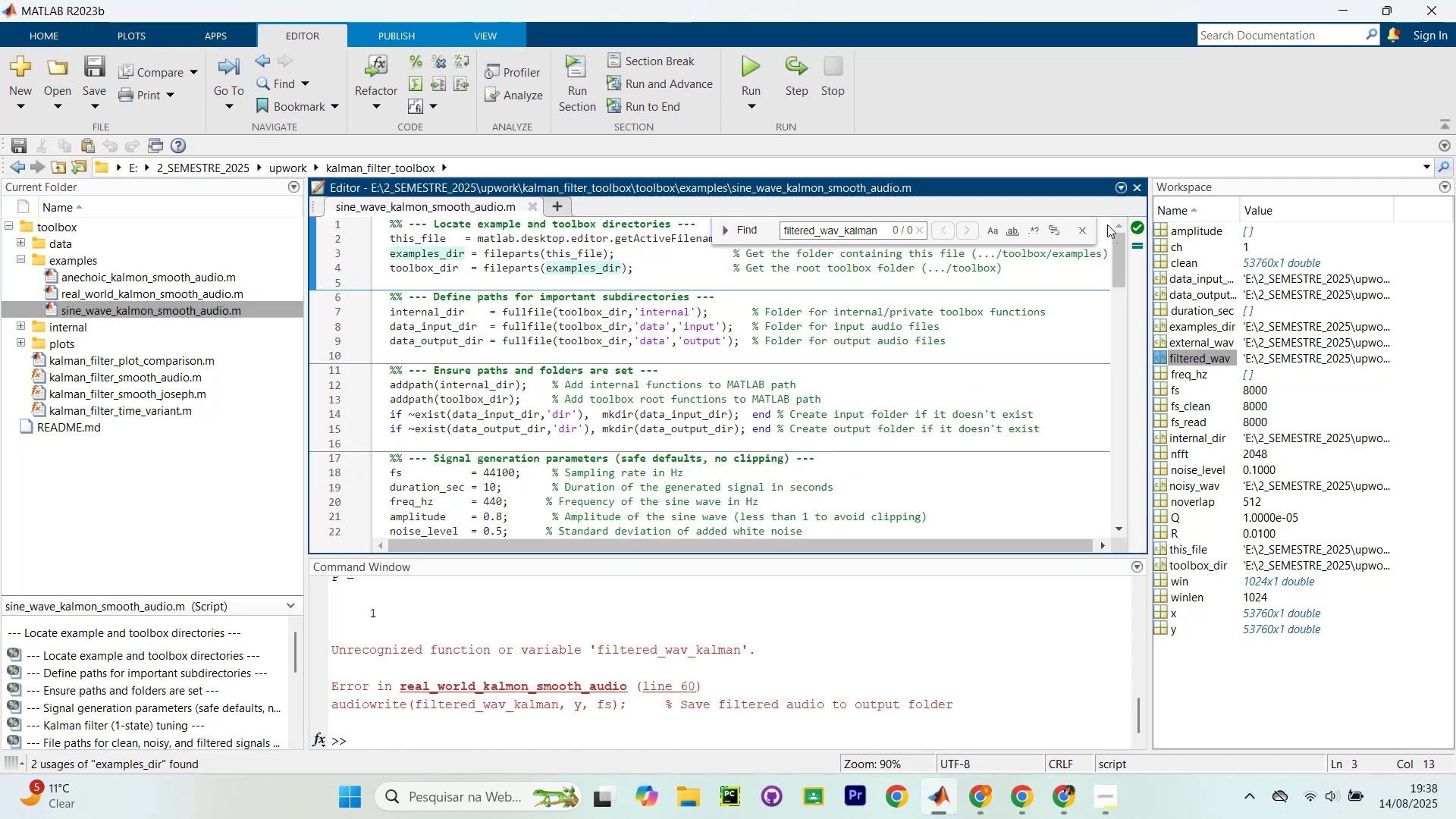 
left_click([1082, 236])
 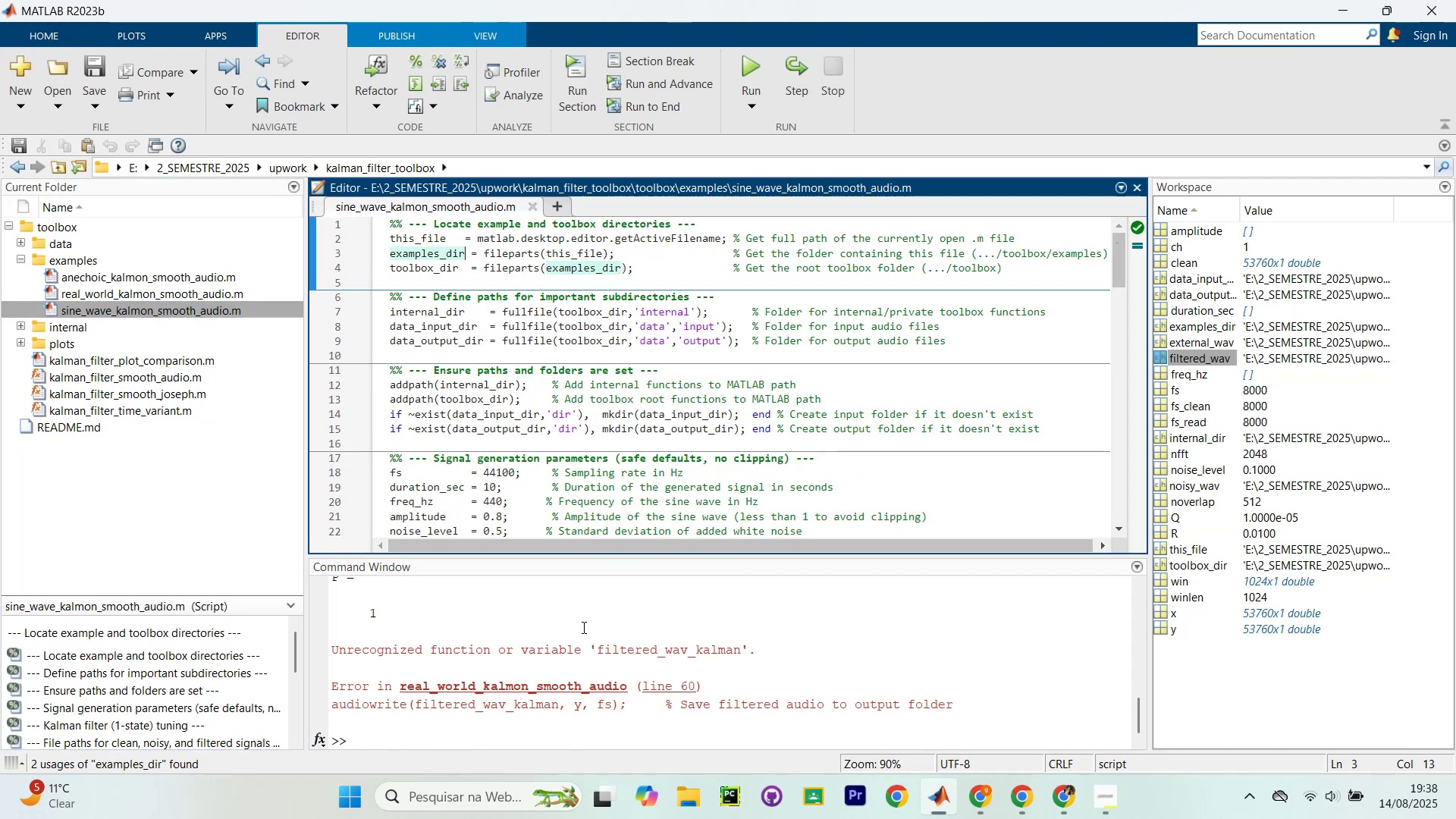 
left_click([557, 648])
 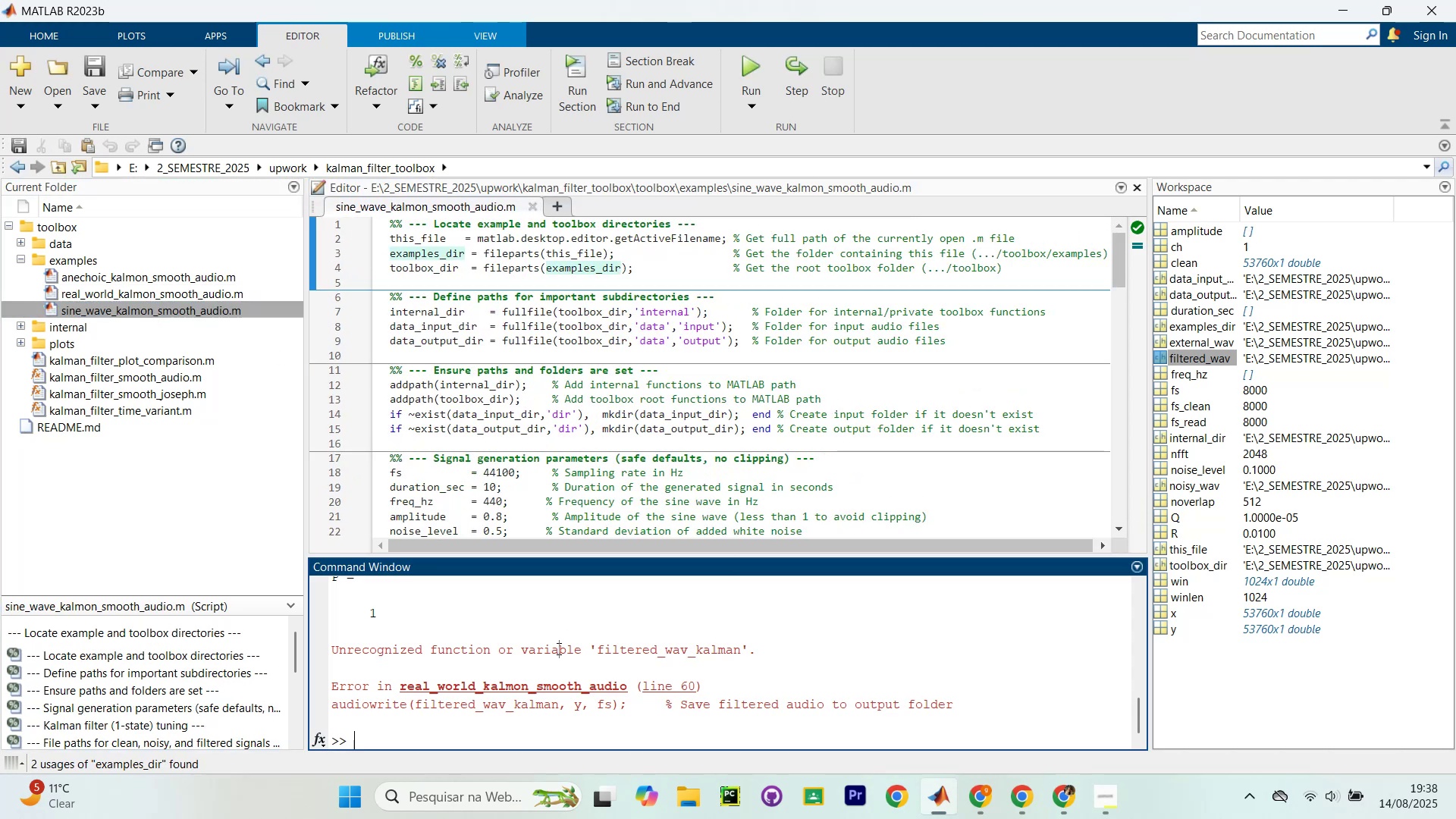 
type(ccx)
 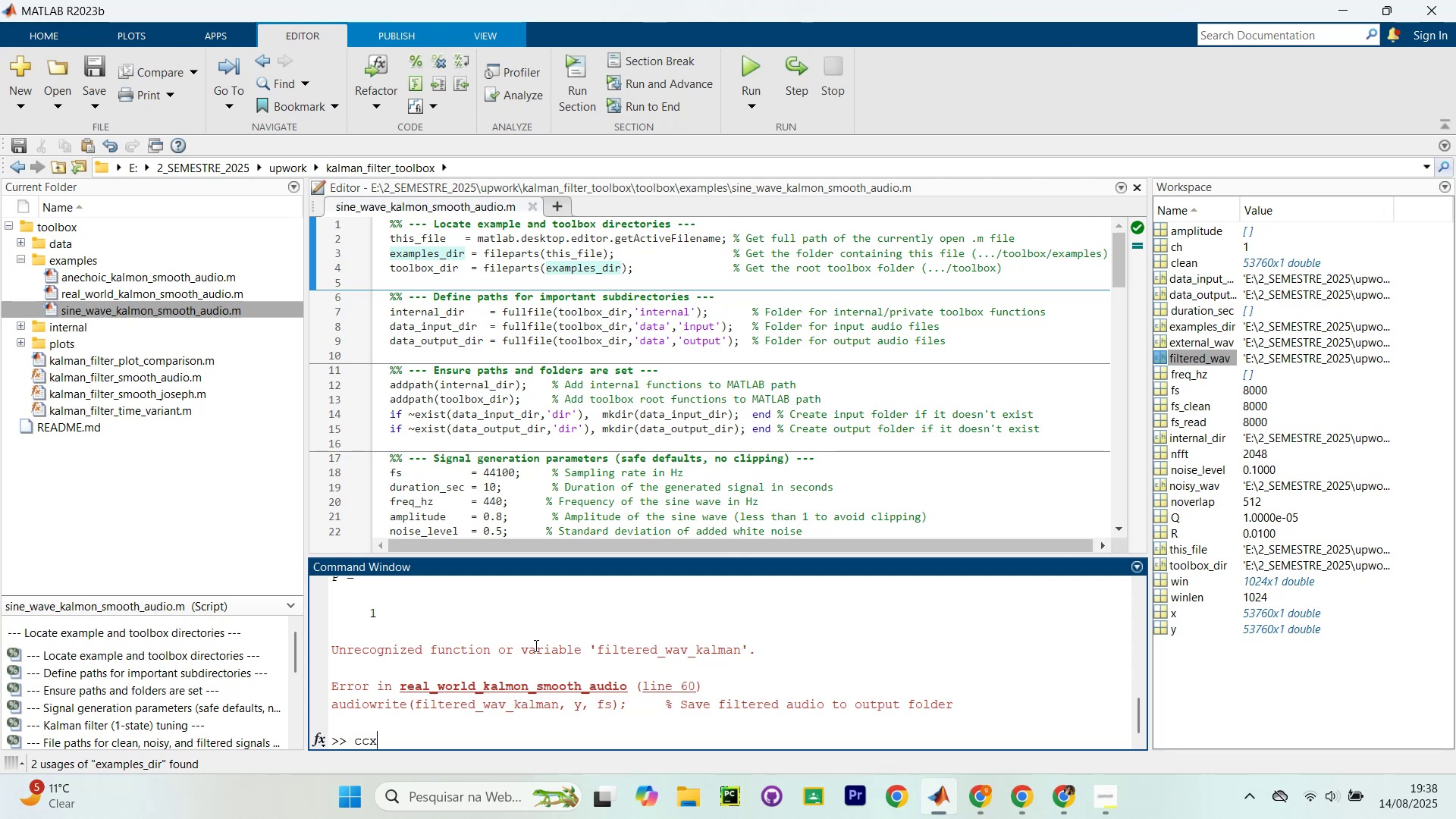 
key(Enter)
 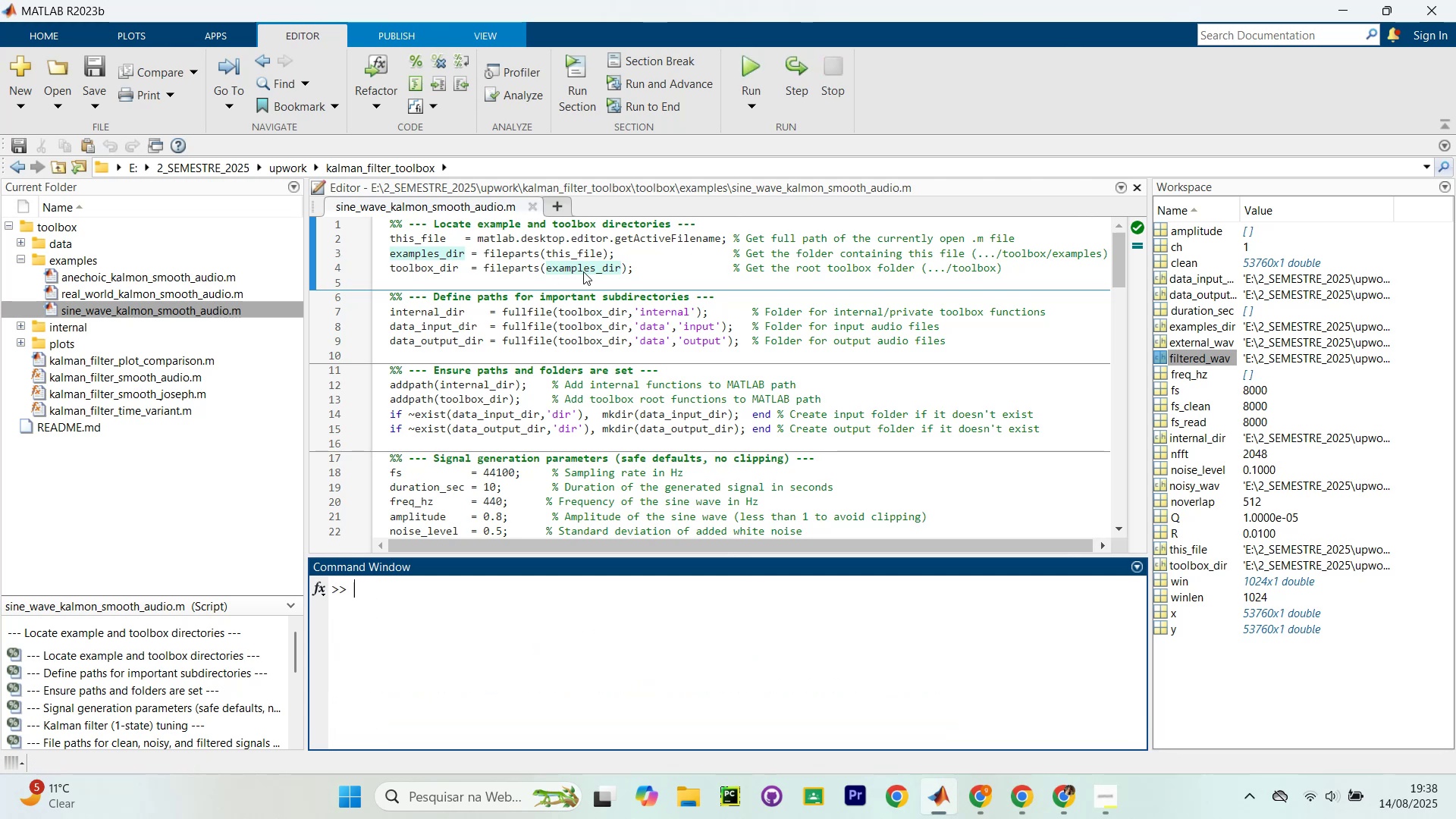 
left_click([589, 257])
 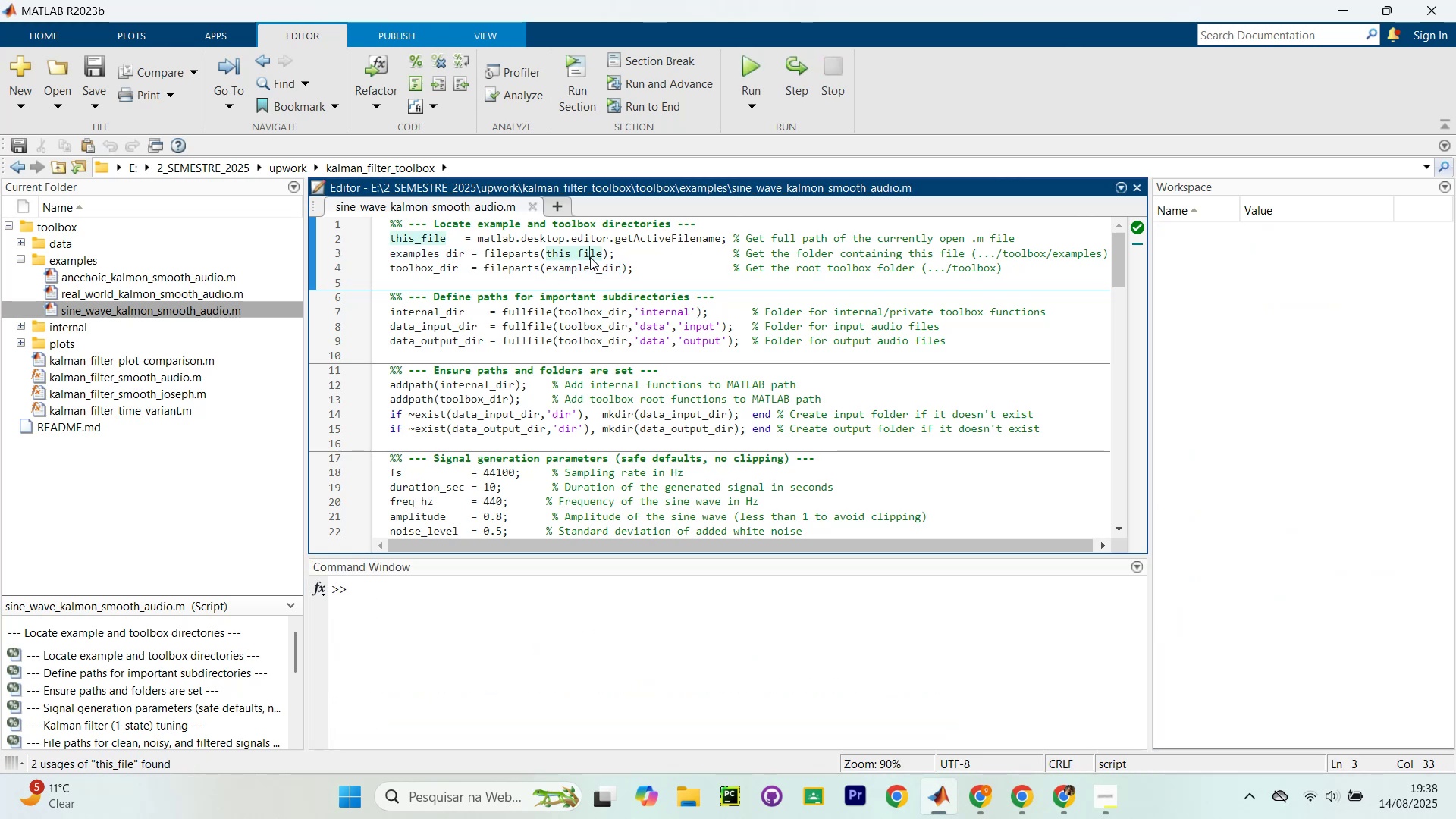 
key(Control+Shift+Enter)
 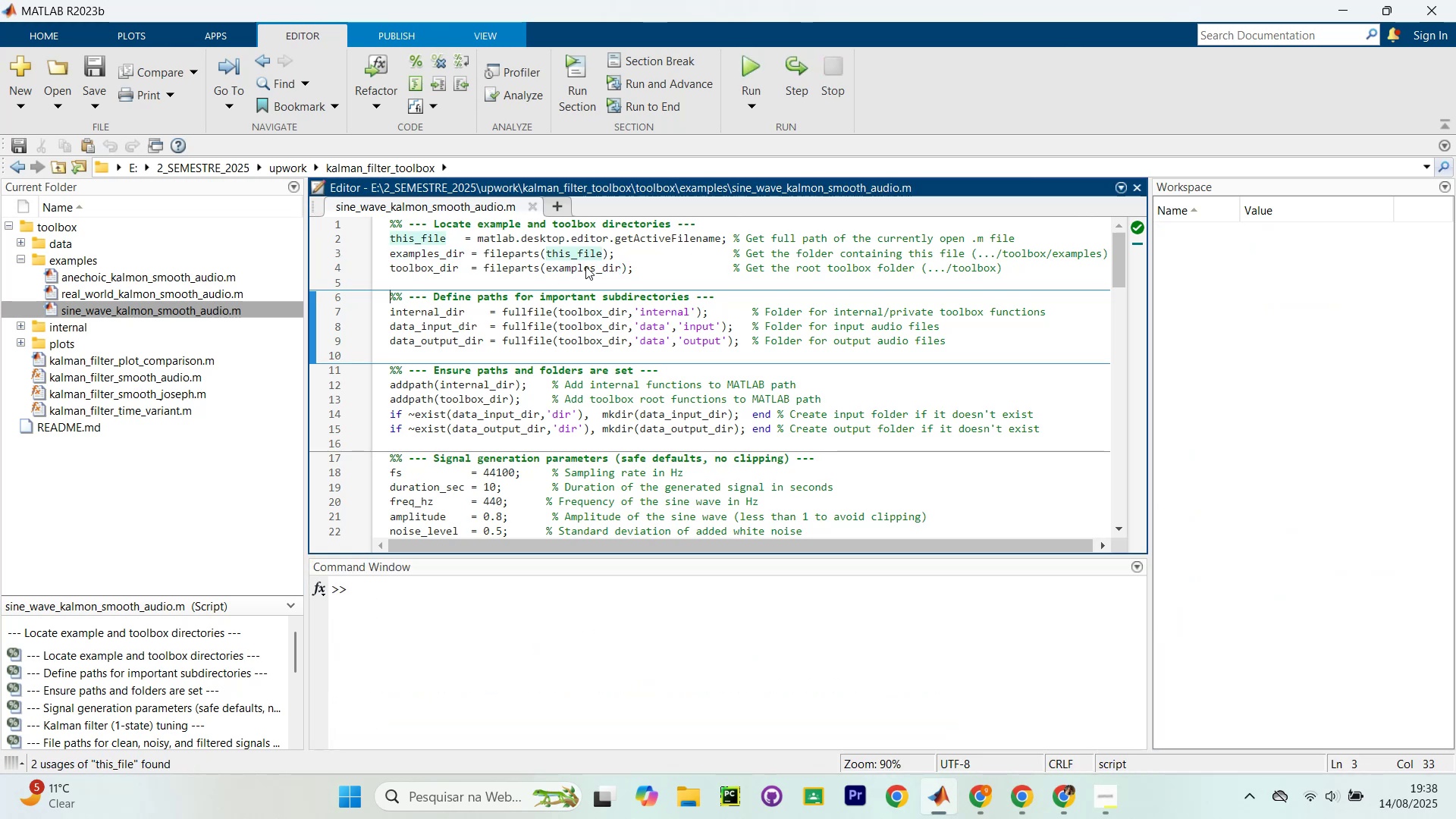 
key(Control+Shift+Enter)
 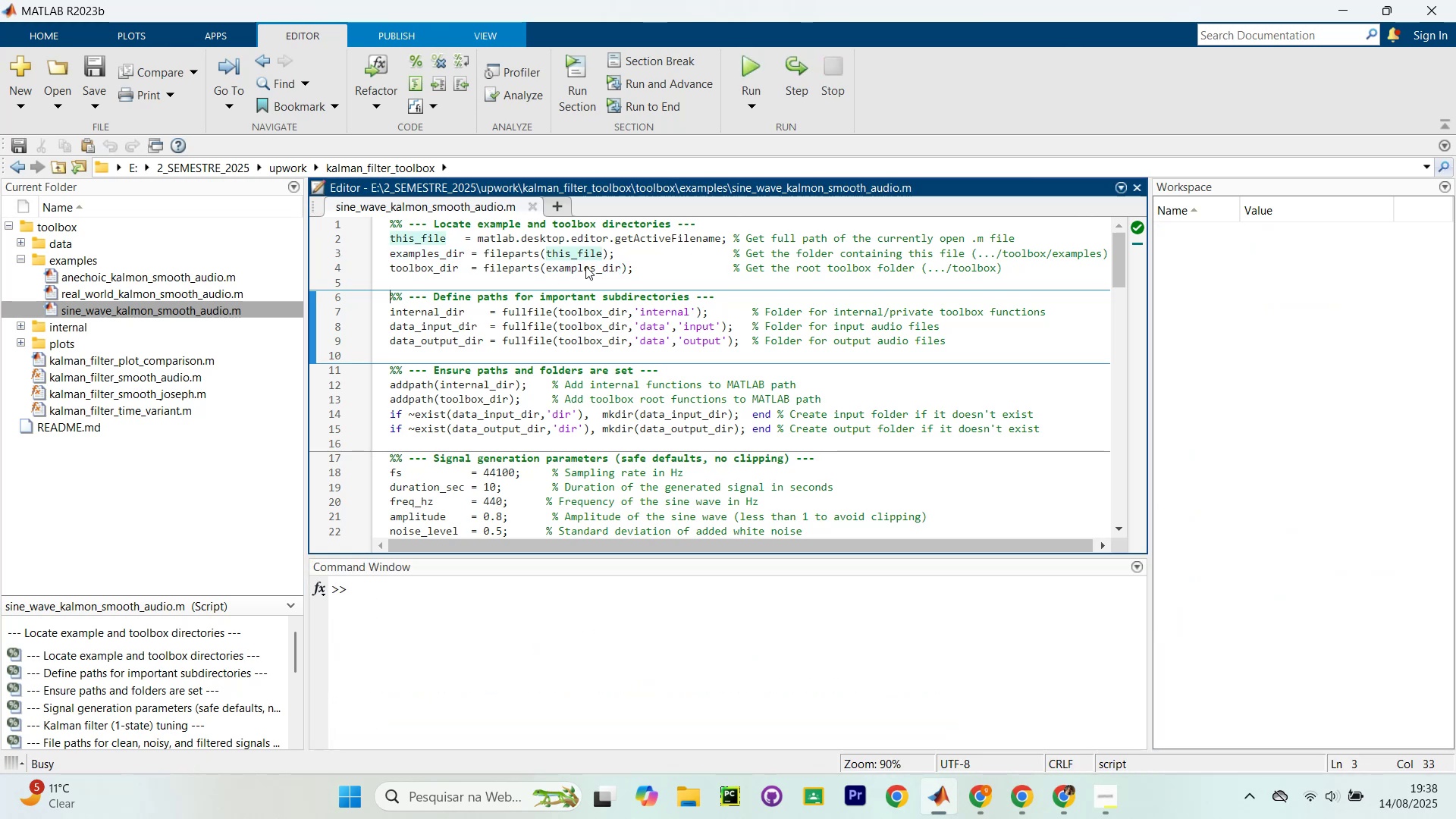 
key(Control+Shift+Enter)
 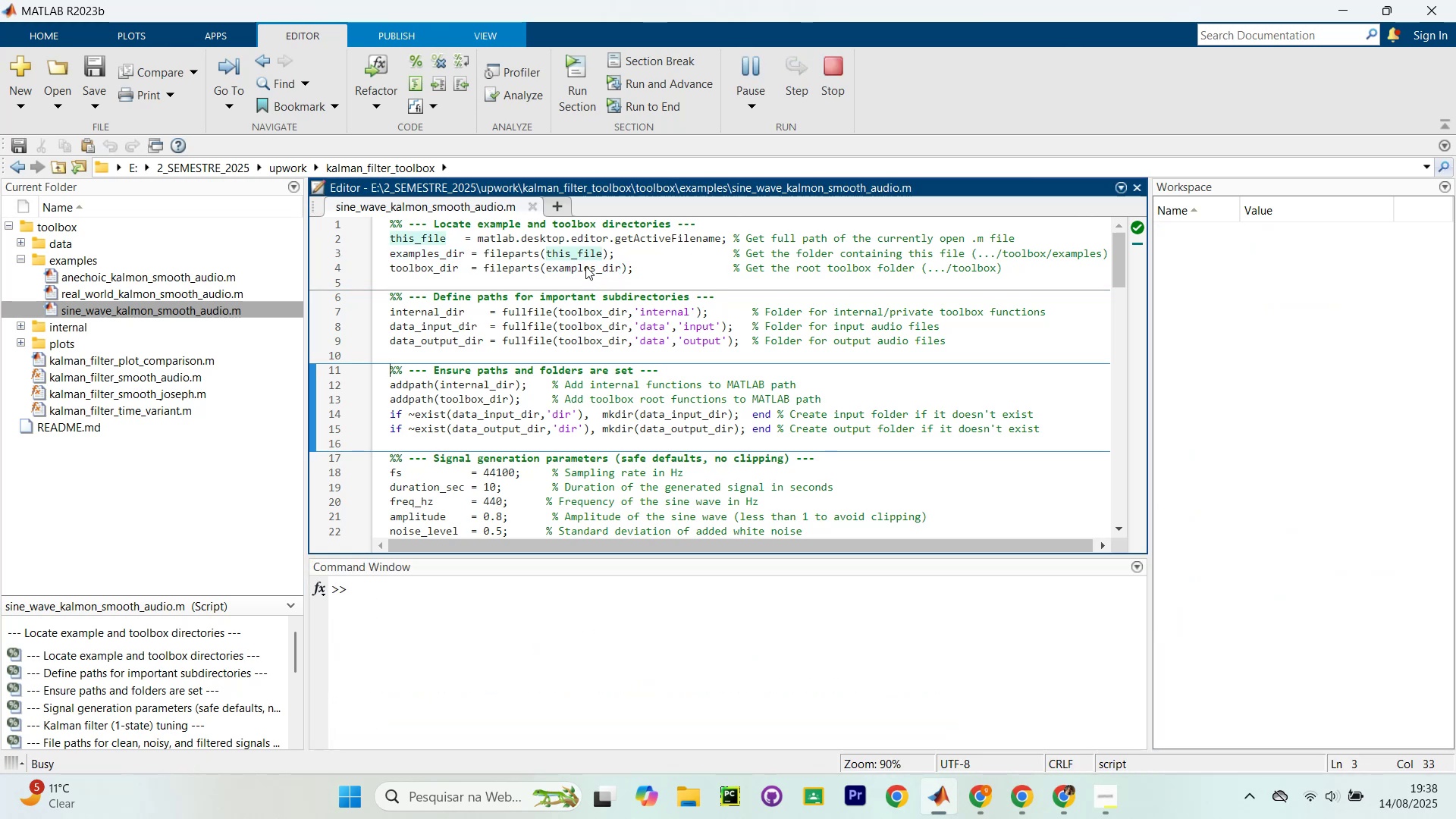 
key(Control+Shift+Enter)
 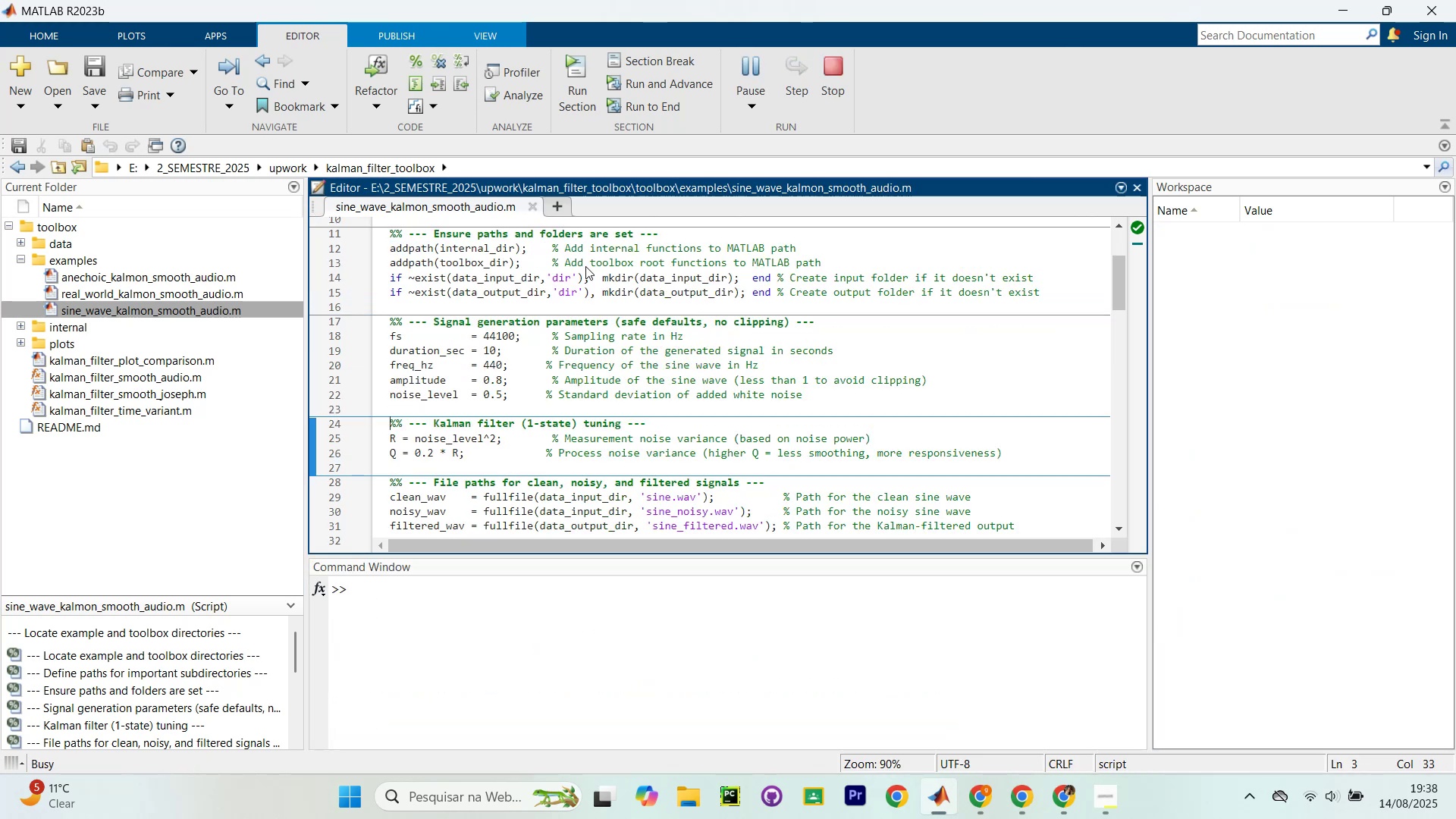 
key(Control+Shift+Enter)
 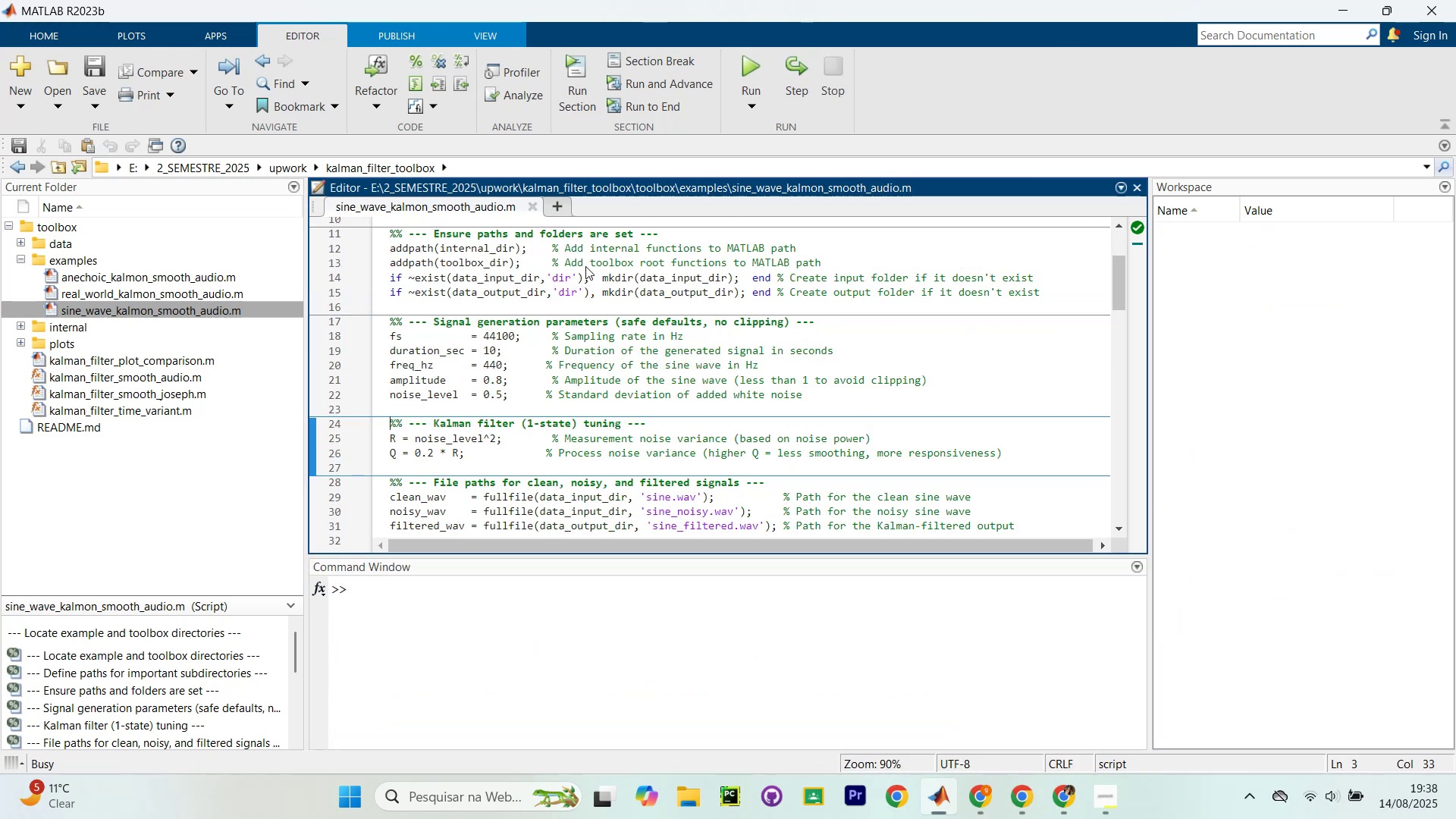 
key(Control+Shift+Enter)
 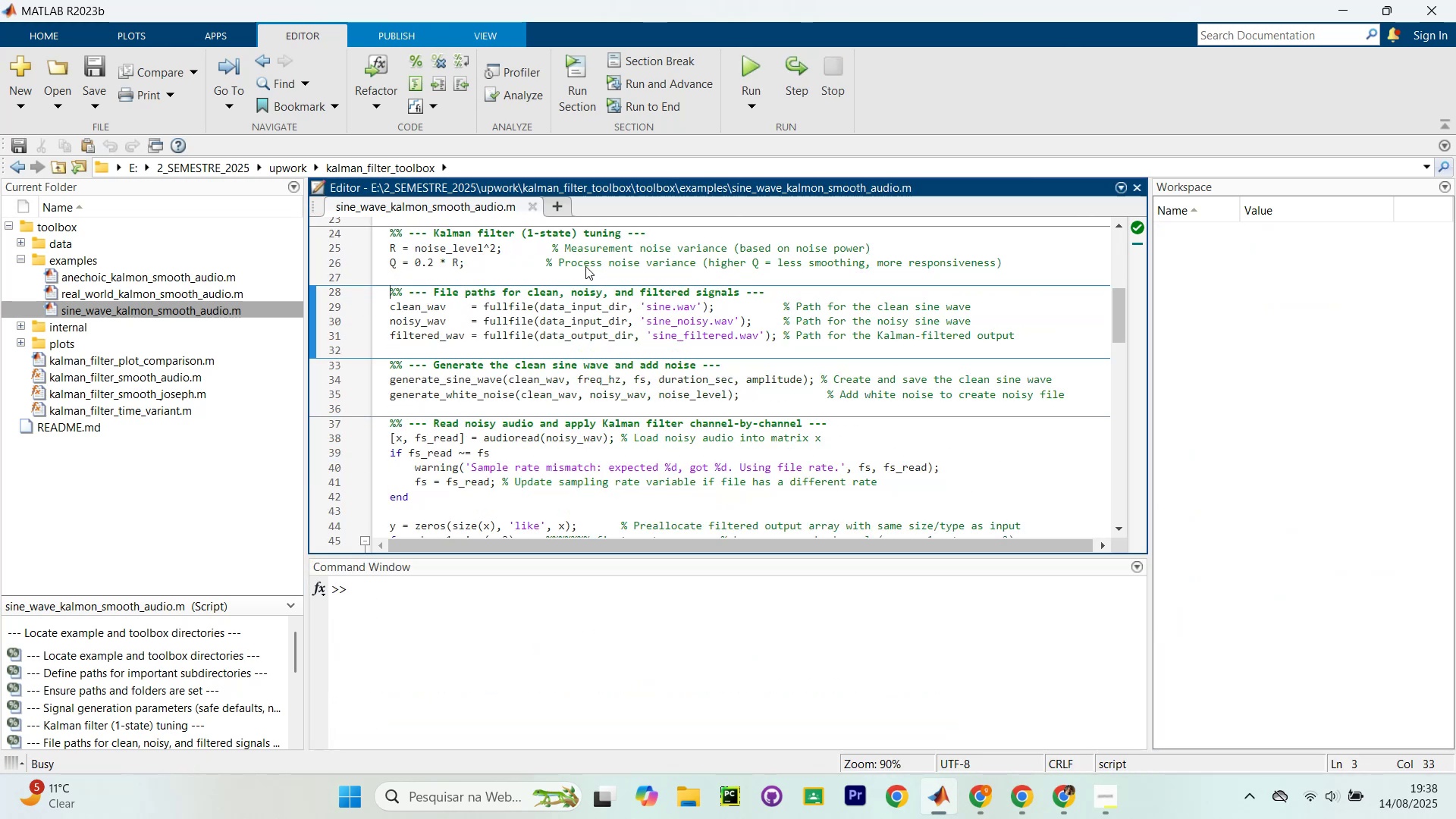 
key(Control+Shift+Enter)
 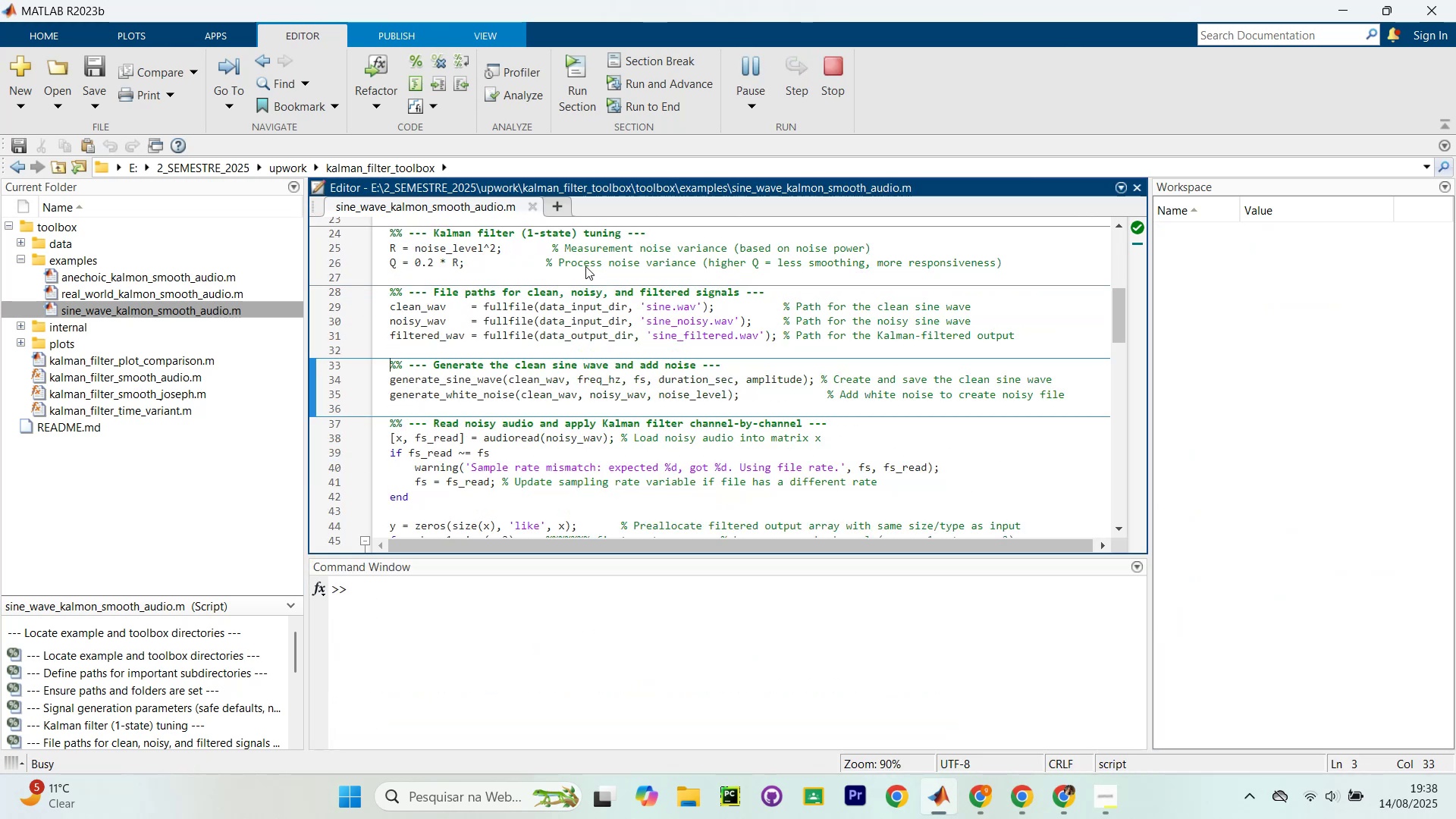 
key(Control+Shift+Enter)
 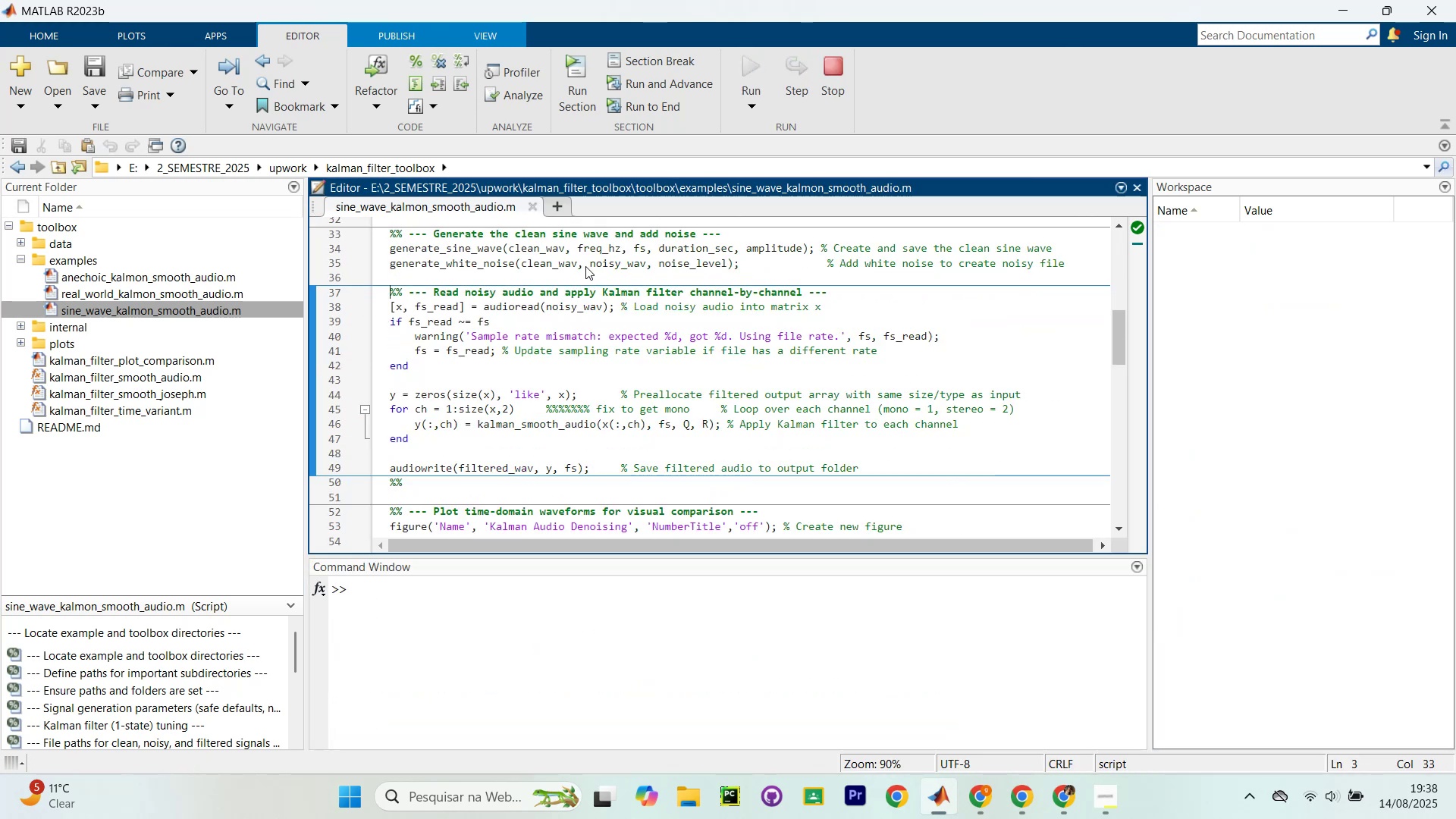 
key(Control+Shift+Enter)
 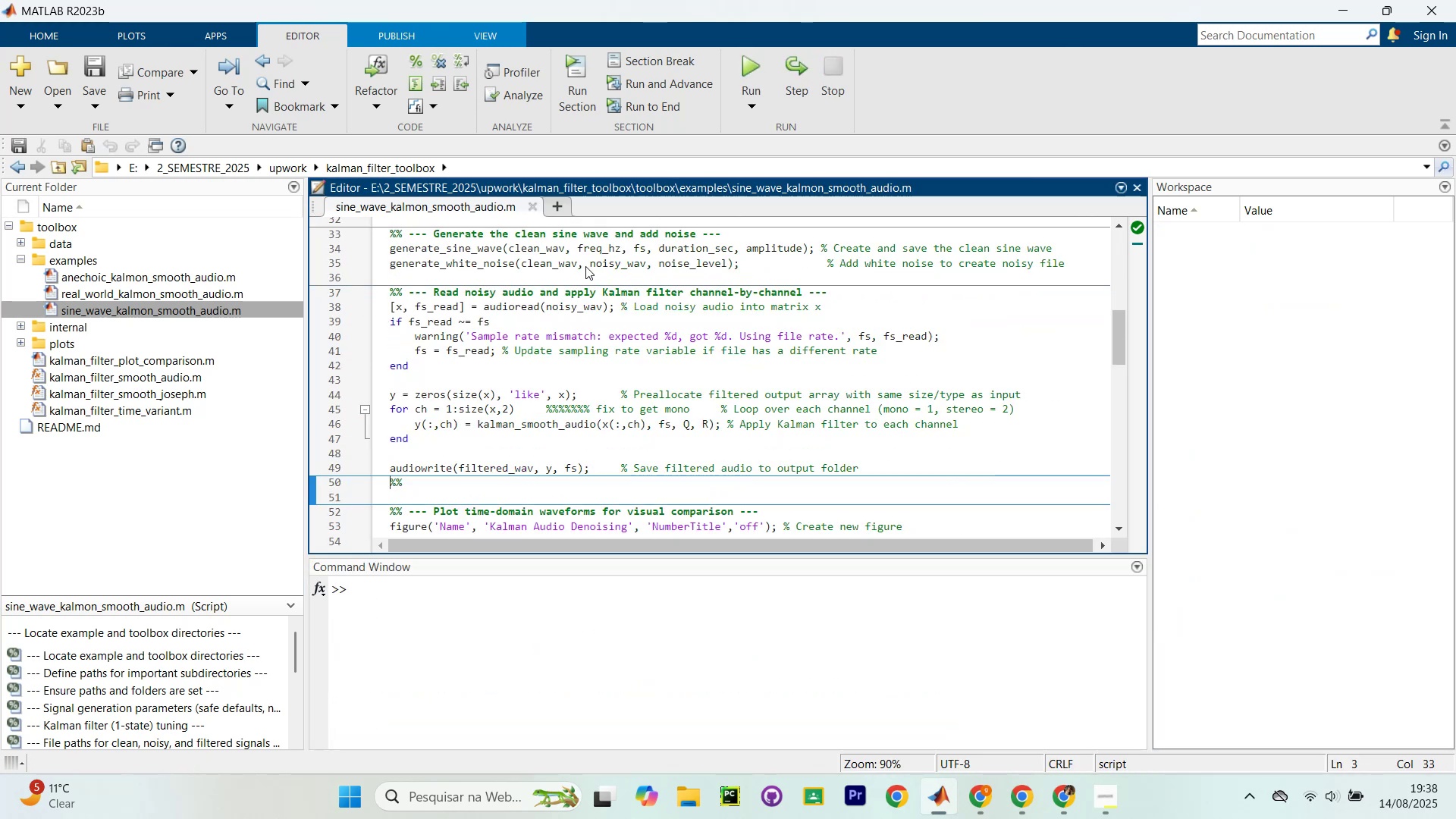 
key(Control+Shift+Enter)
 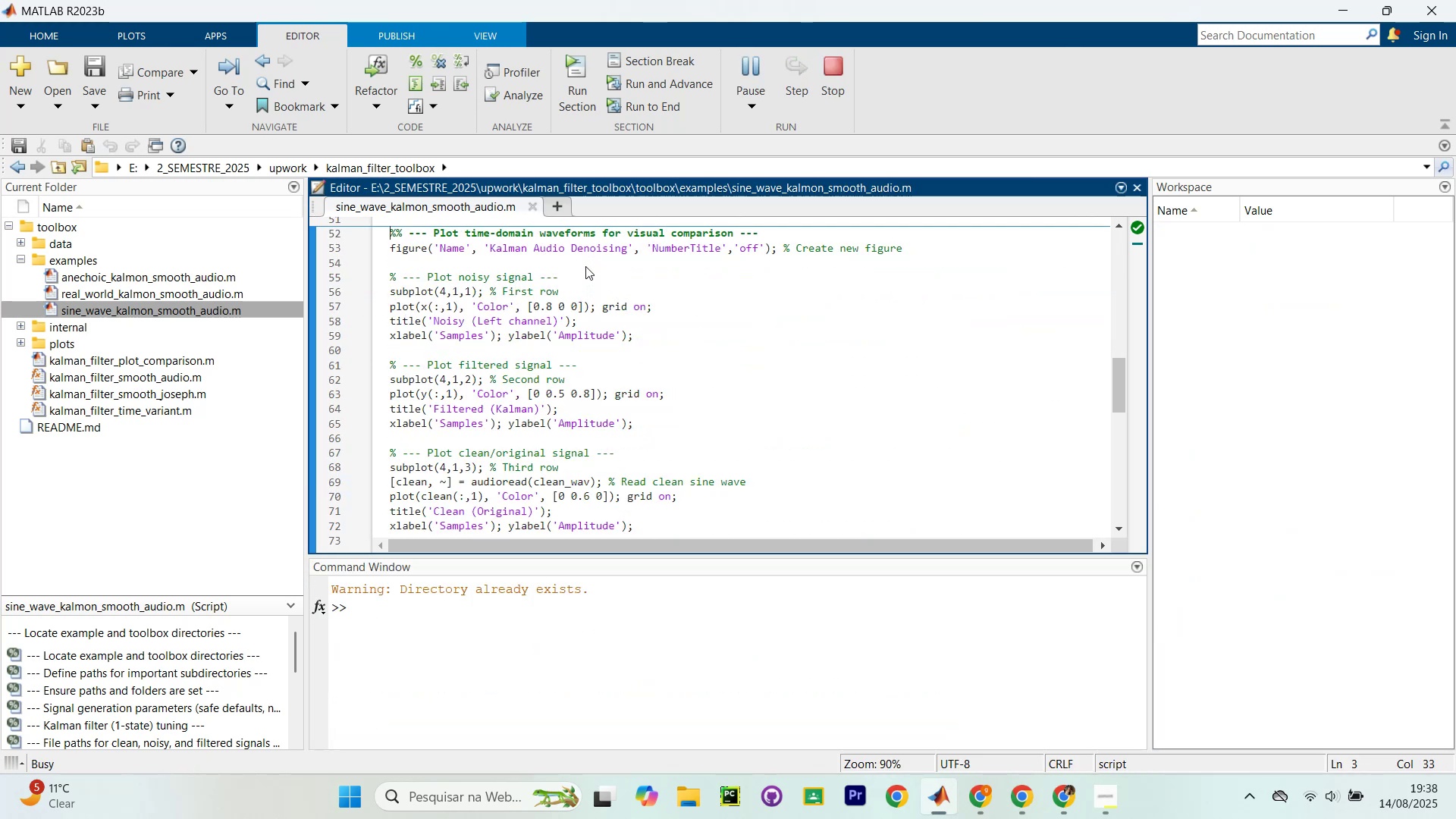 
key(Control+Shift+Enter)
 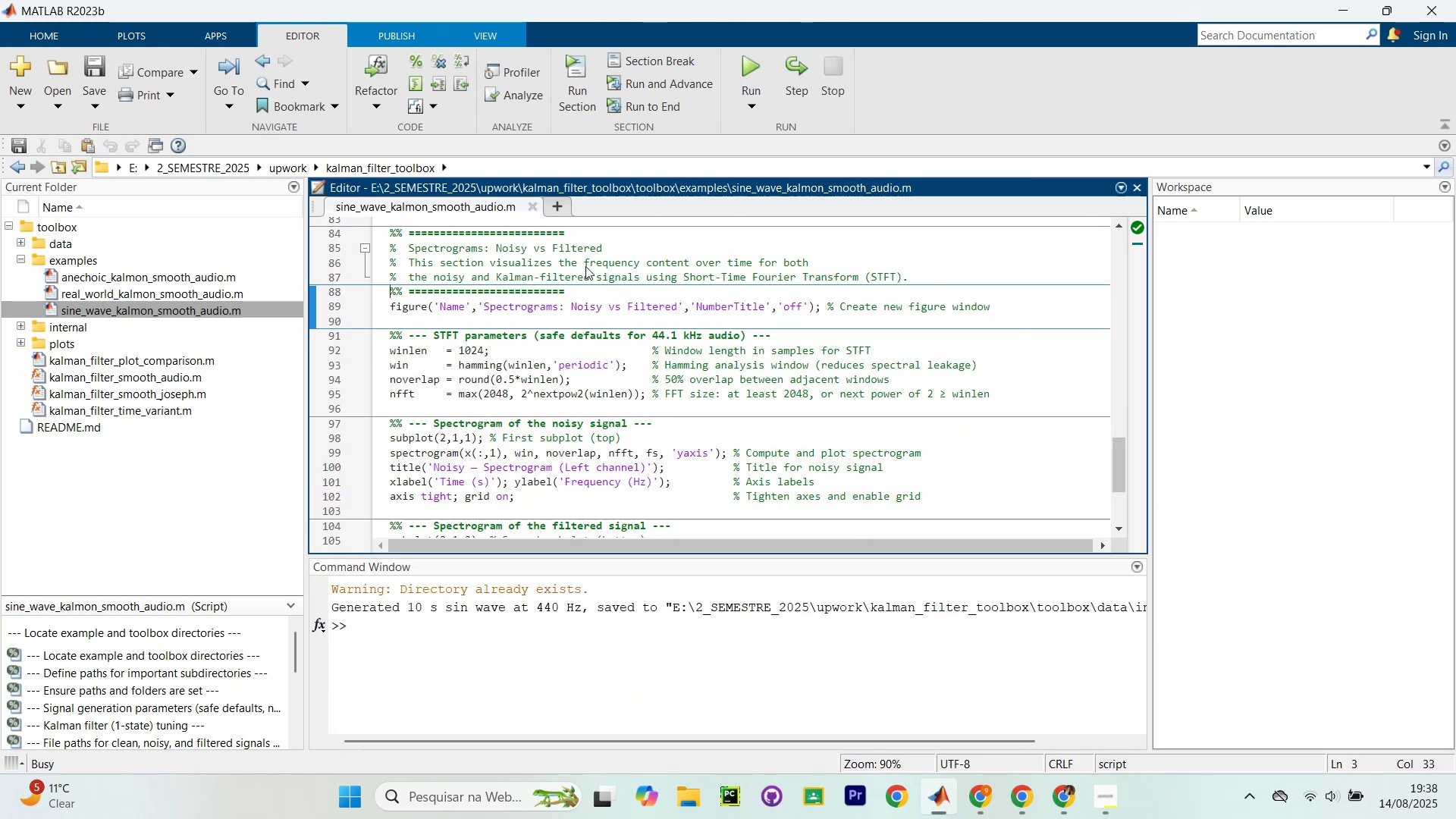 
key(Control+Shift+Enter)
 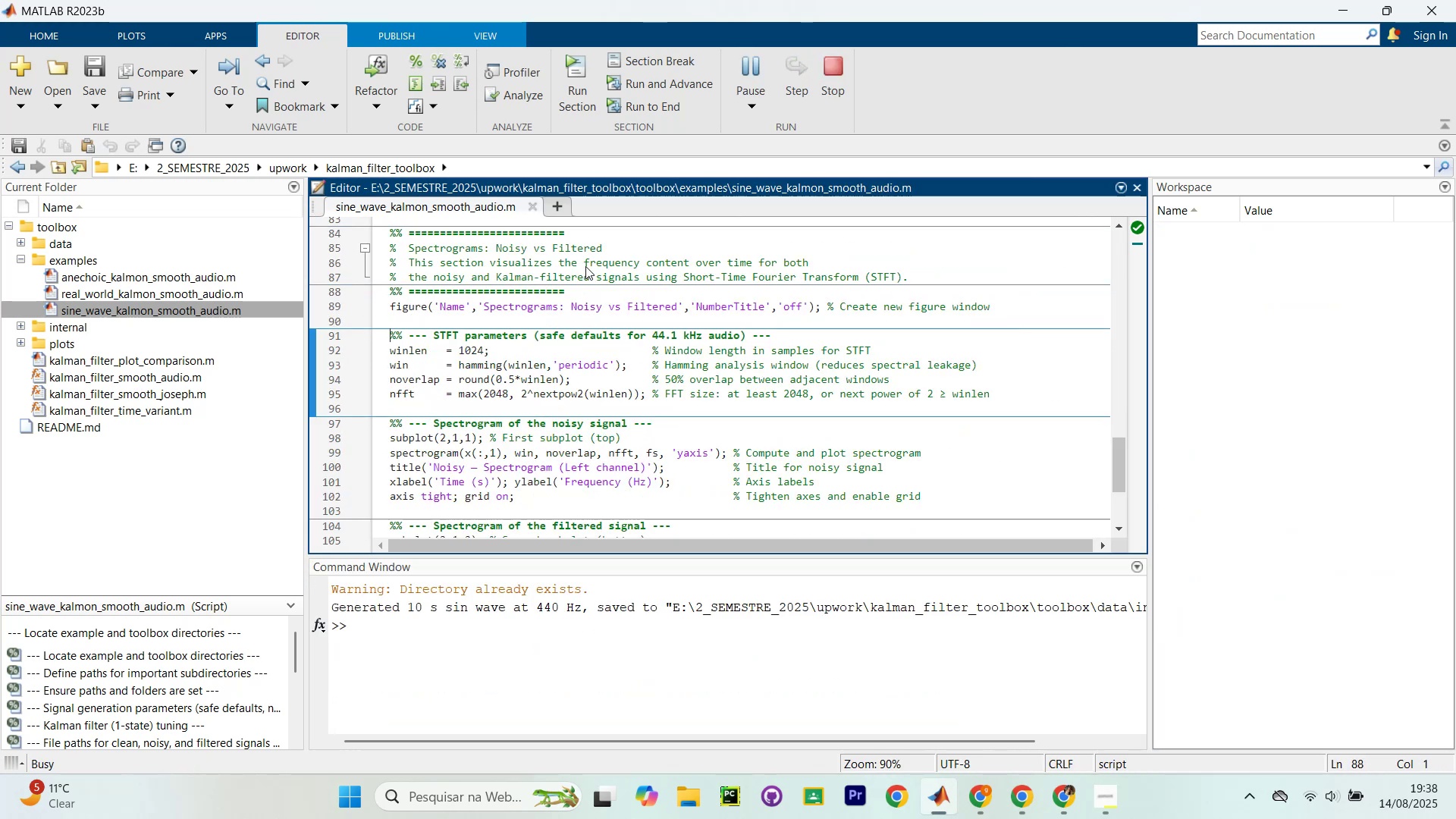 
key(Control+Shift+Enter)
 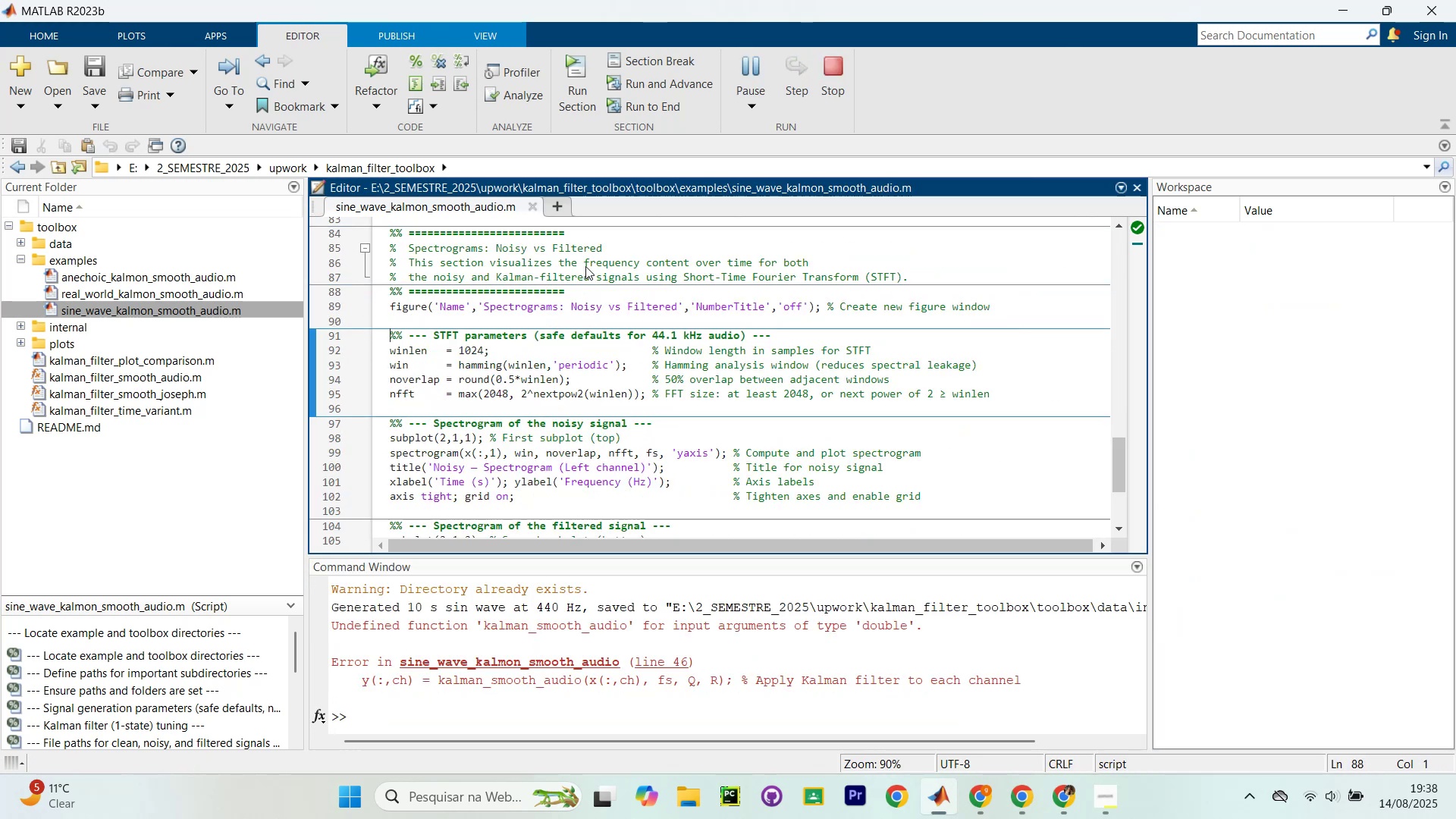 
key(Control+Shift+Enter)
 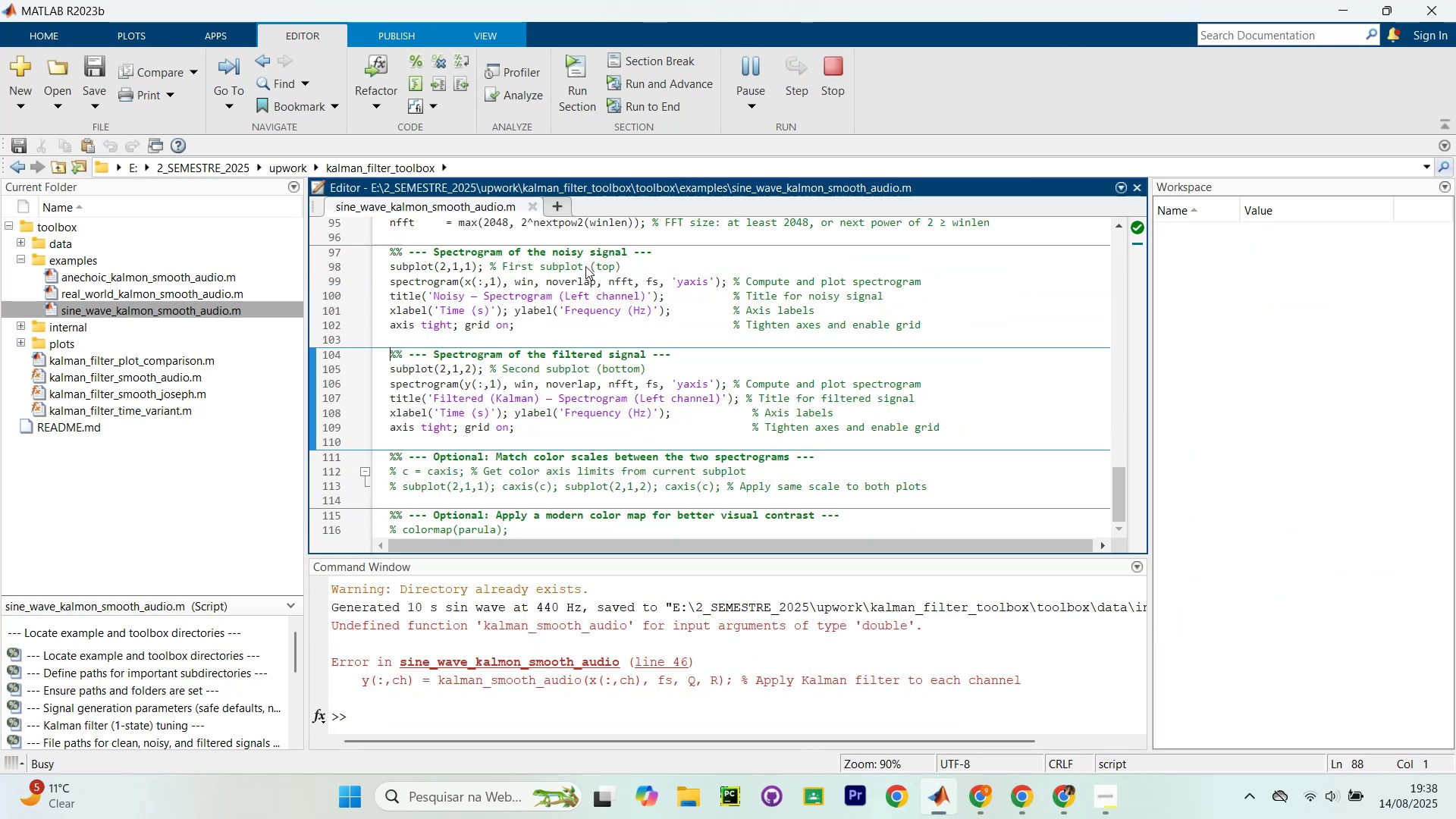 
key(Control+Shift+Enter)
 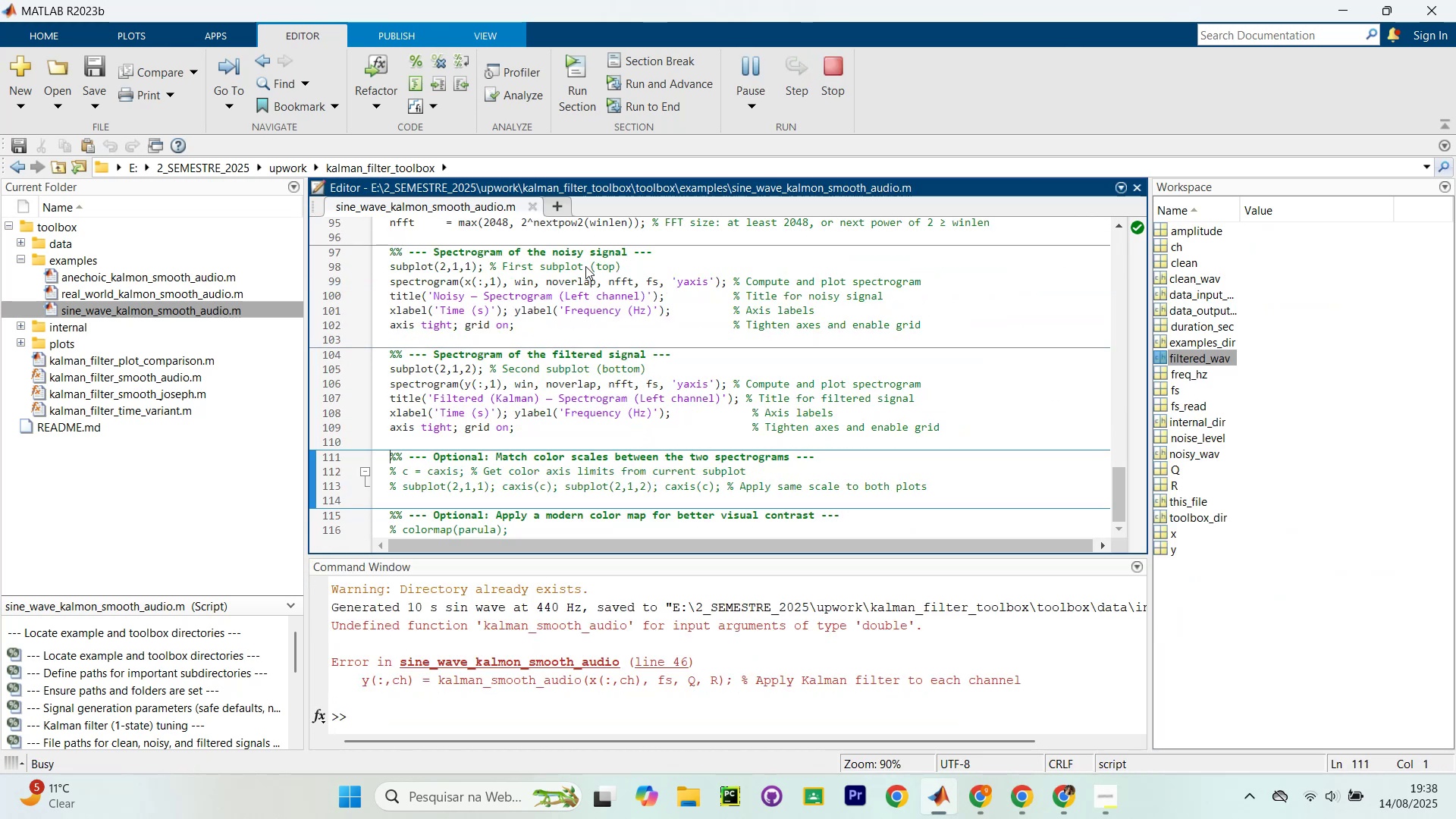 
key(Control+Shift+Enter)
 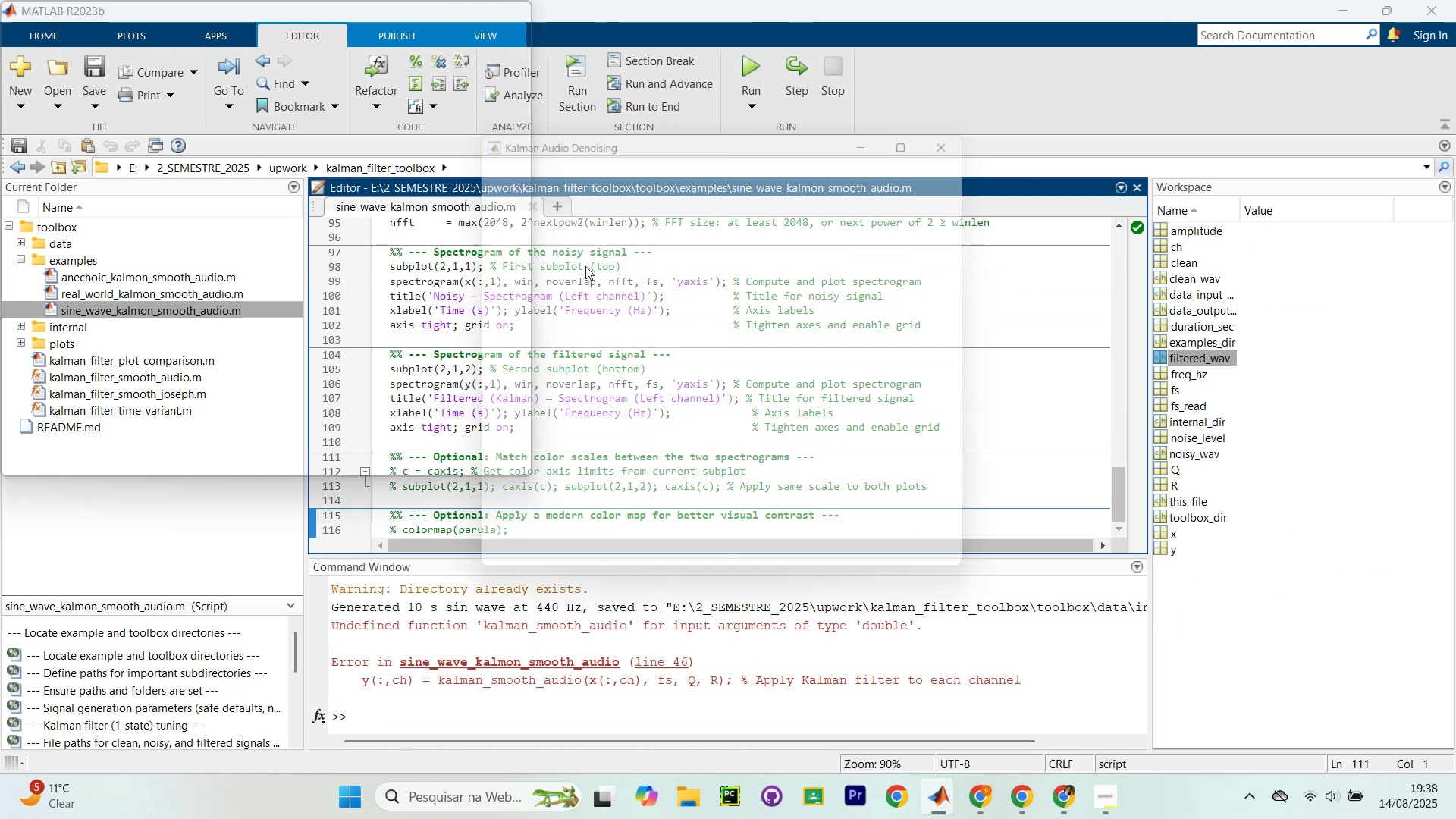 
key(Control+Shift+Enter)
 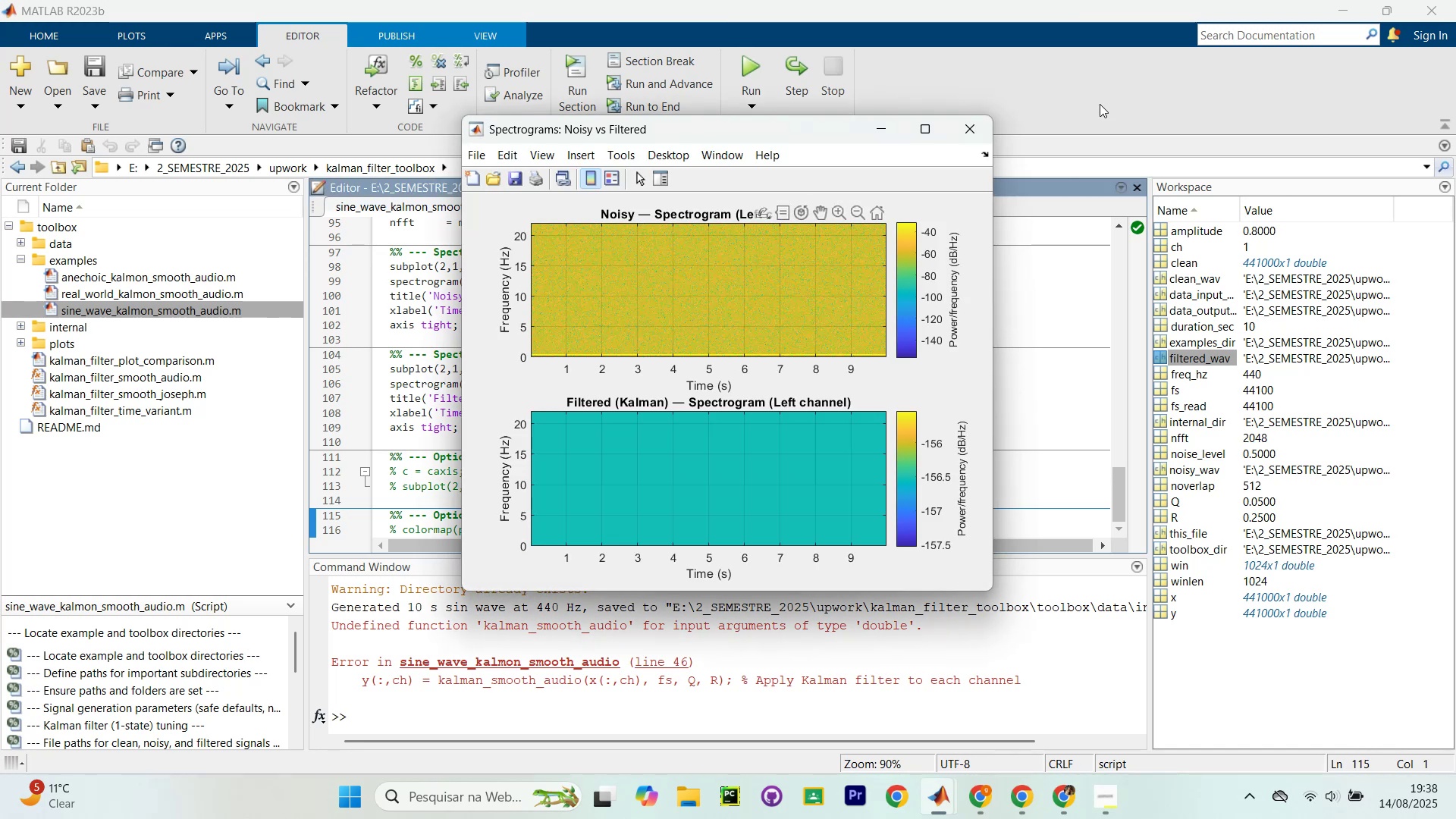 
left_click([978, 137])
 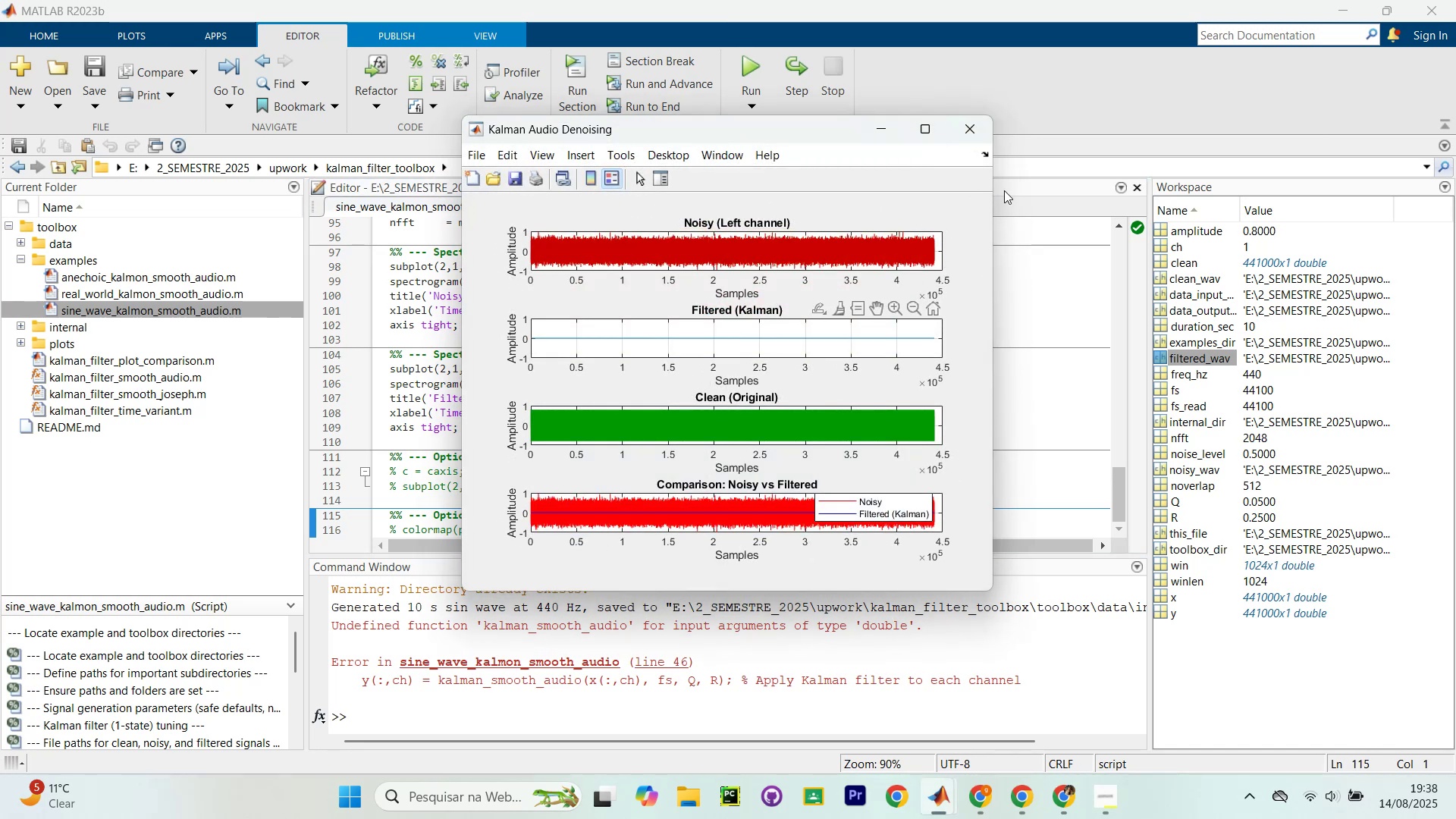 
left_click([968, 135])
 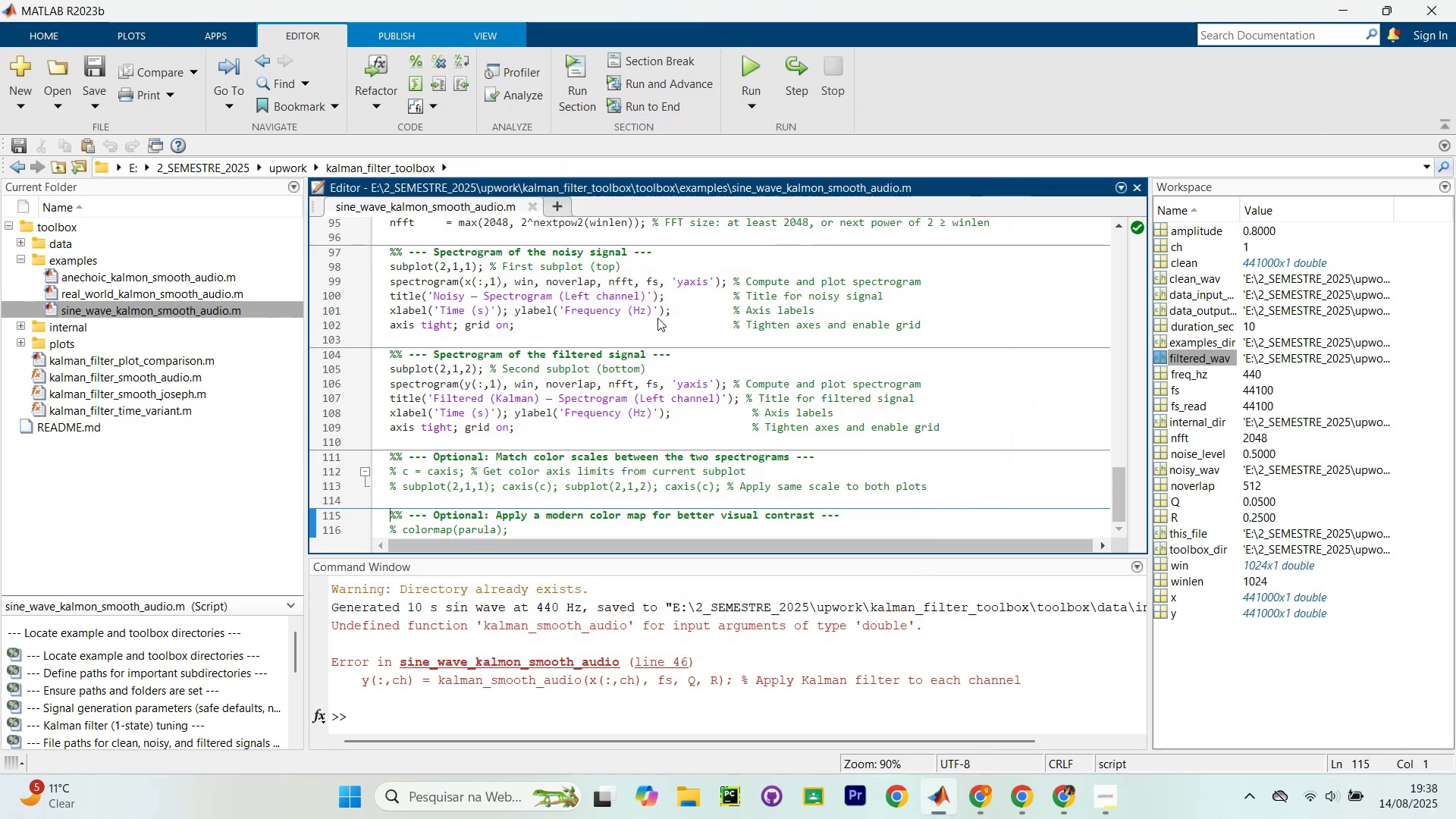 
left_click([657, 319])
 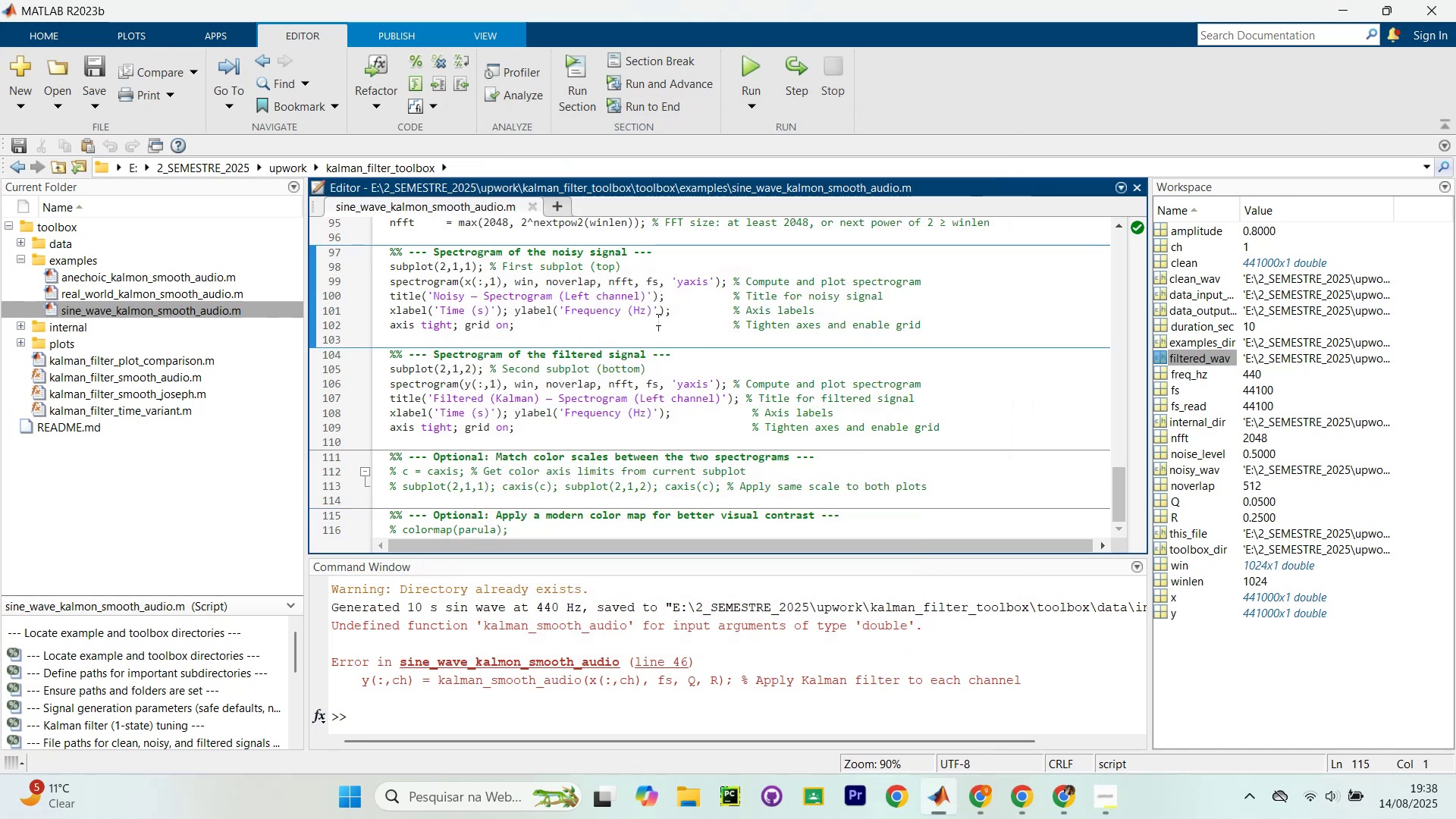 
key(Control+ControlLeft)
 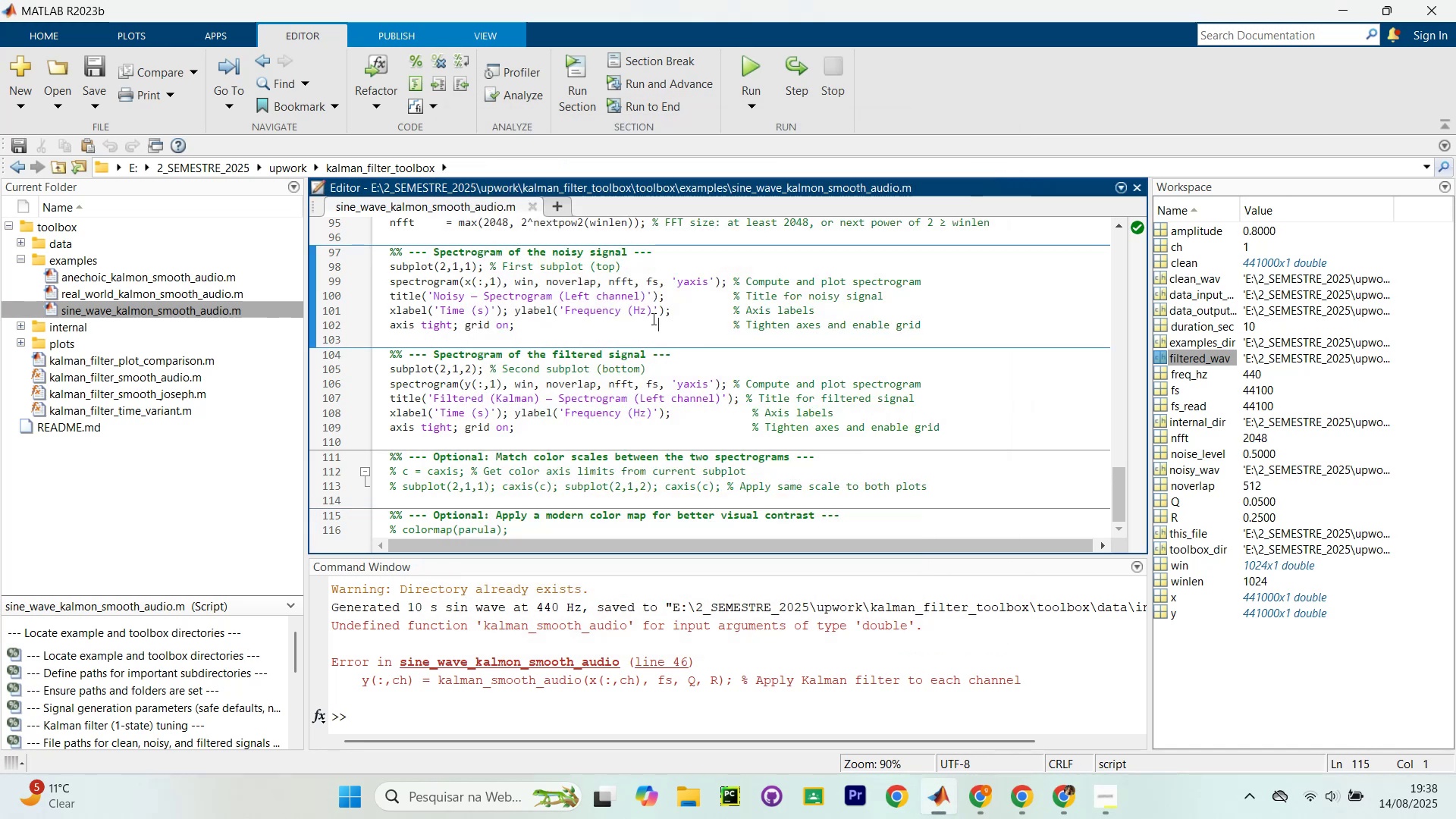 
key(Control+F)
 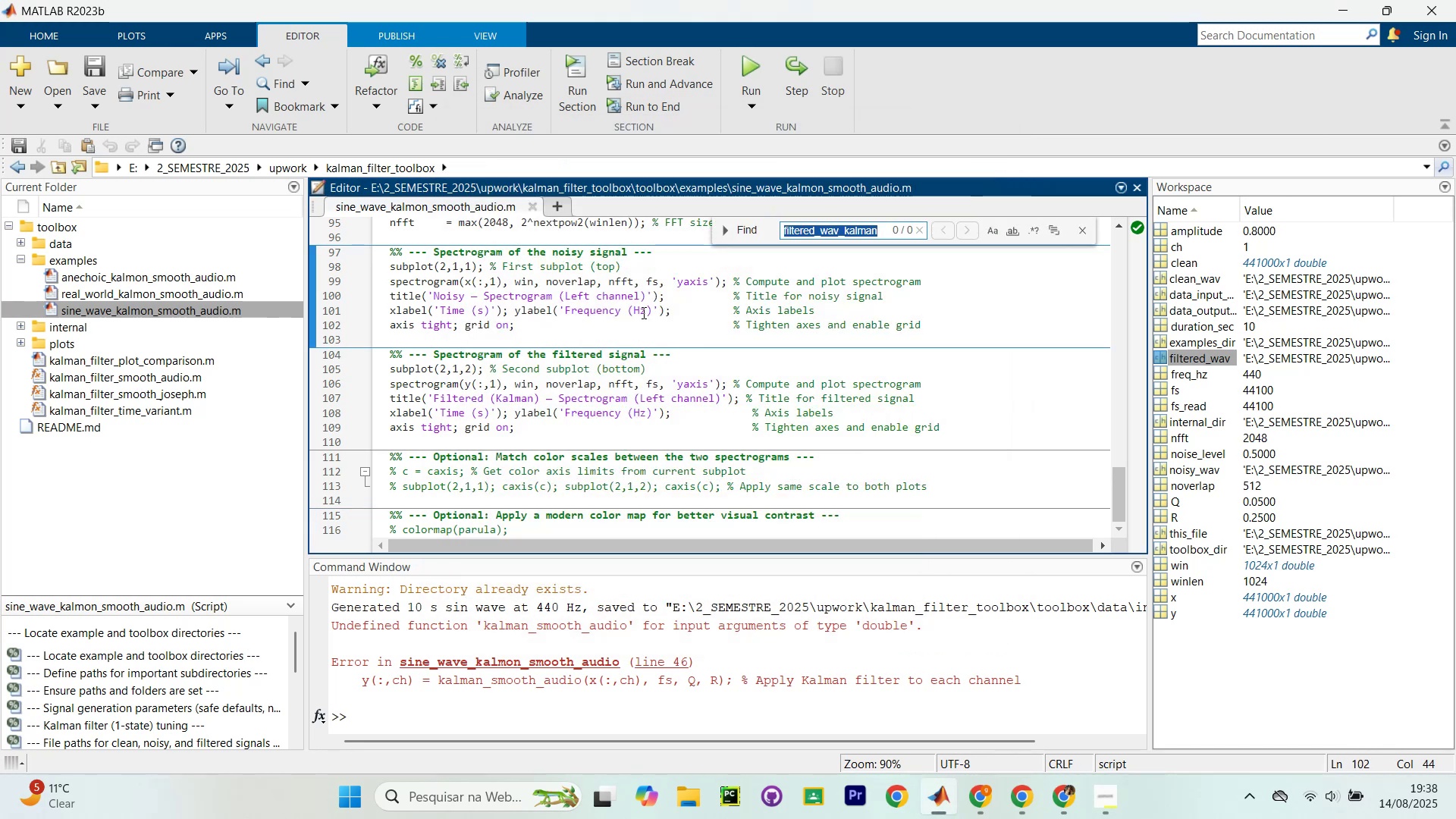 
type(kalmlan_)
key(Backspace)
key(Backspace)
key(Backspace)
key(Backspace)
type(an_smooth)
 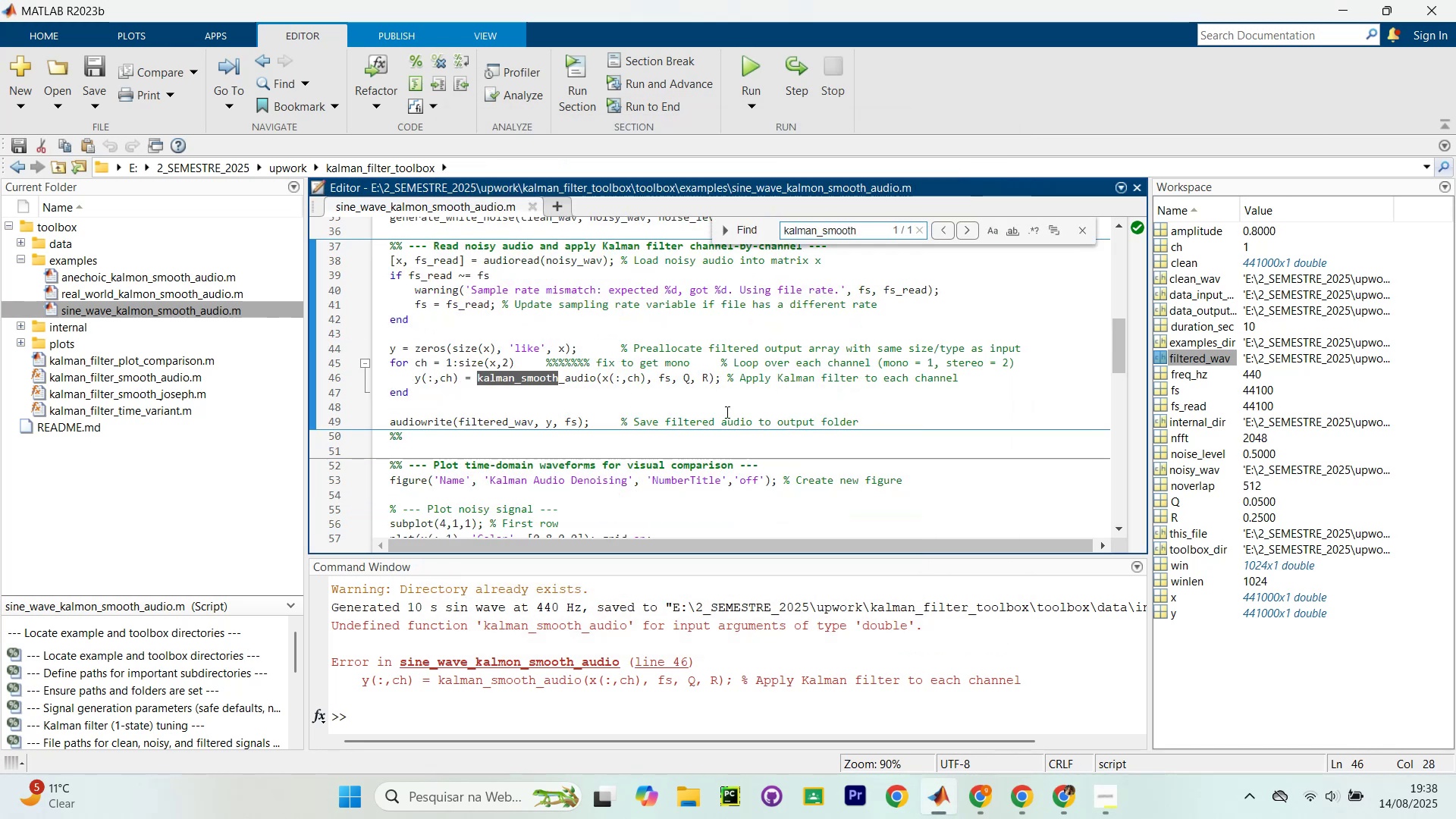 
mouse_move([523, 377])
 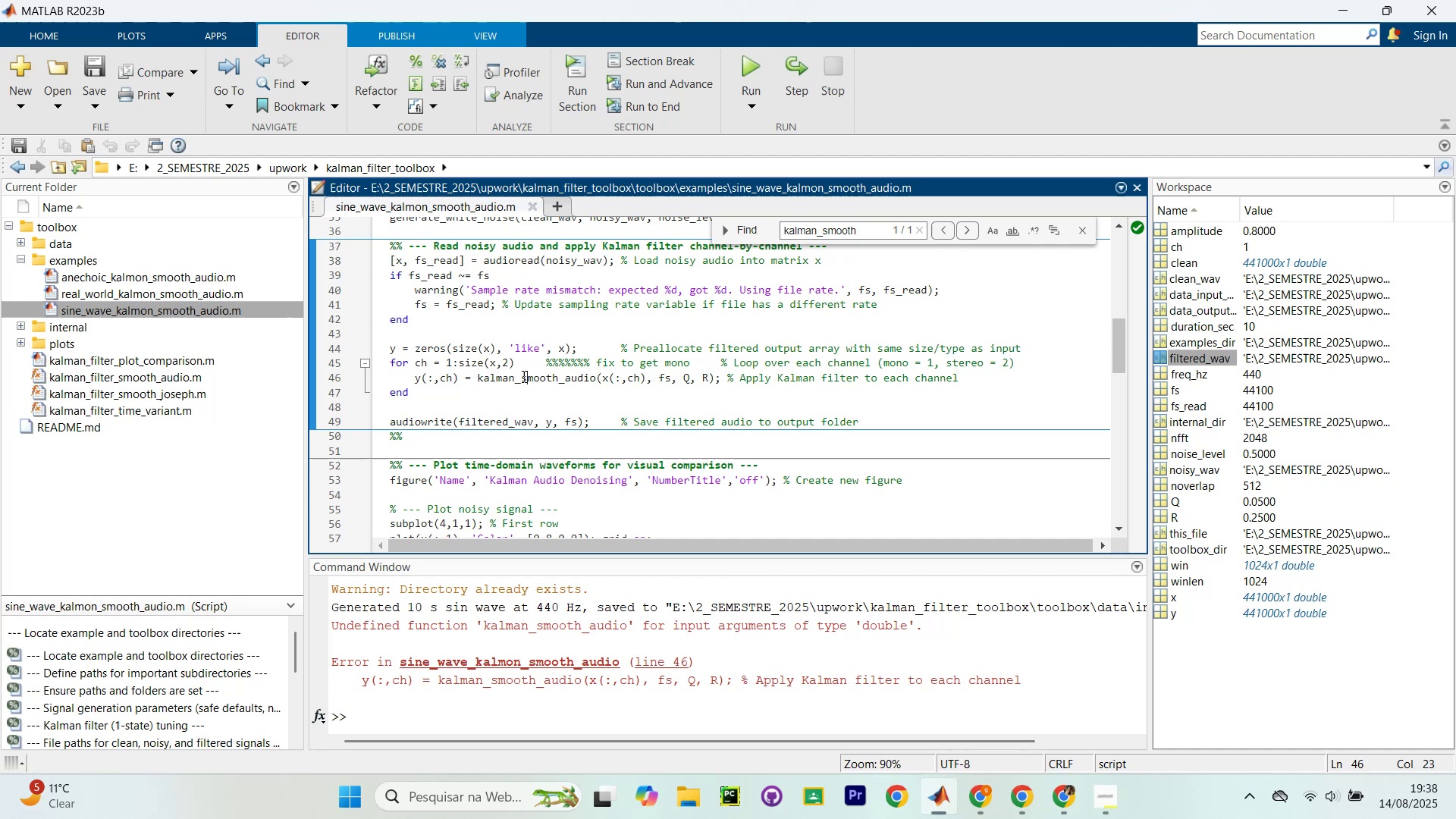 
left_click([522, 376])
 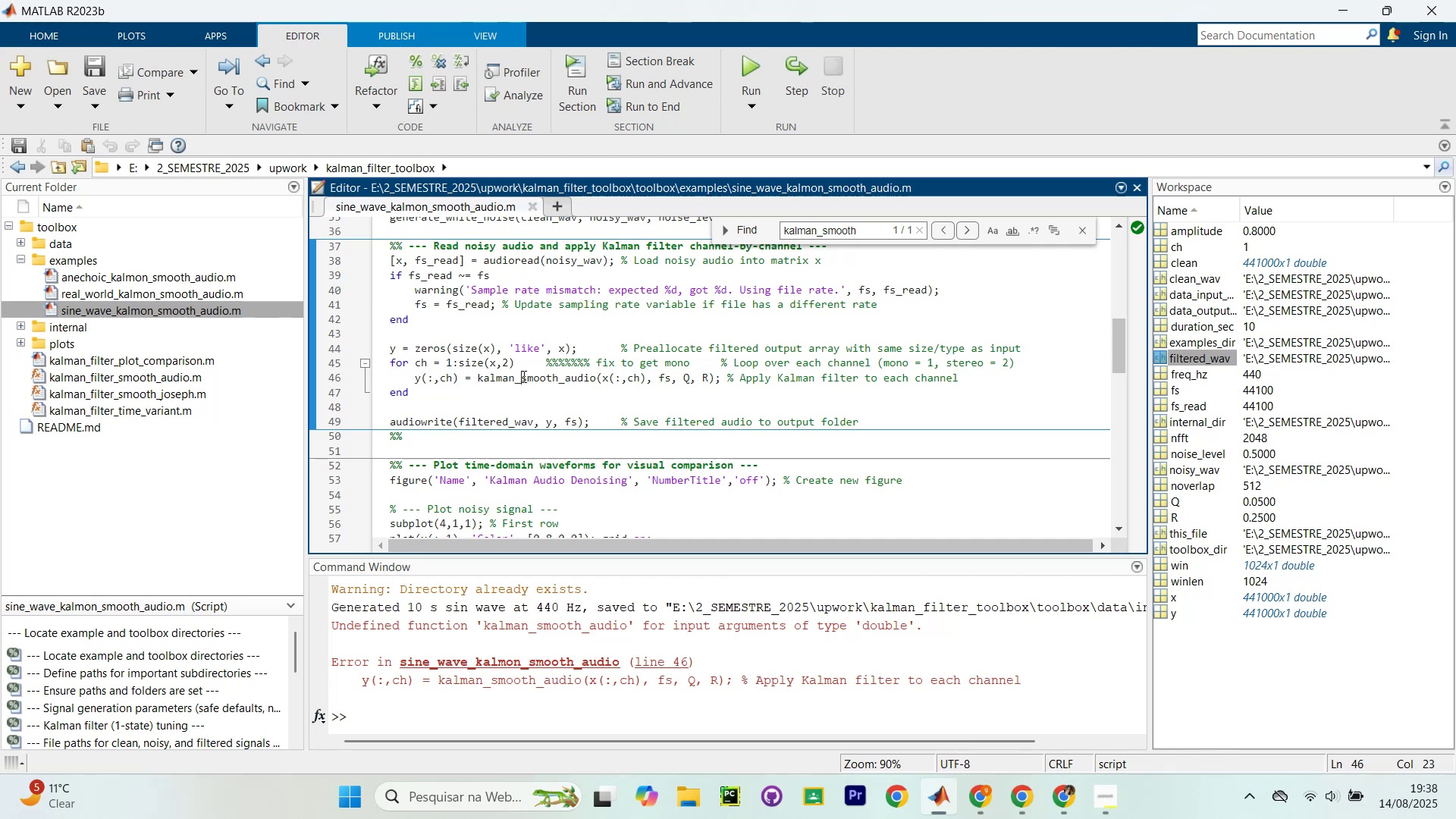 
type(fite)
key(Backspace)
key(Backspace)
type(te)
key(Backspace)
key(Backspace)
type(lter_)
 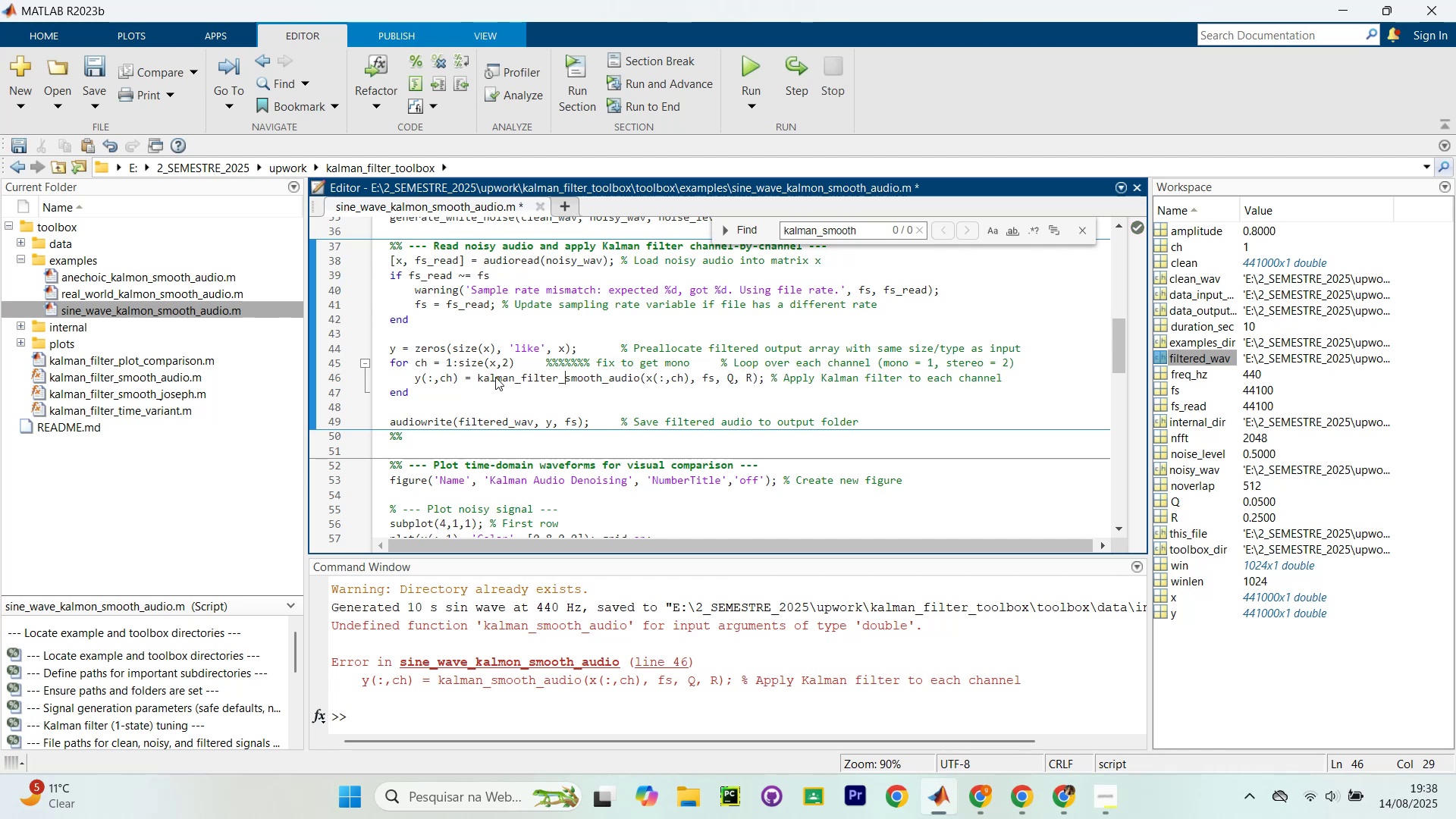 
key(Control+S)
 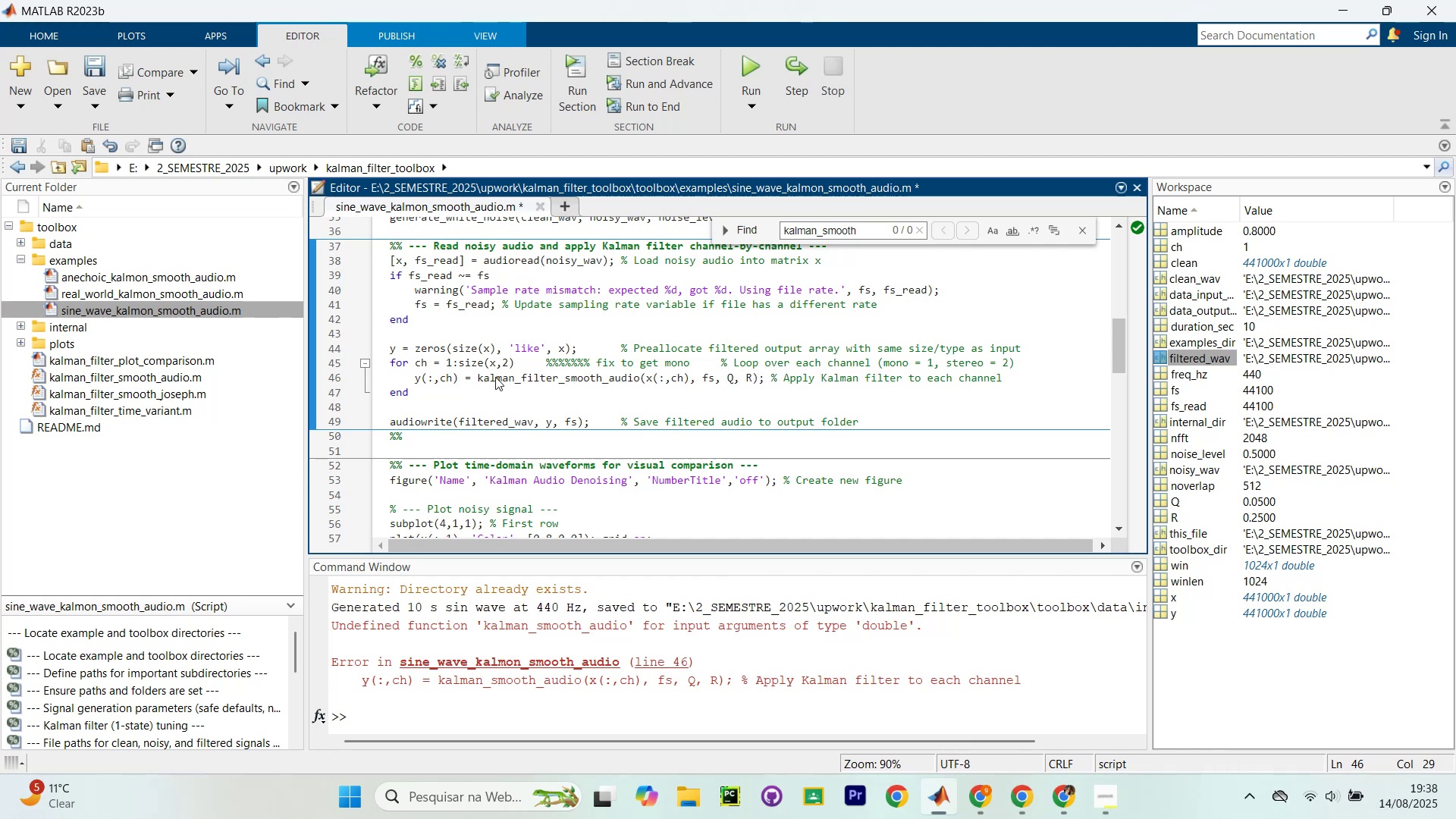 
key(Control+S)
 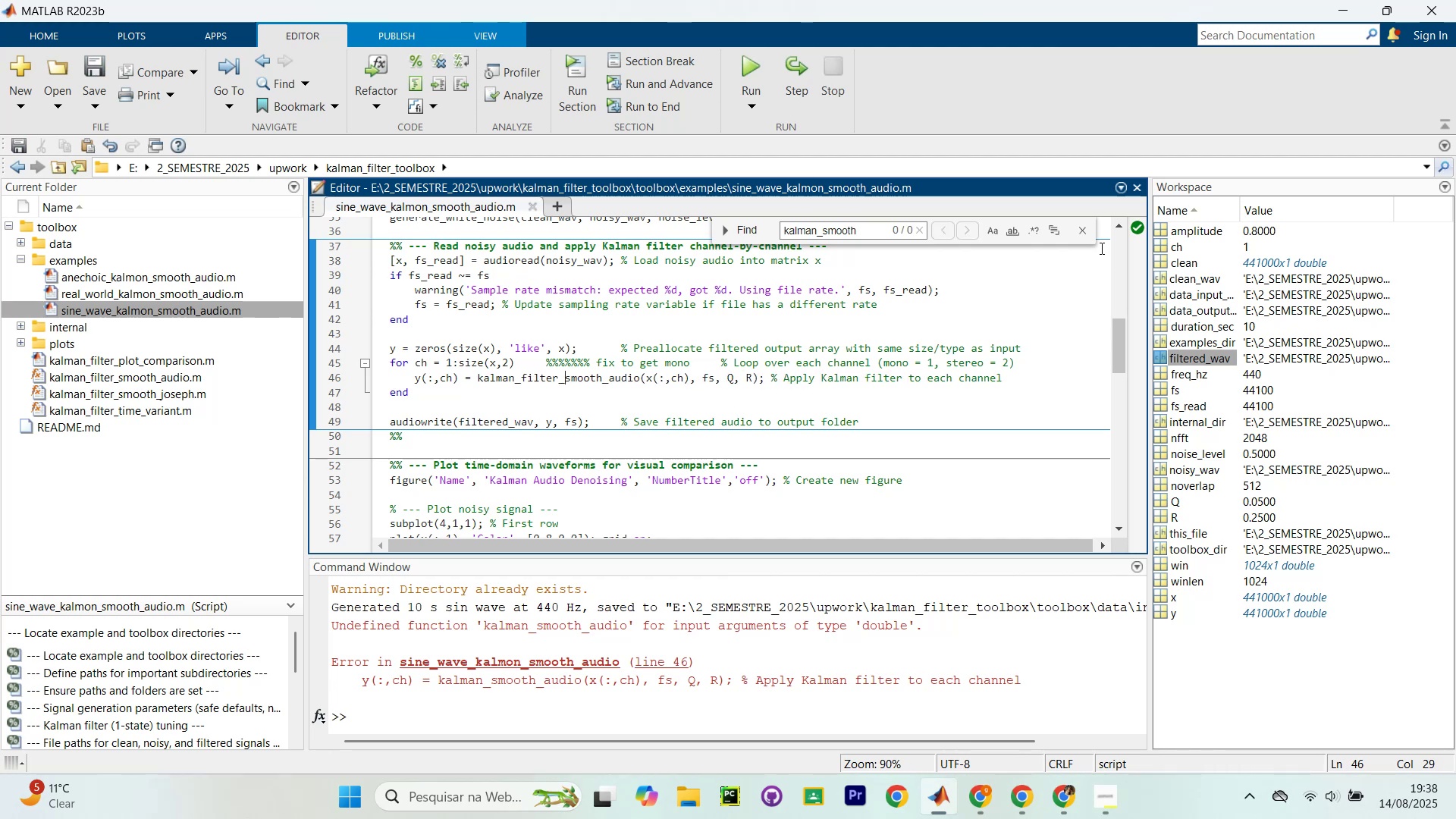 
left_click([1086, 234])
 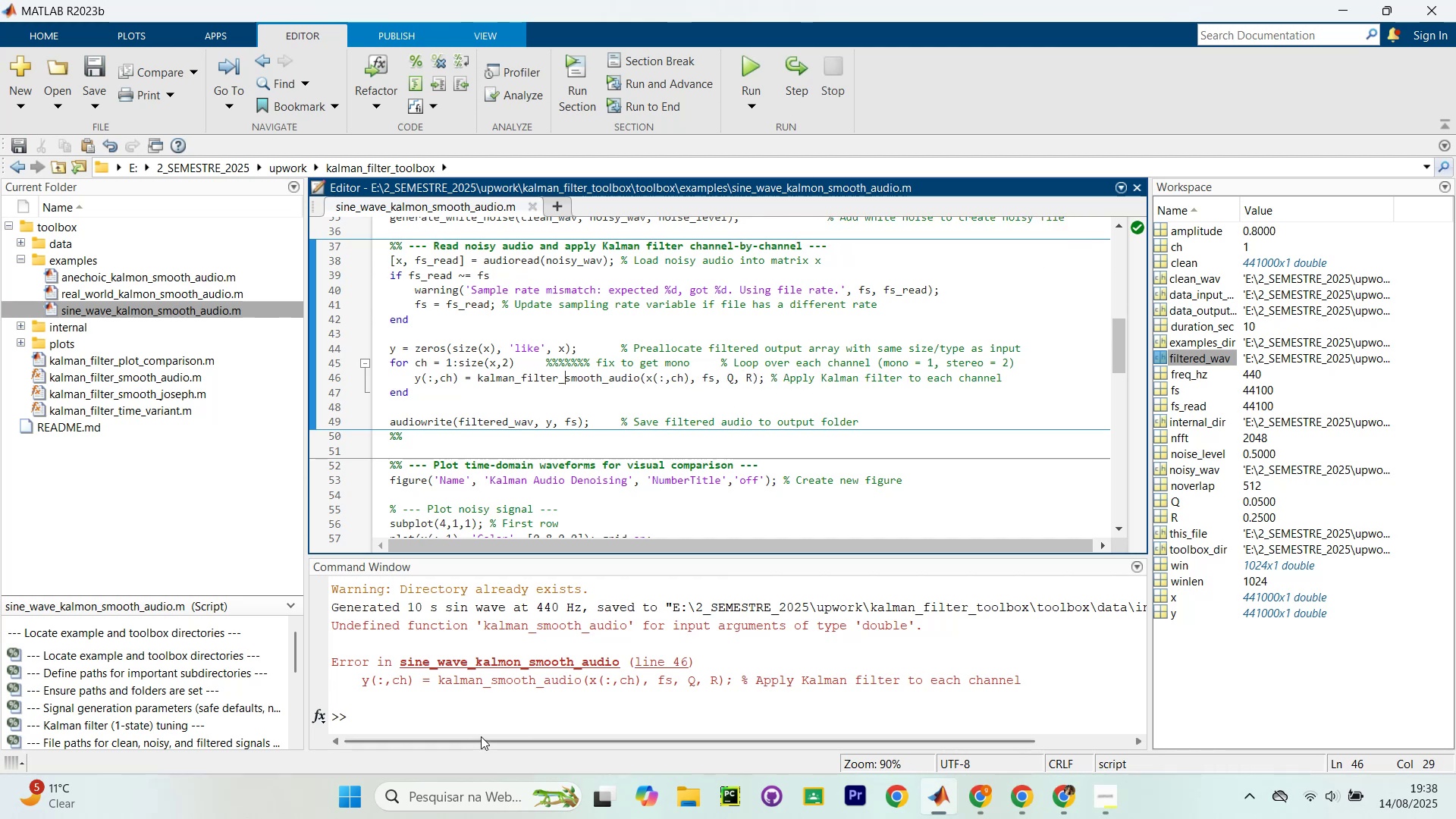 
type(cccx)
 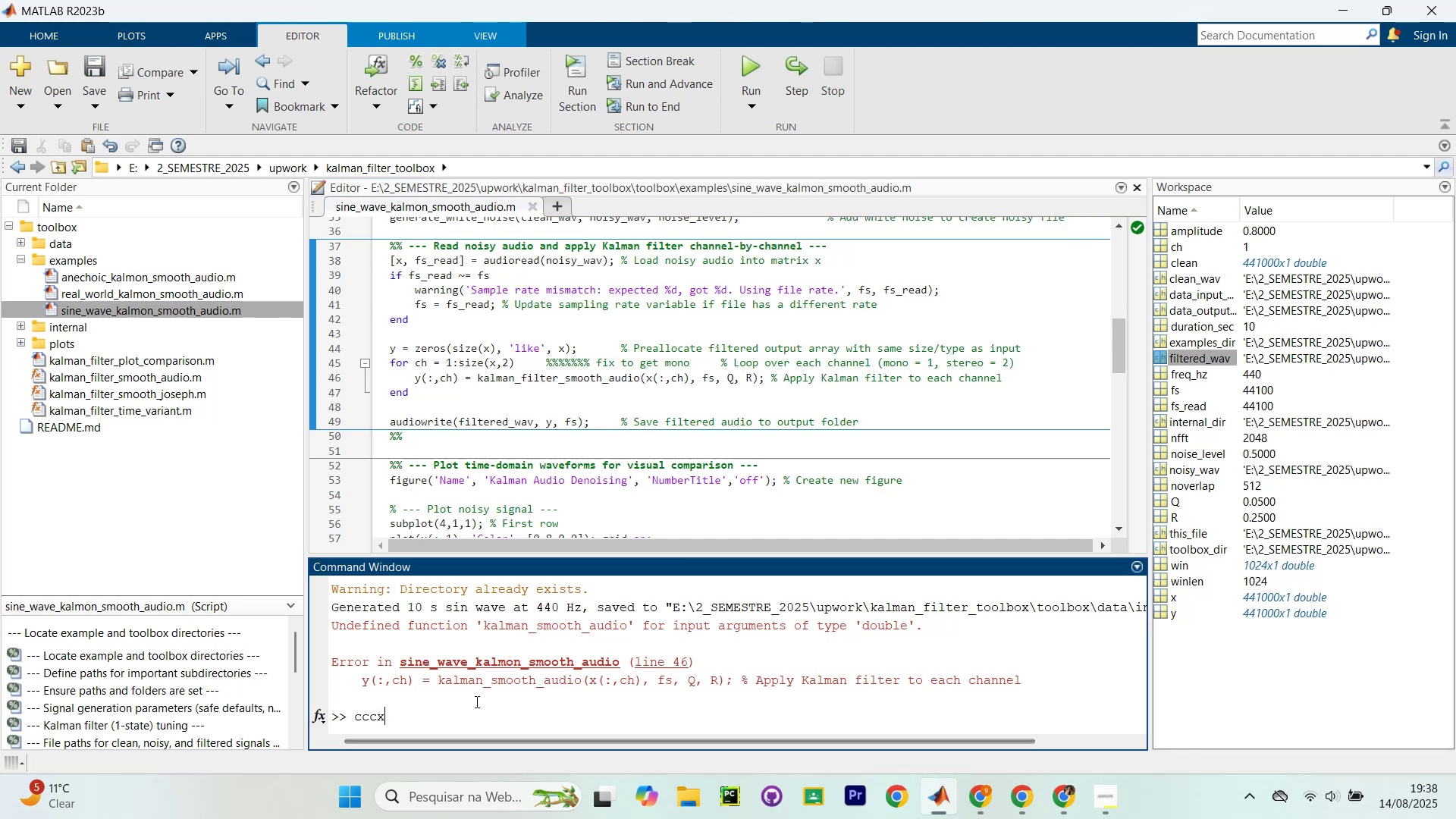 
key(Enter)
 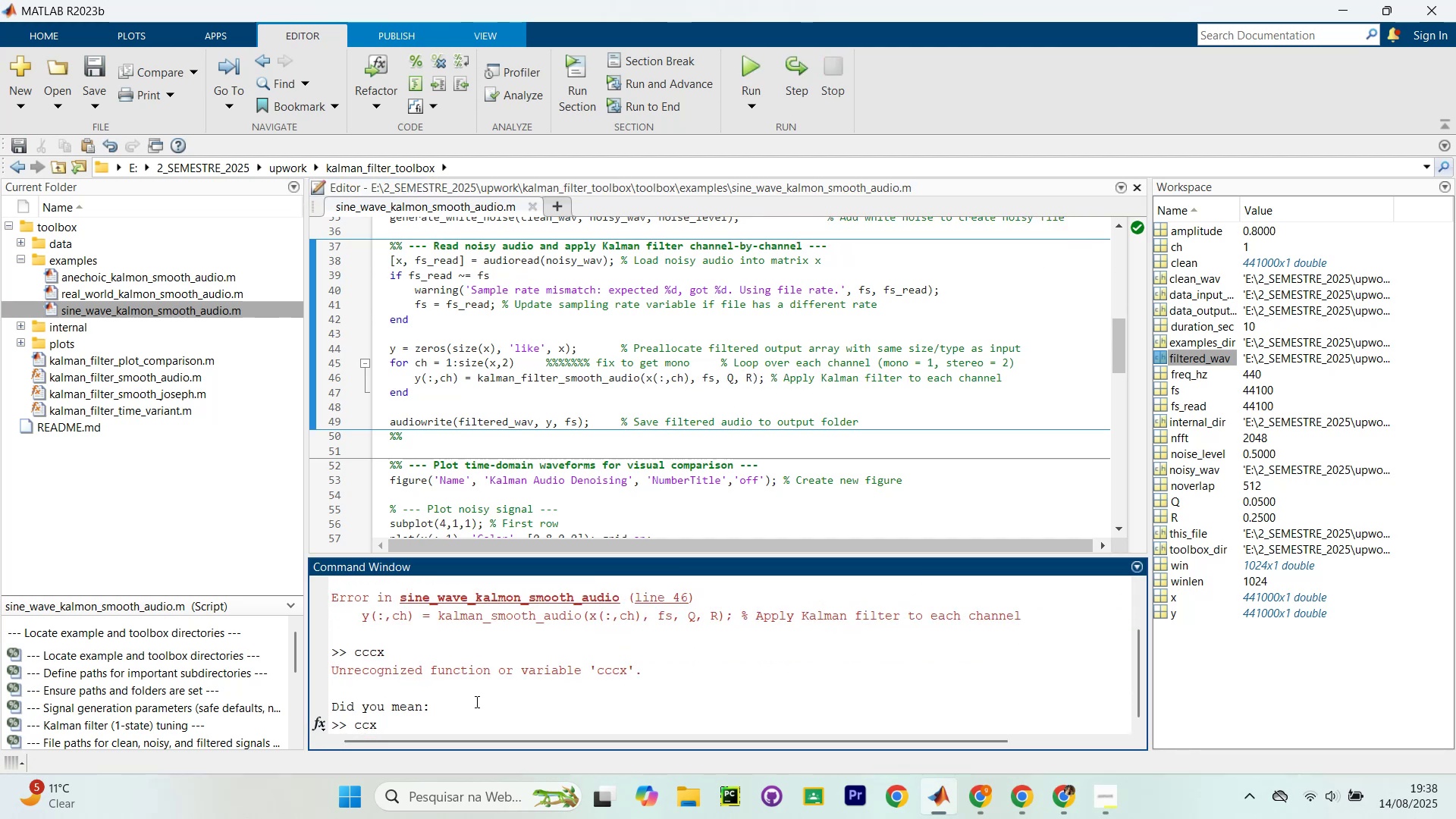 
key(Enter)
 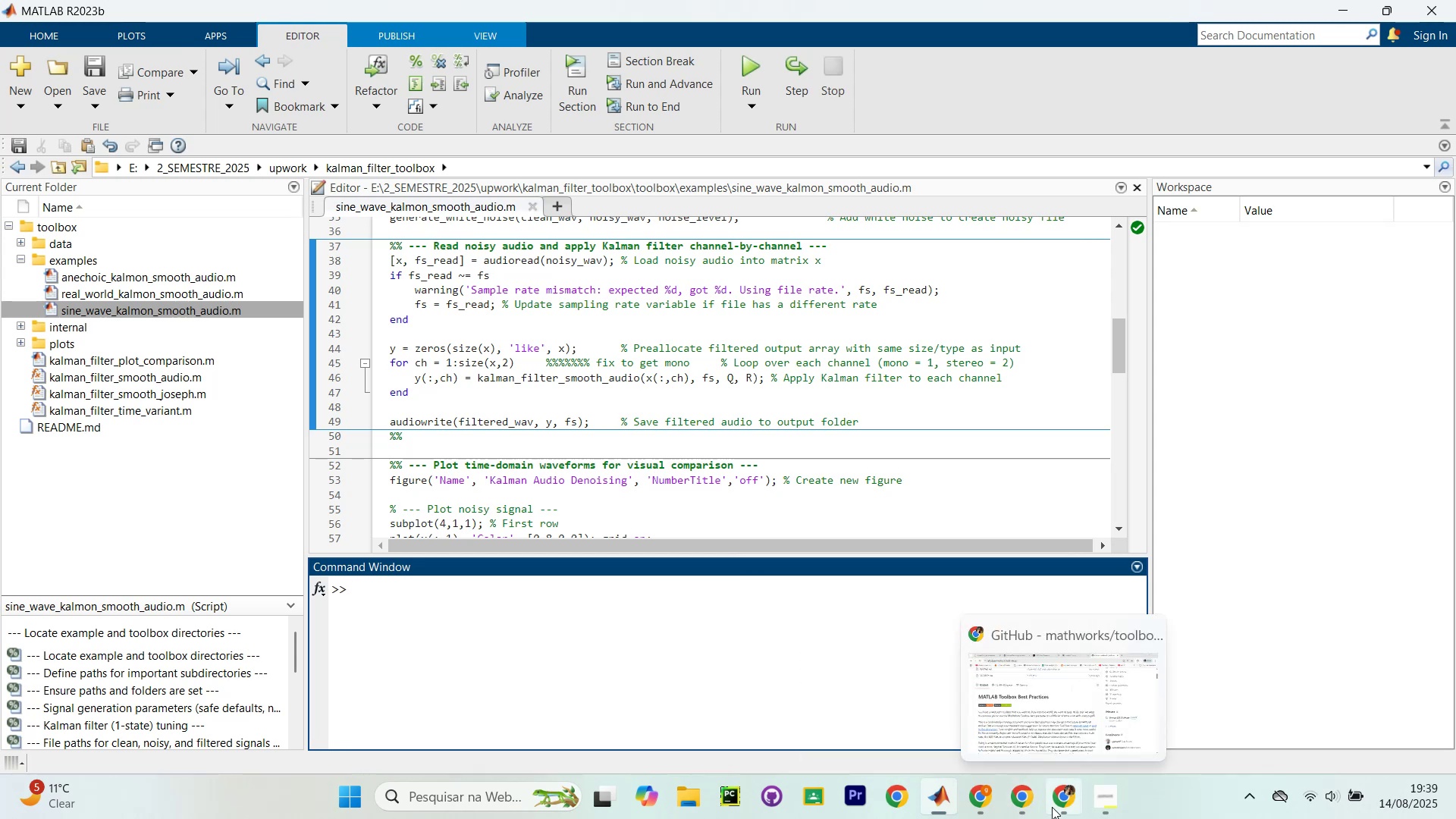 
wait(17.96)
 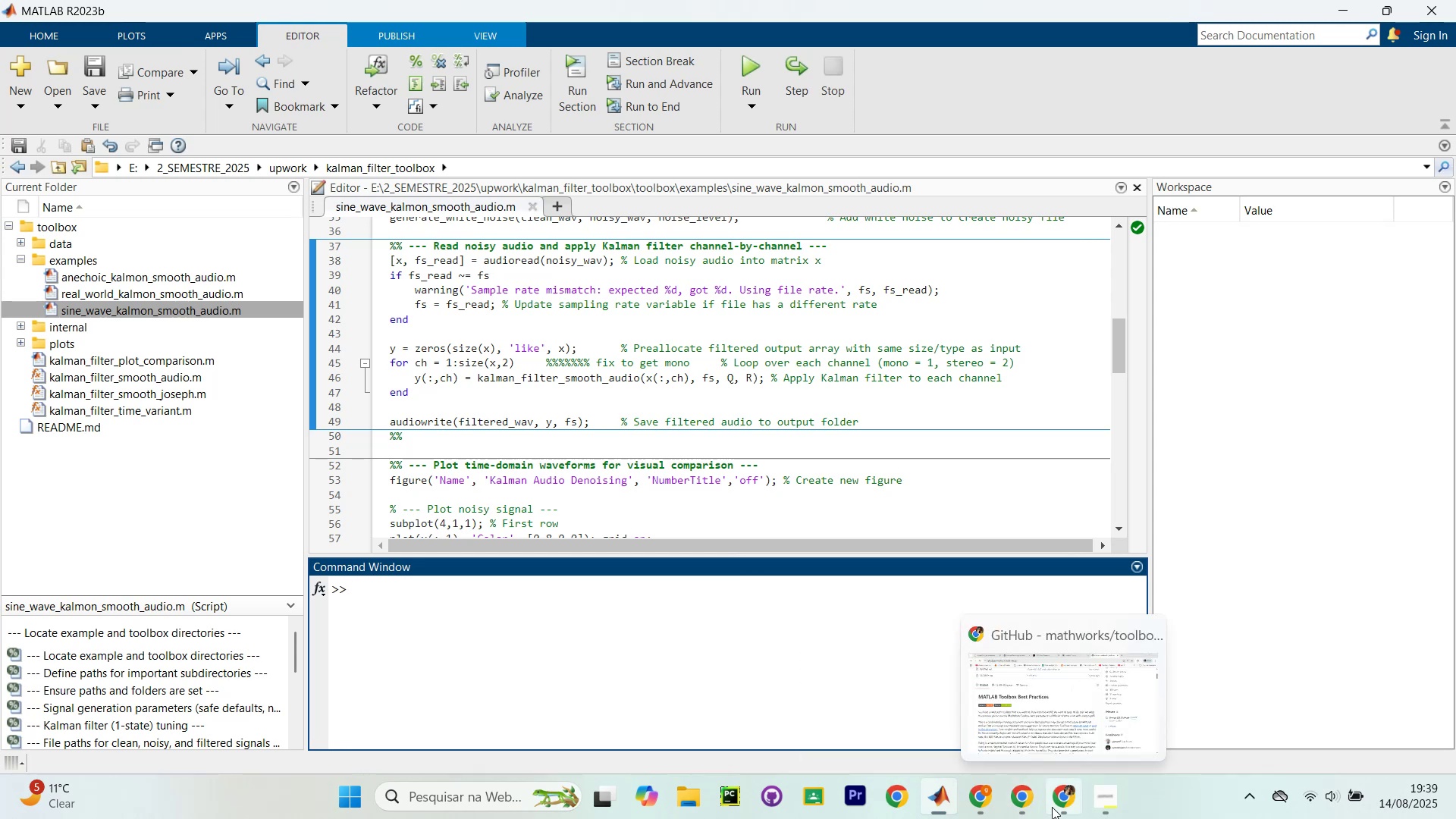 
left_click([882, 689])
 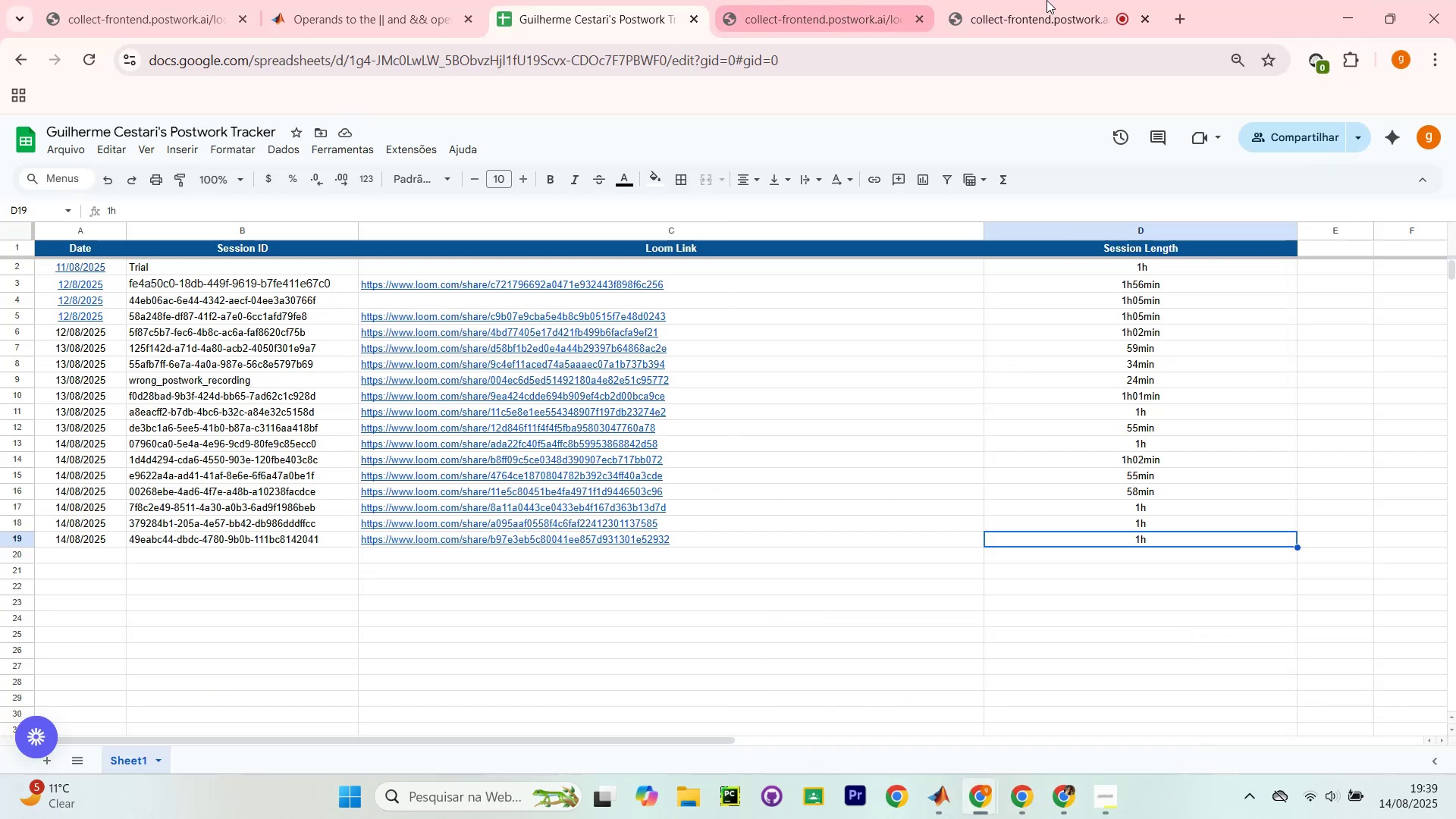 
left_click([1083, 0])
 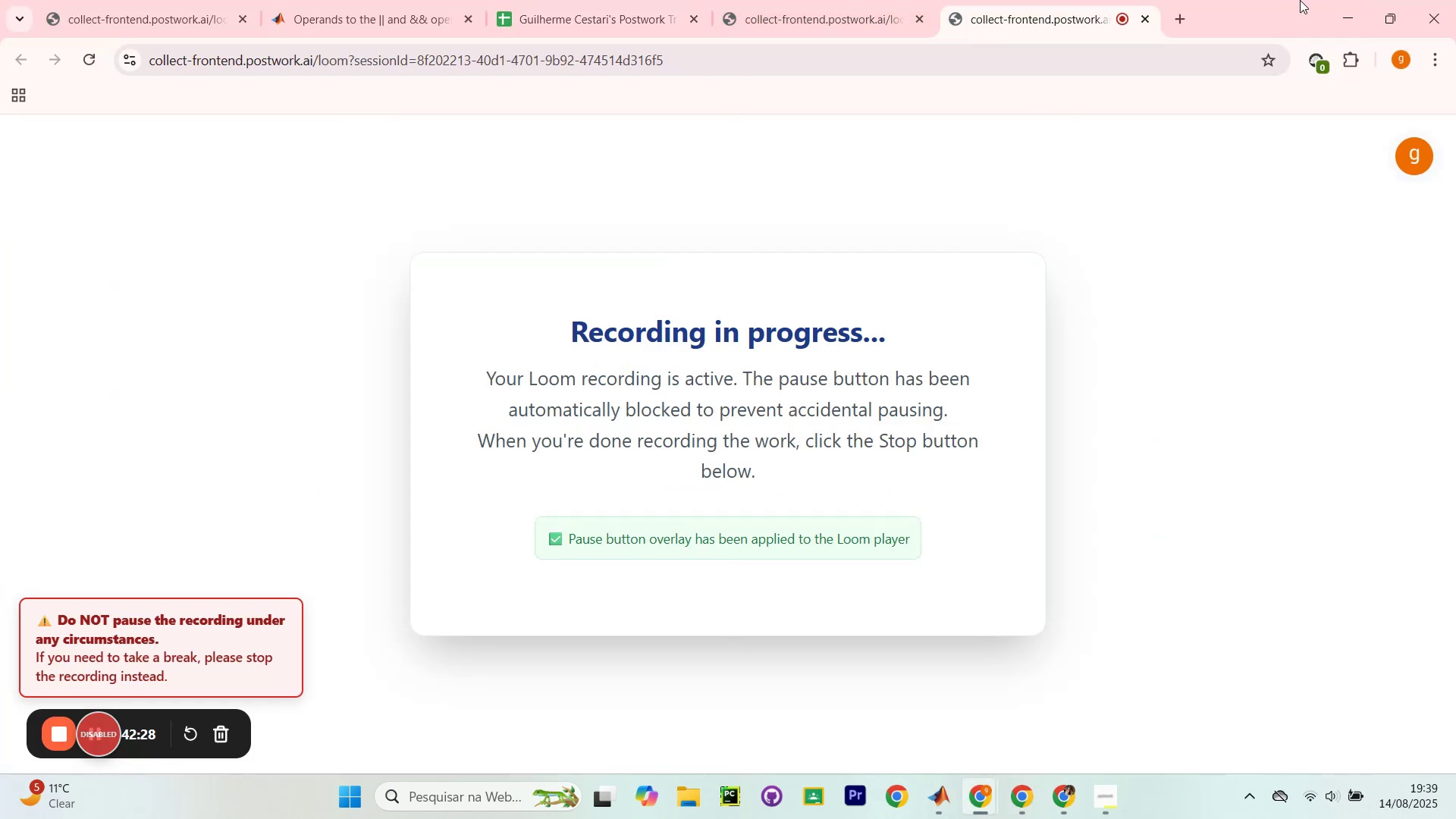 
left_click([1347, 2])
 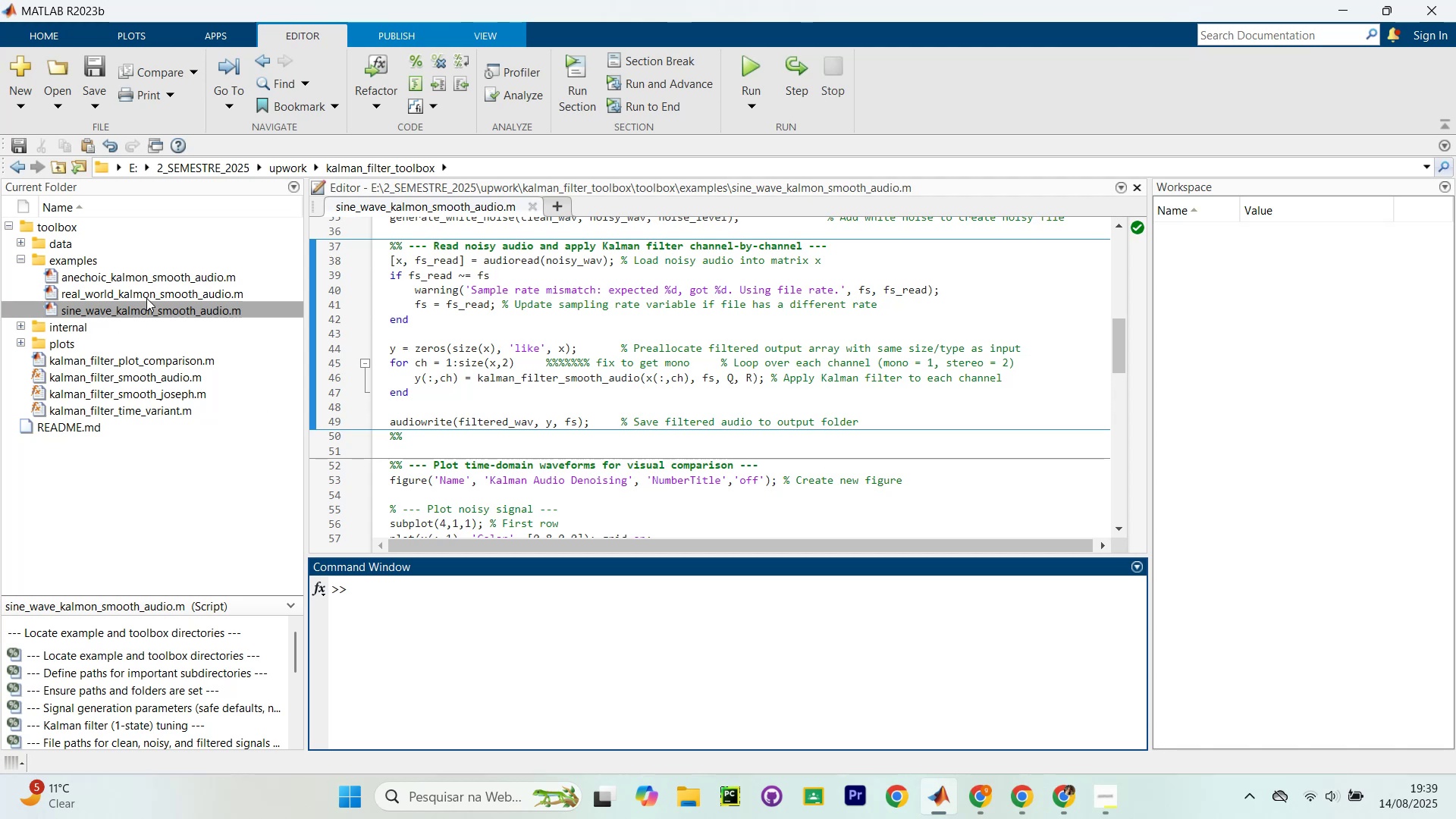 
wait(28.44)
 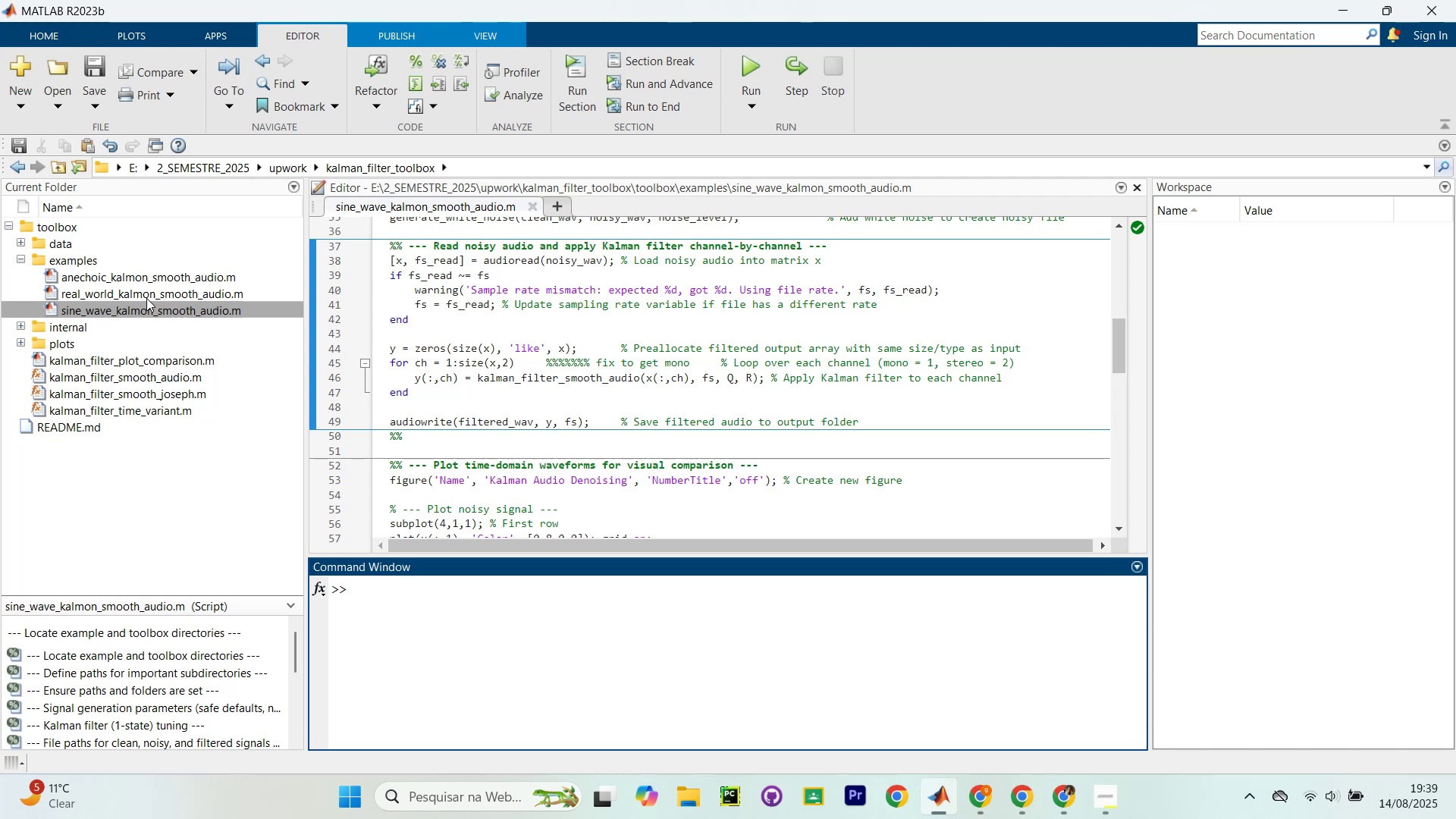 
left_click([676, 256])
 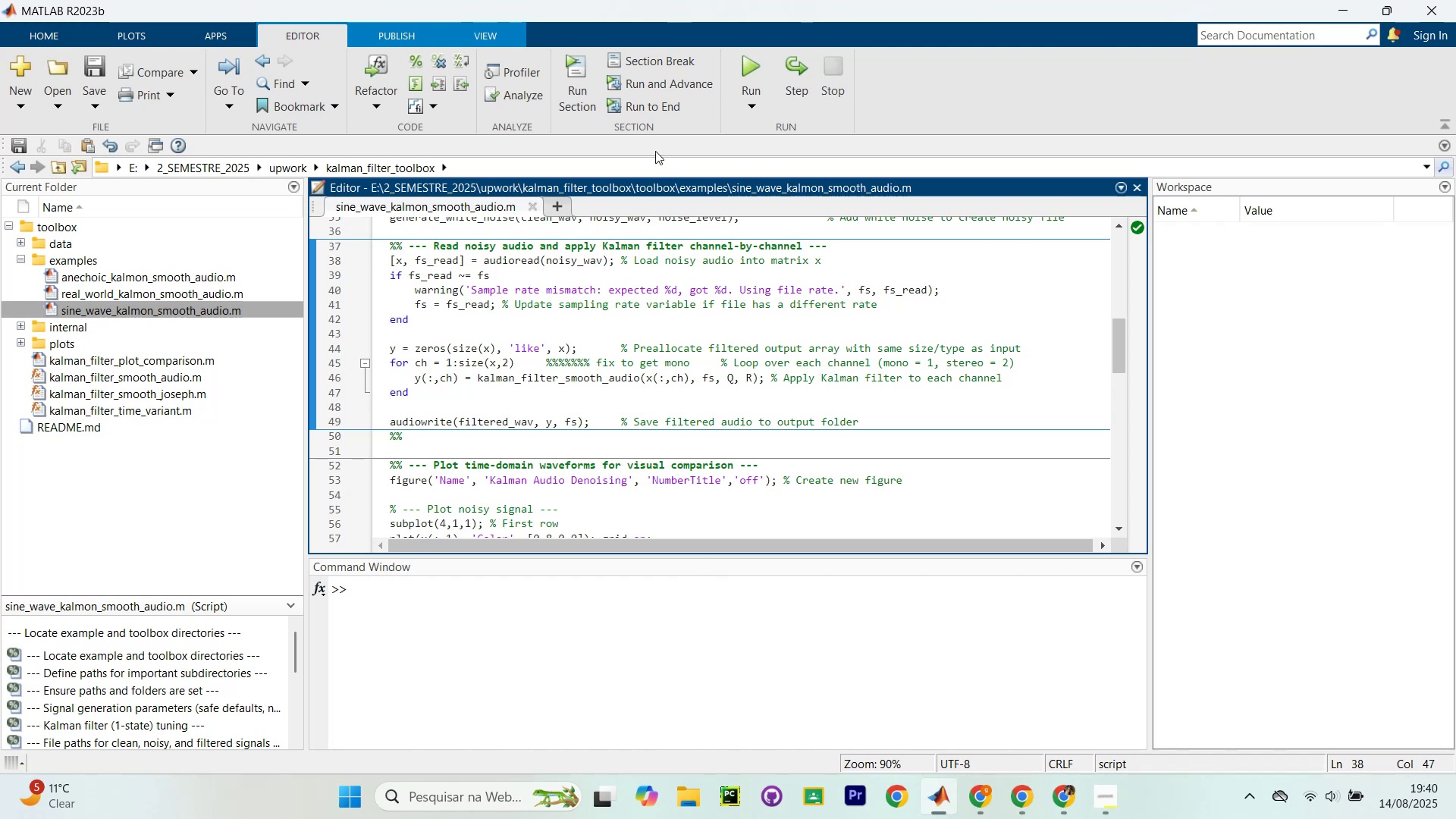 
wait(68.51)
 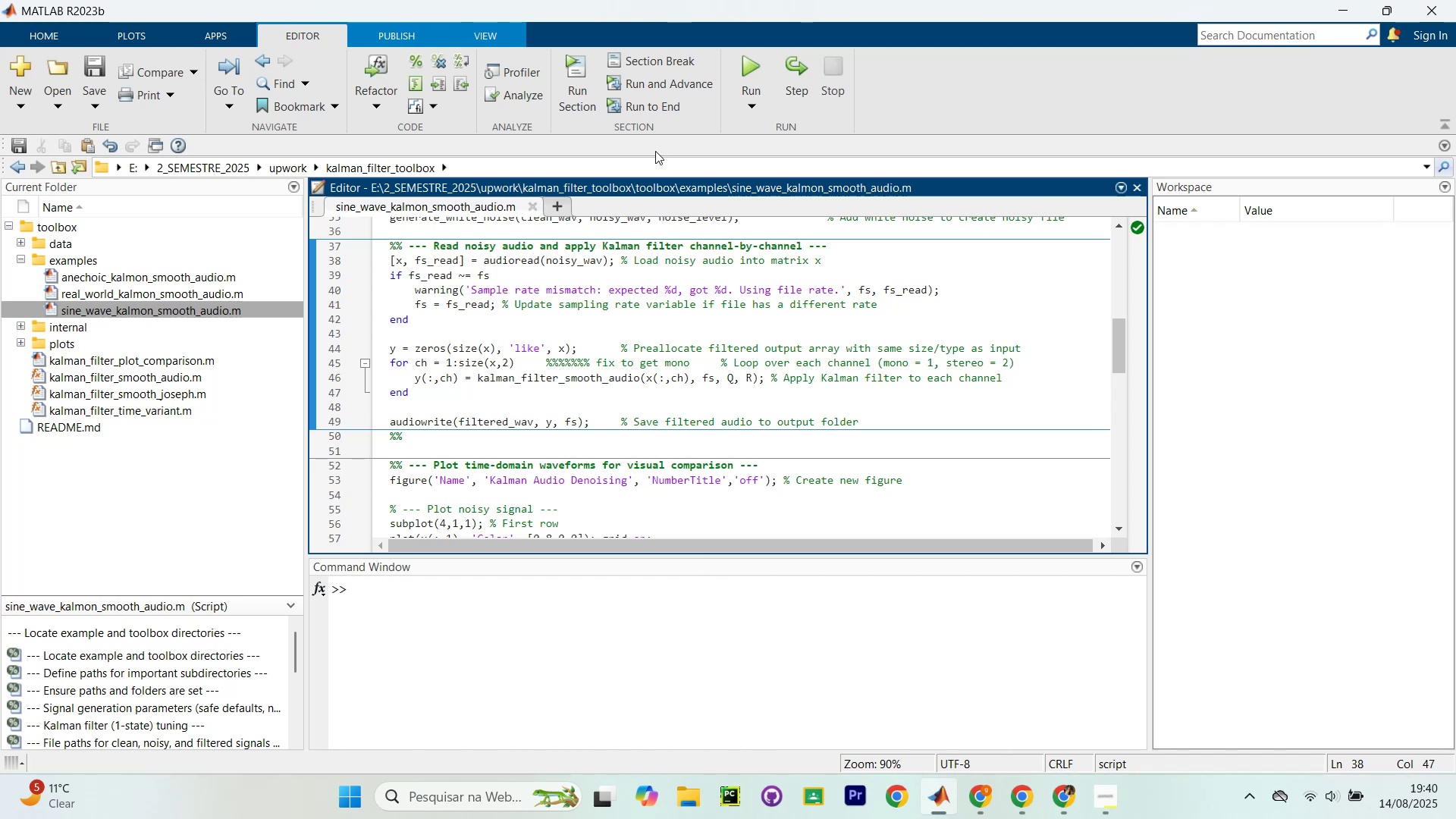 
scroll: coordinate [792, 402], scroll_direction: down, amount: 16.0
 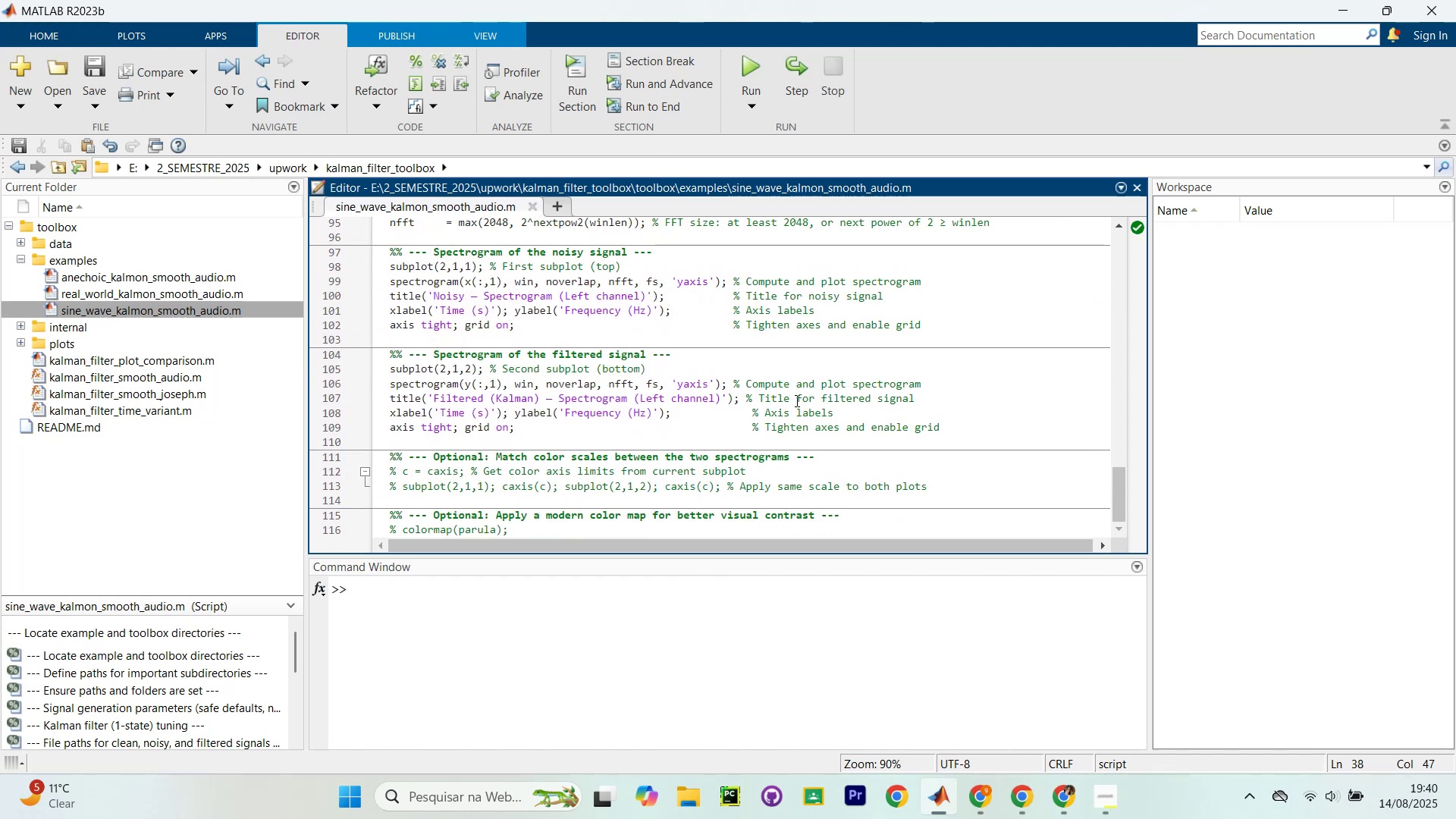 
scroll: coordinate [777, 415], scroll_direction: up, amount: 10.0
 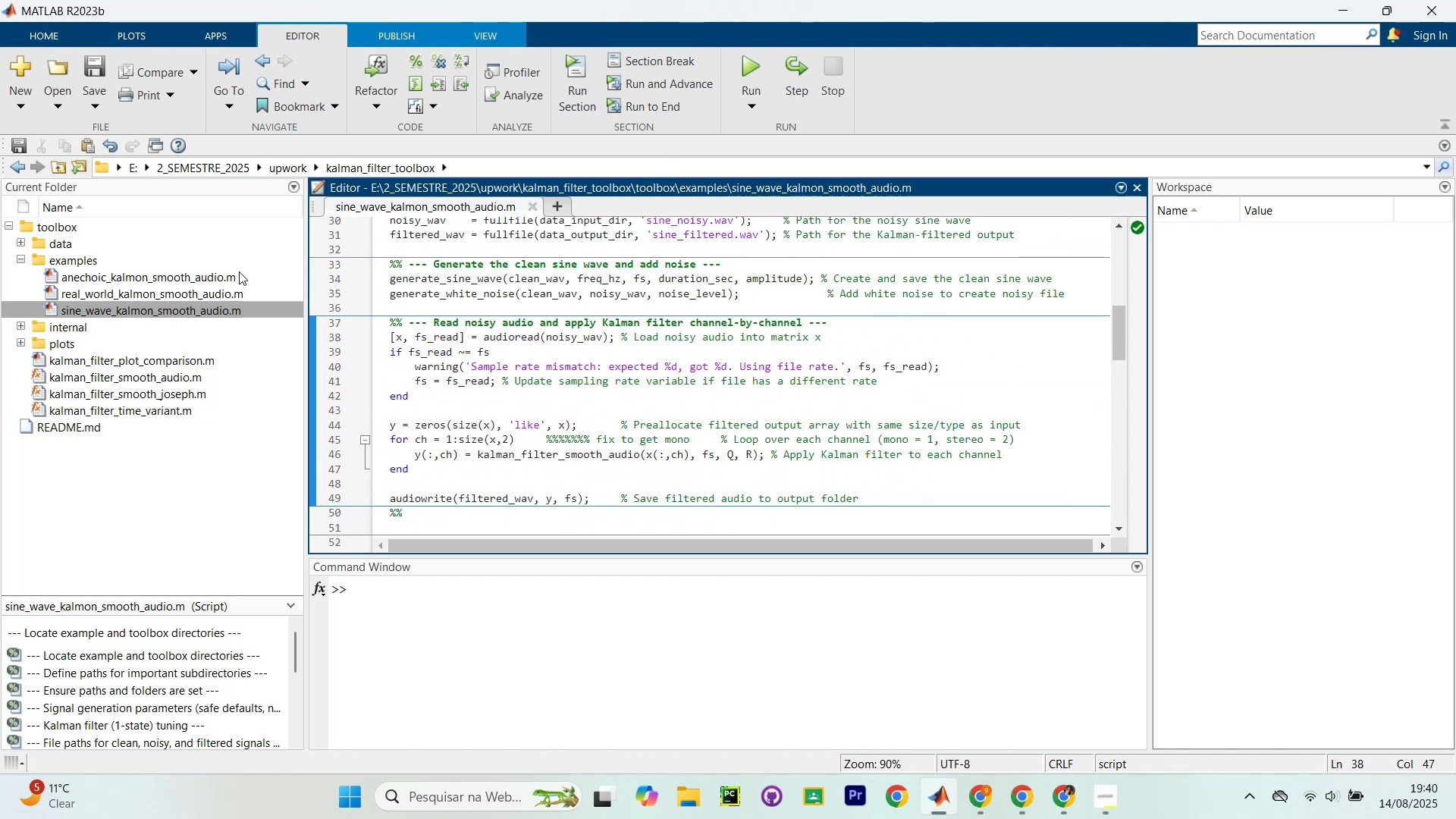 
double_click([237, 272])
 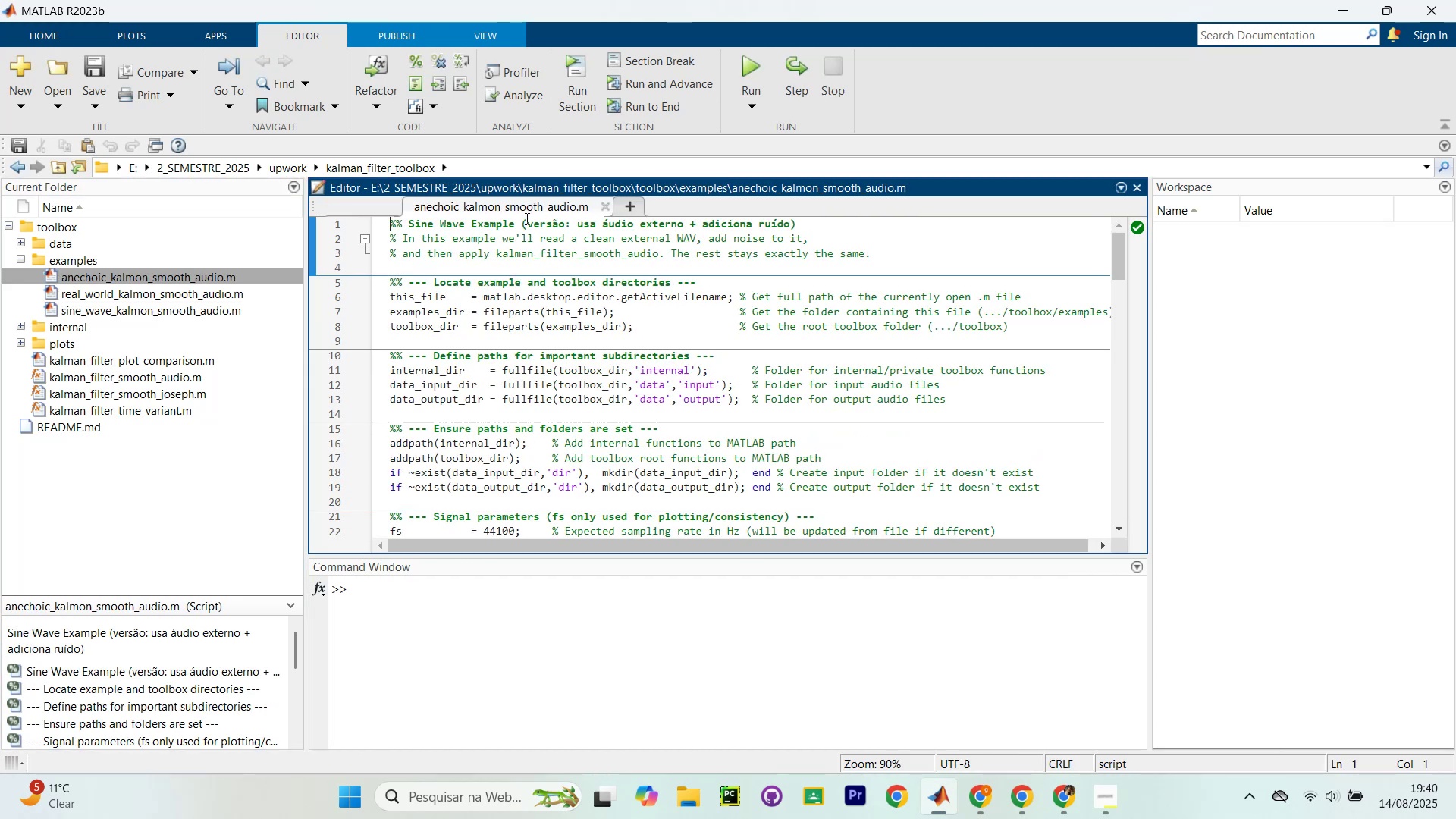 
key(Control+Shift+Enter)
 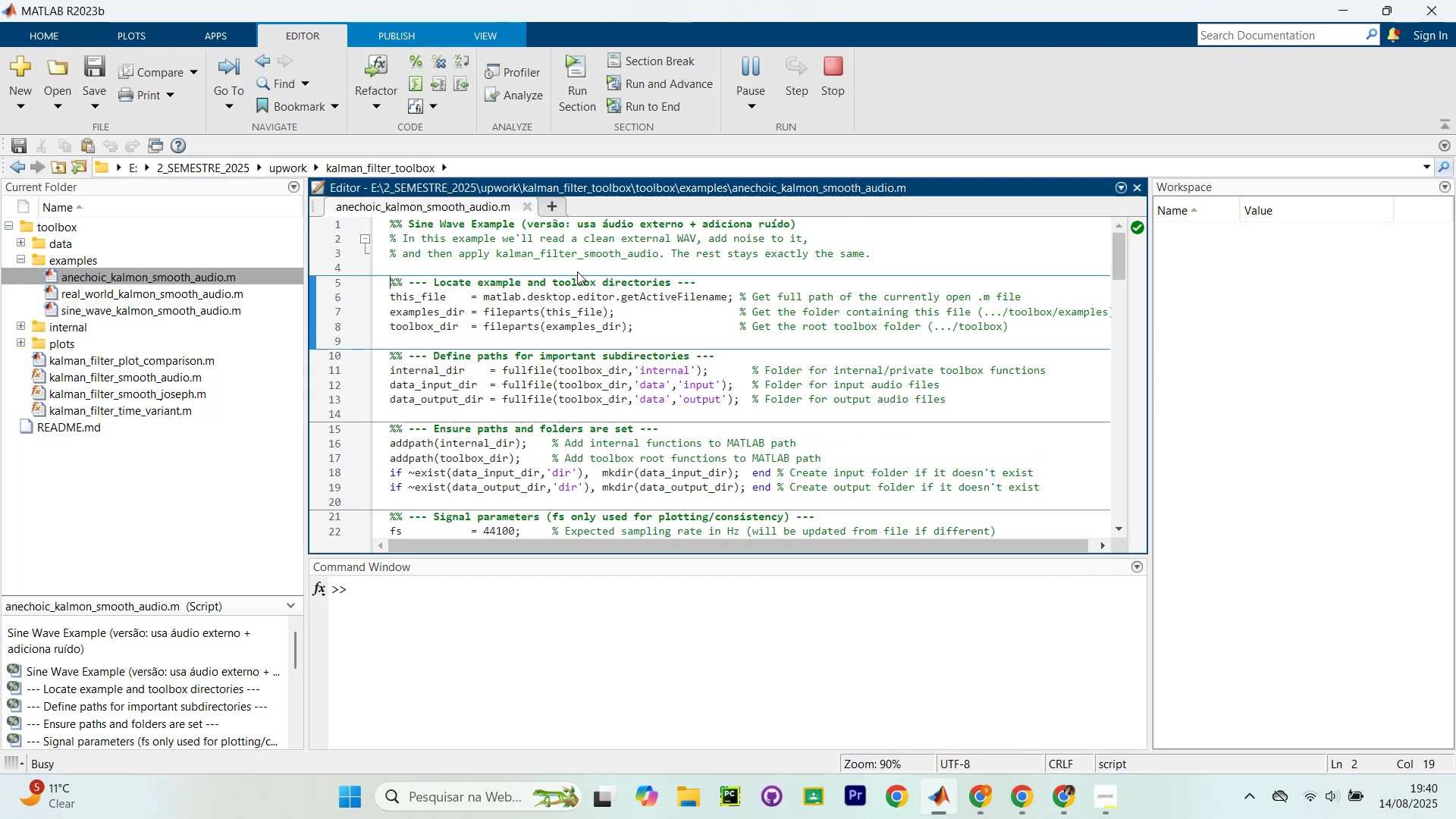 
key(Control+Shift+Enter)
 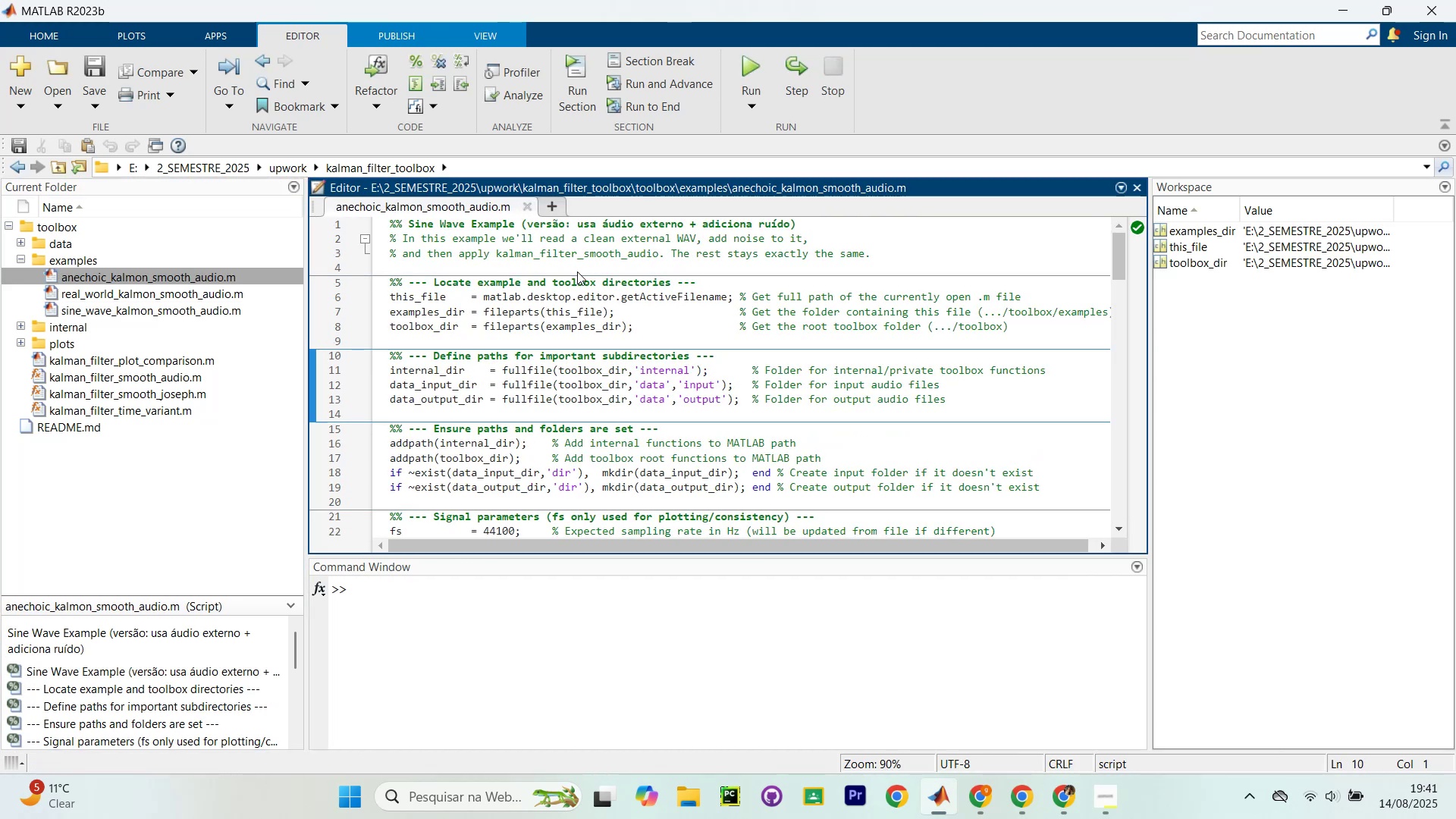 
key(Control+Shift+Enter)
 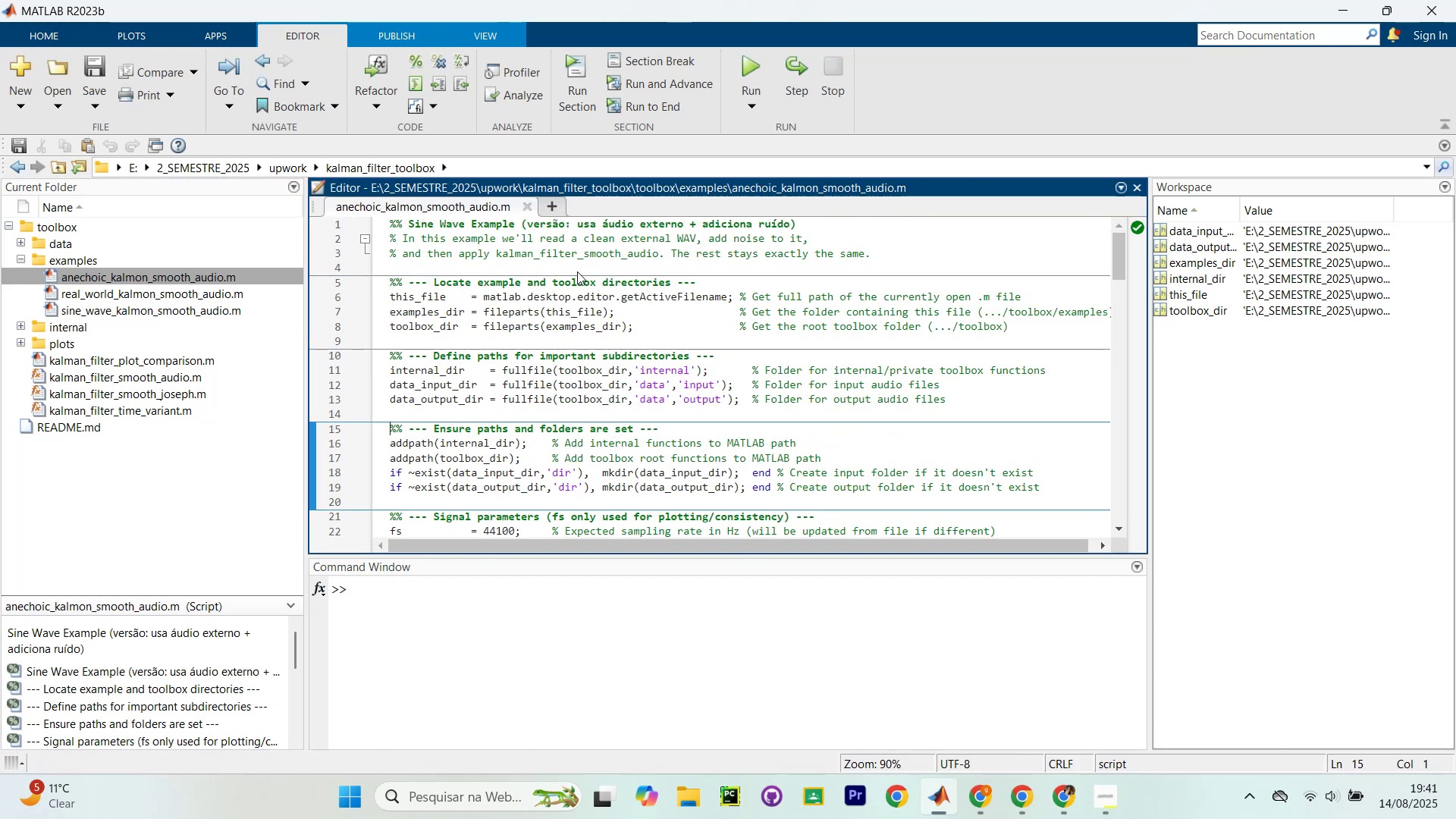 
key(Control+Shift+Enter)
 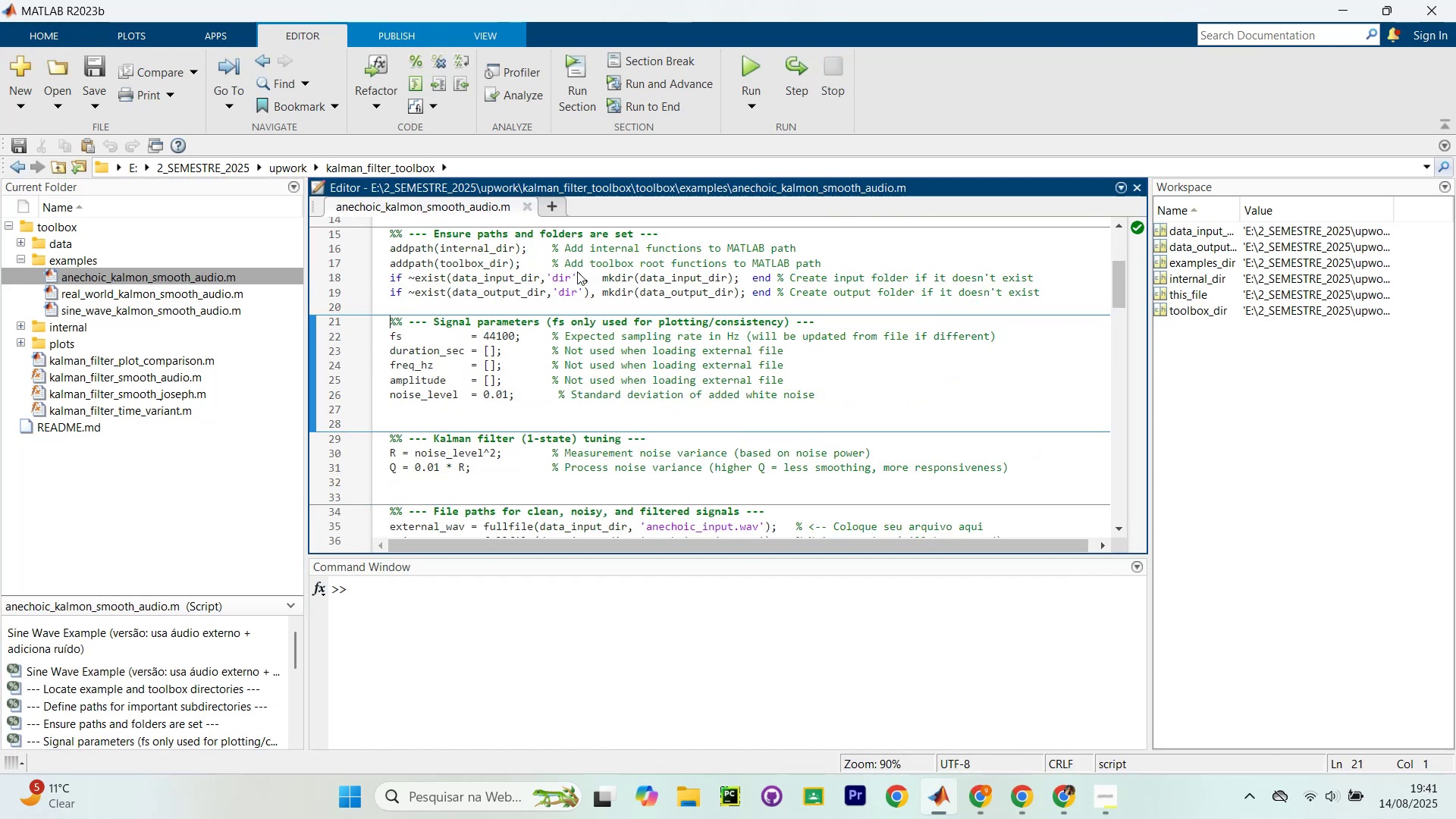 
key(Control+Shift+Enter)
 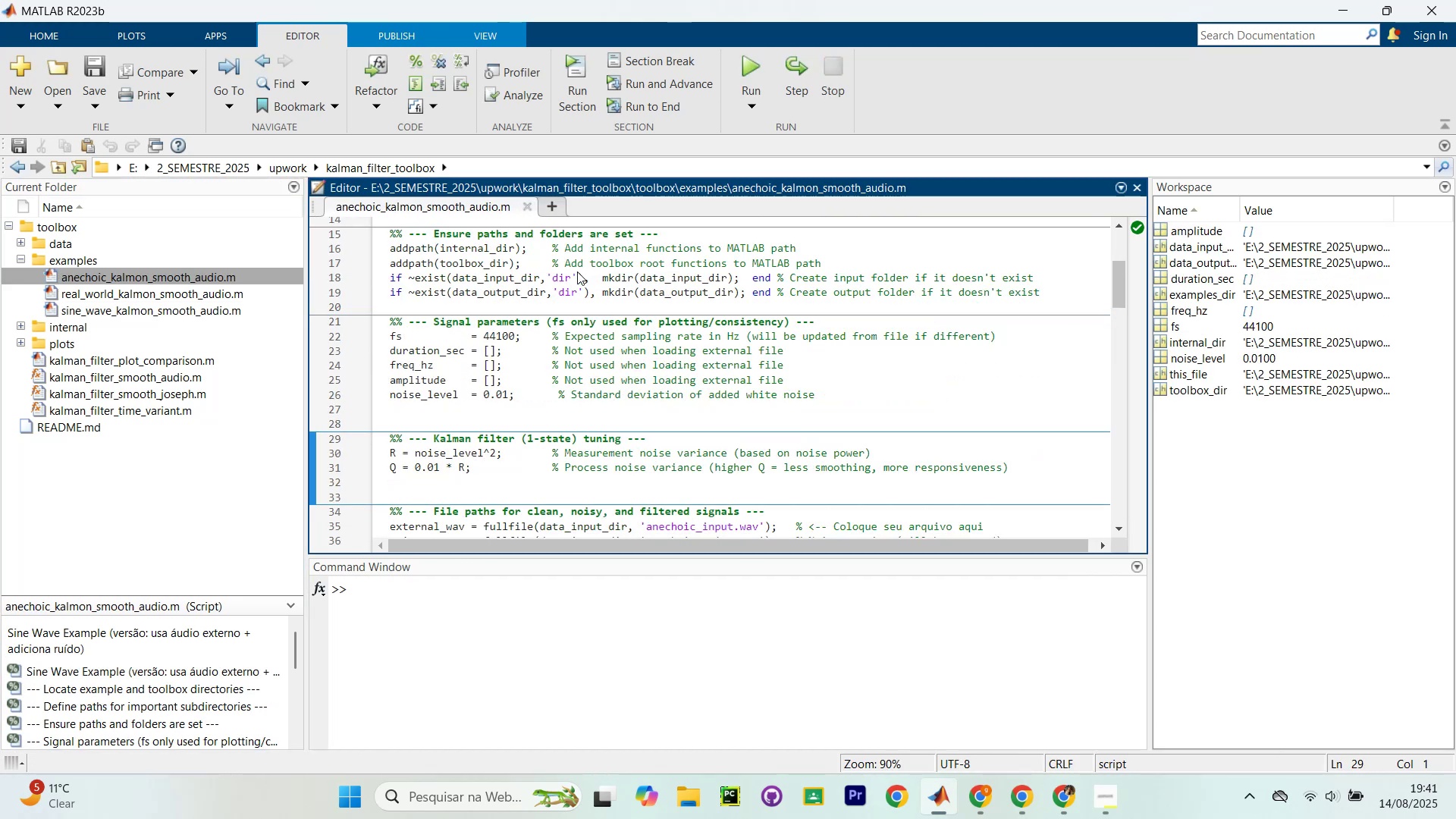 
key(Control+Shift+Enter)
 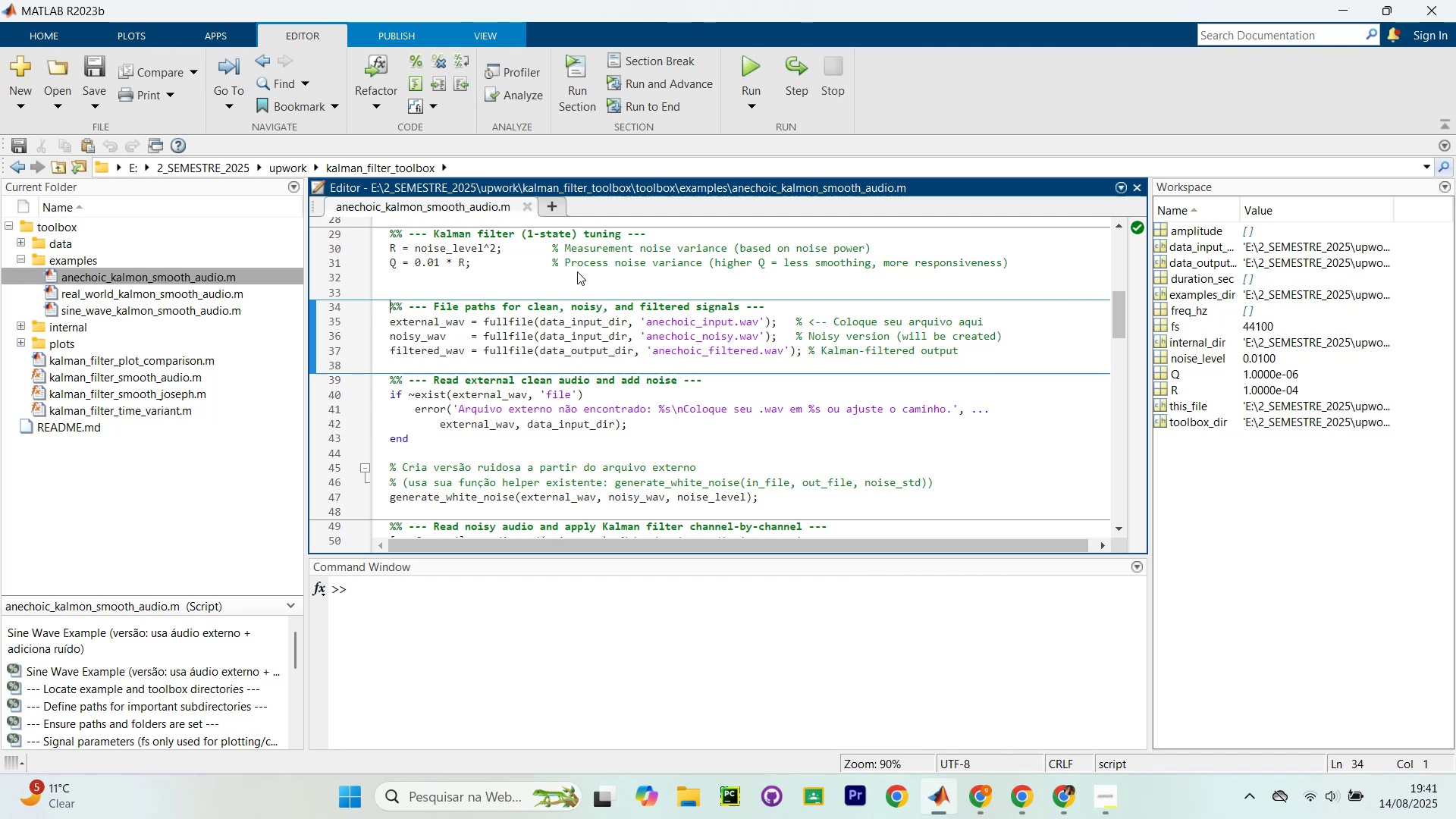 
key(Control+Shift+Enter)
 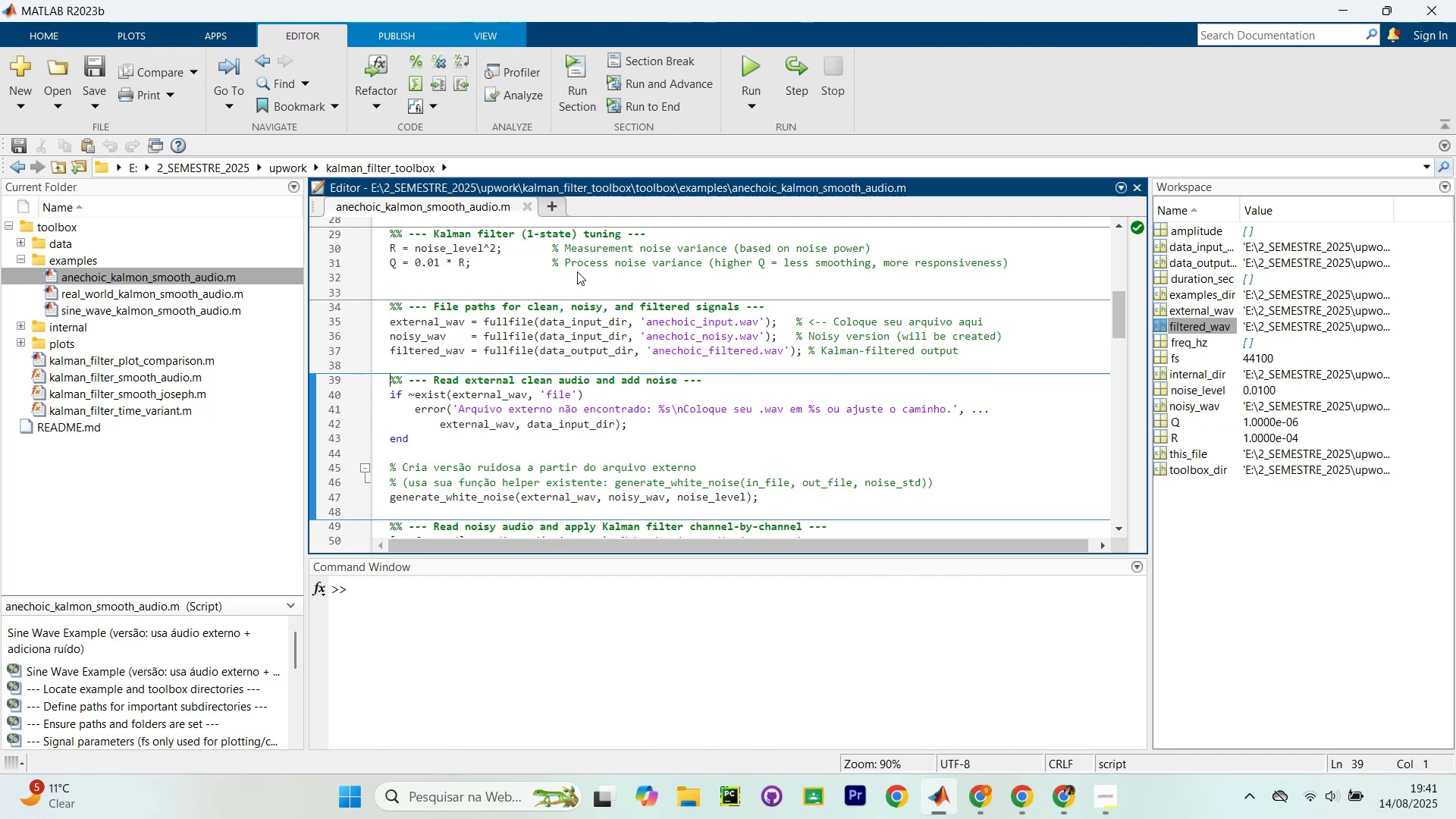 
key(Control+Shift+Enter)
 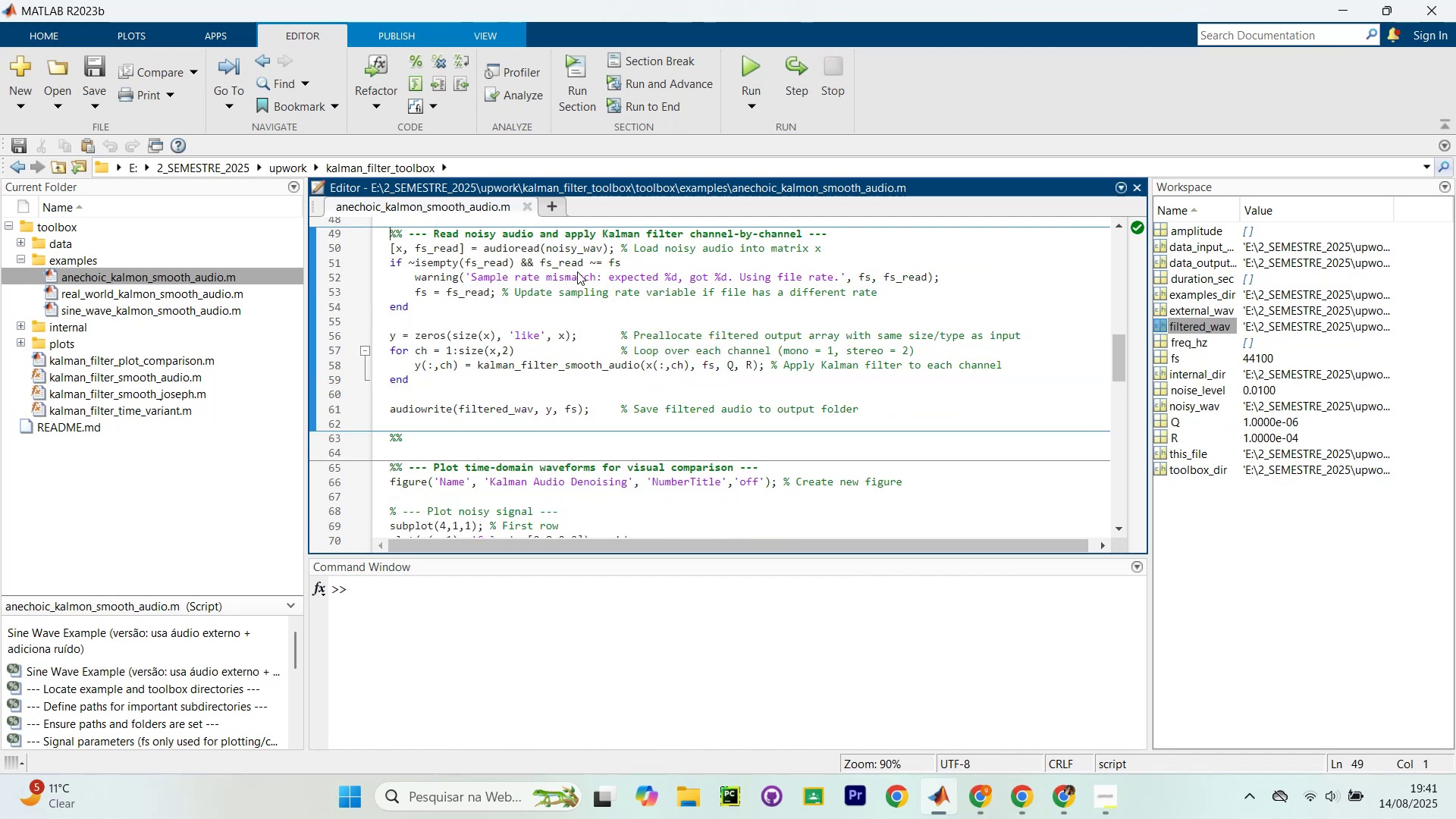 
key(Control+Shift+Enter)
 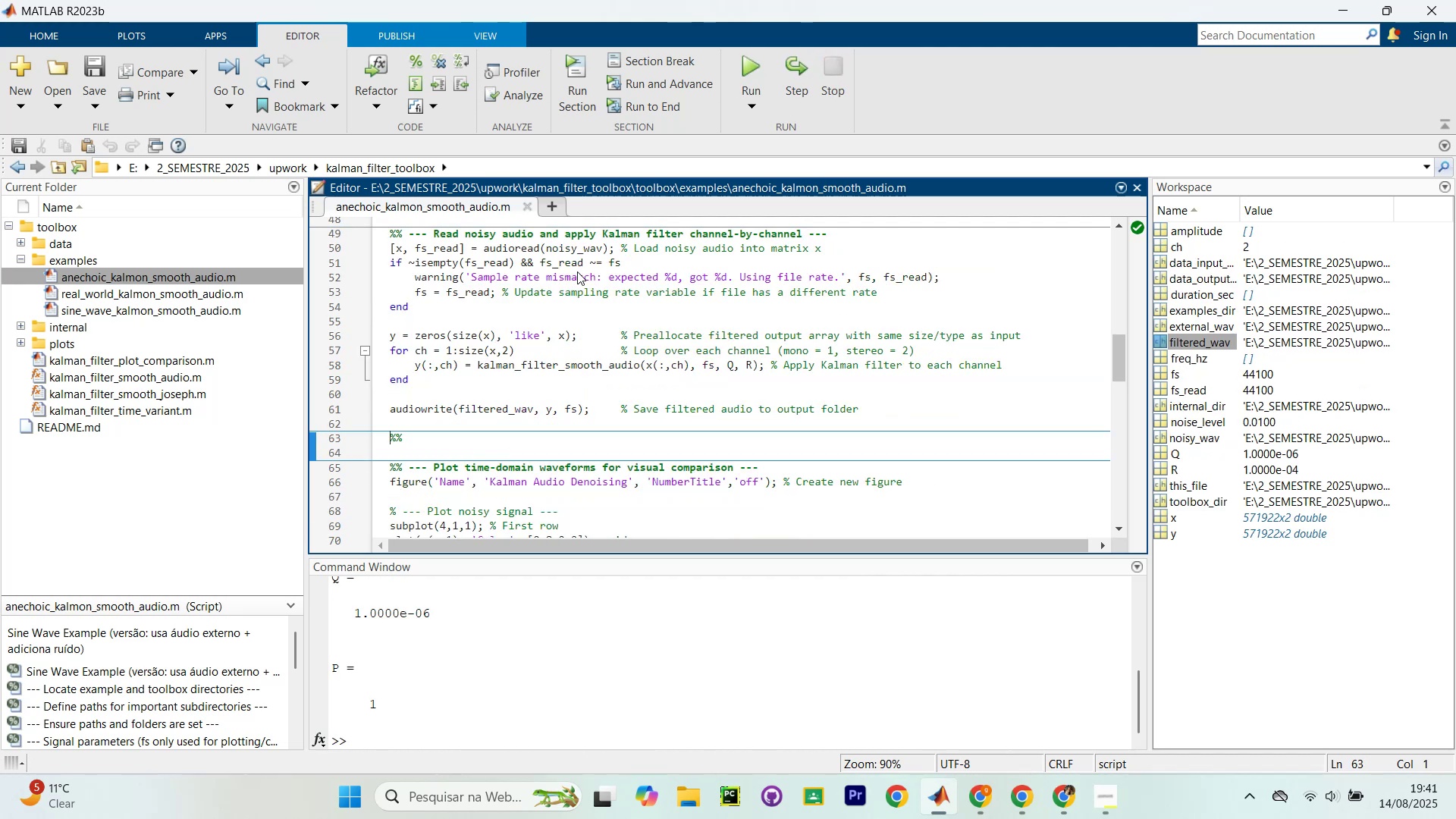 
key(Control+Shift+Enter)
 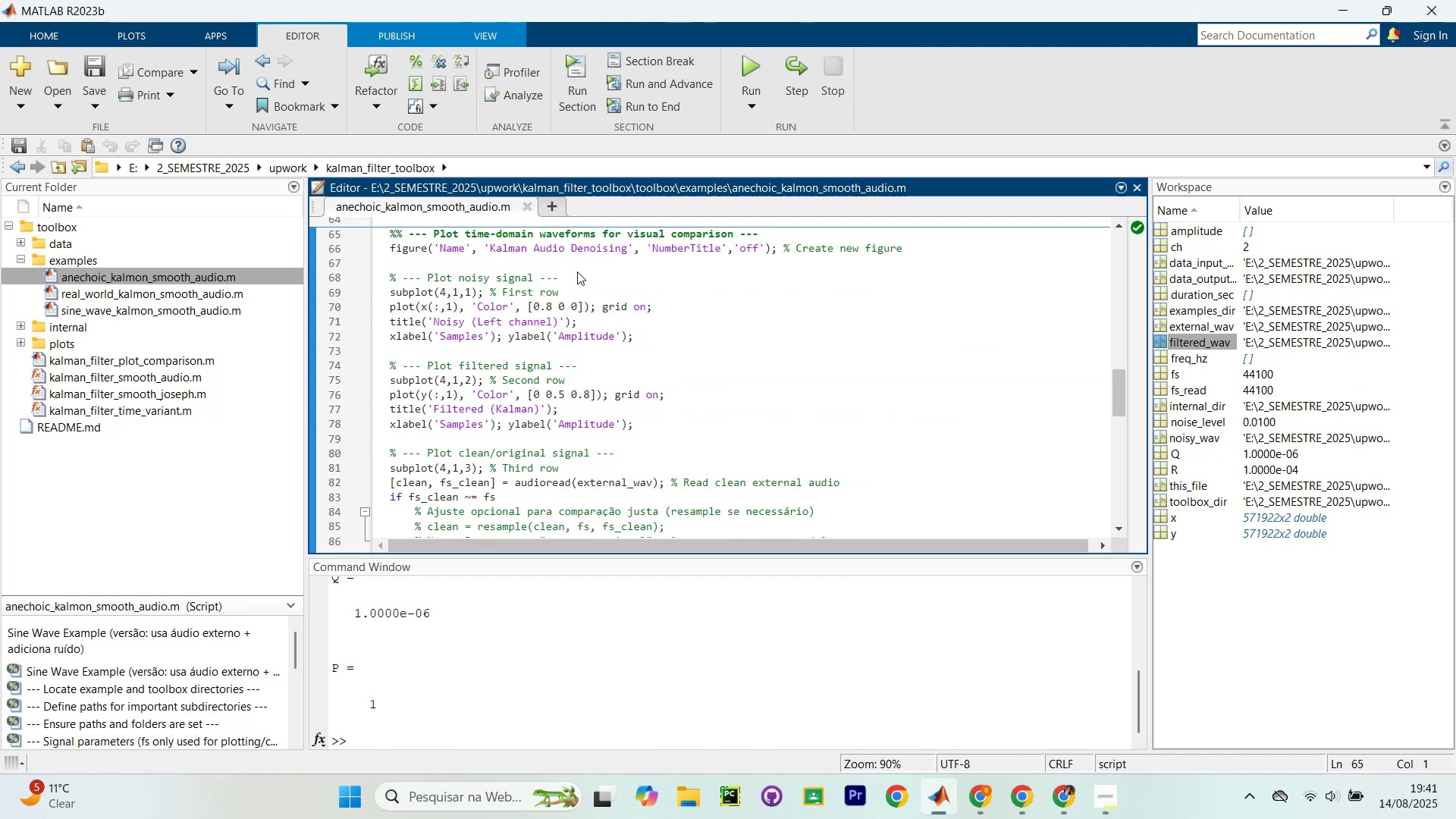 
key(Control+Shift+Enter)
 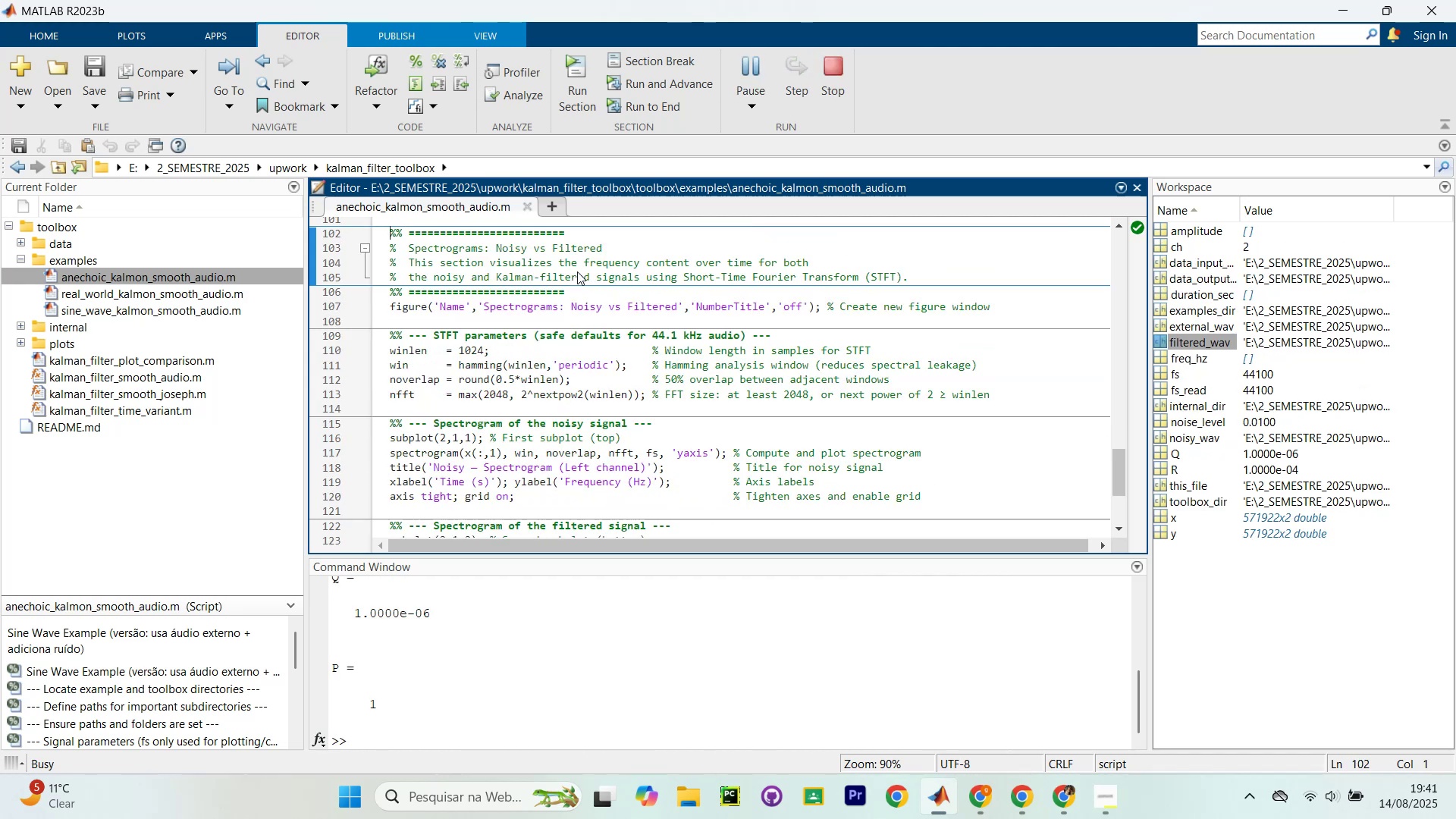 
key(Control+Shift+Enter)
 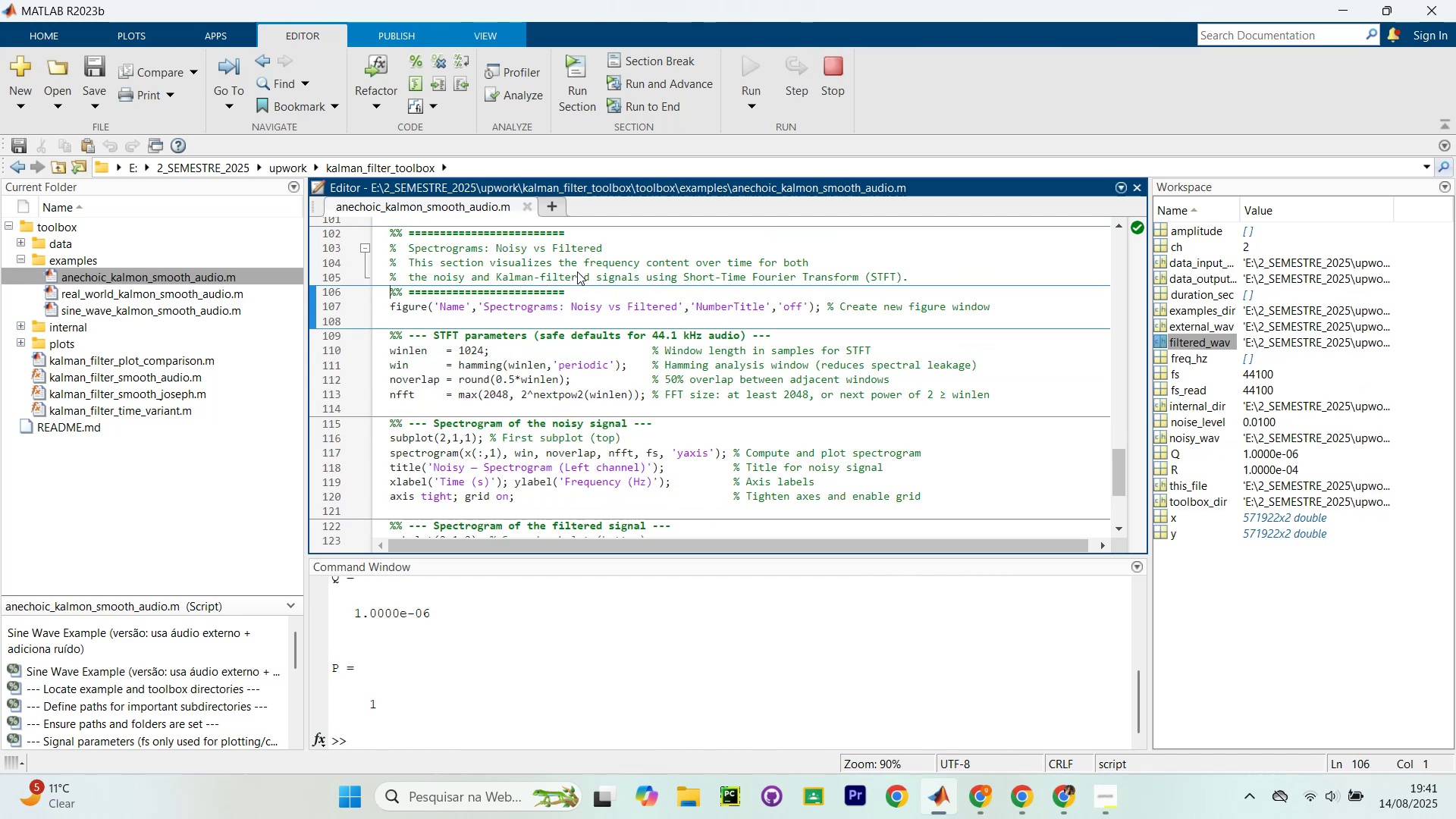 
key(Control+Shift+Enter)
 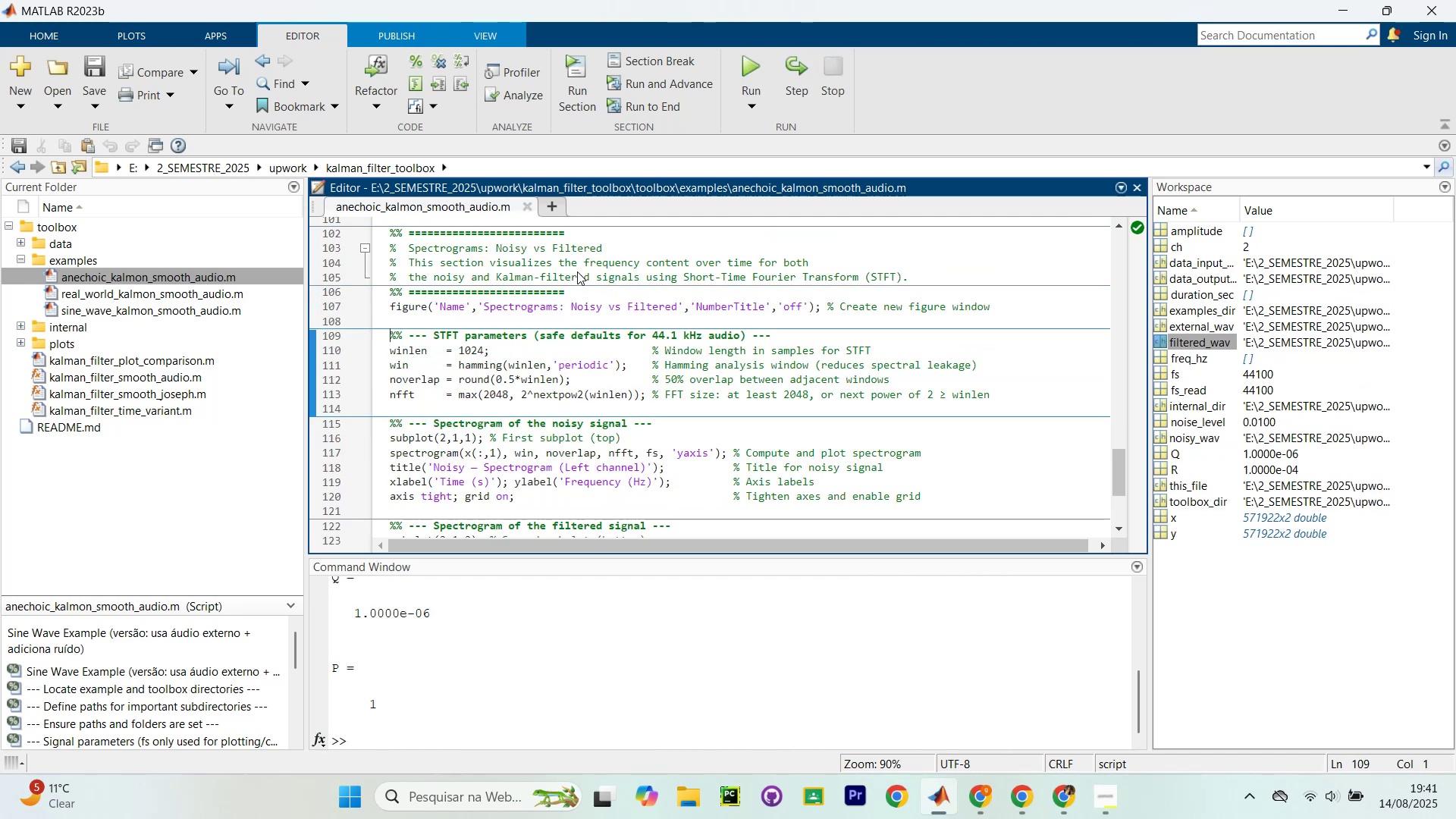 
key(Control+Shift+Enter)
 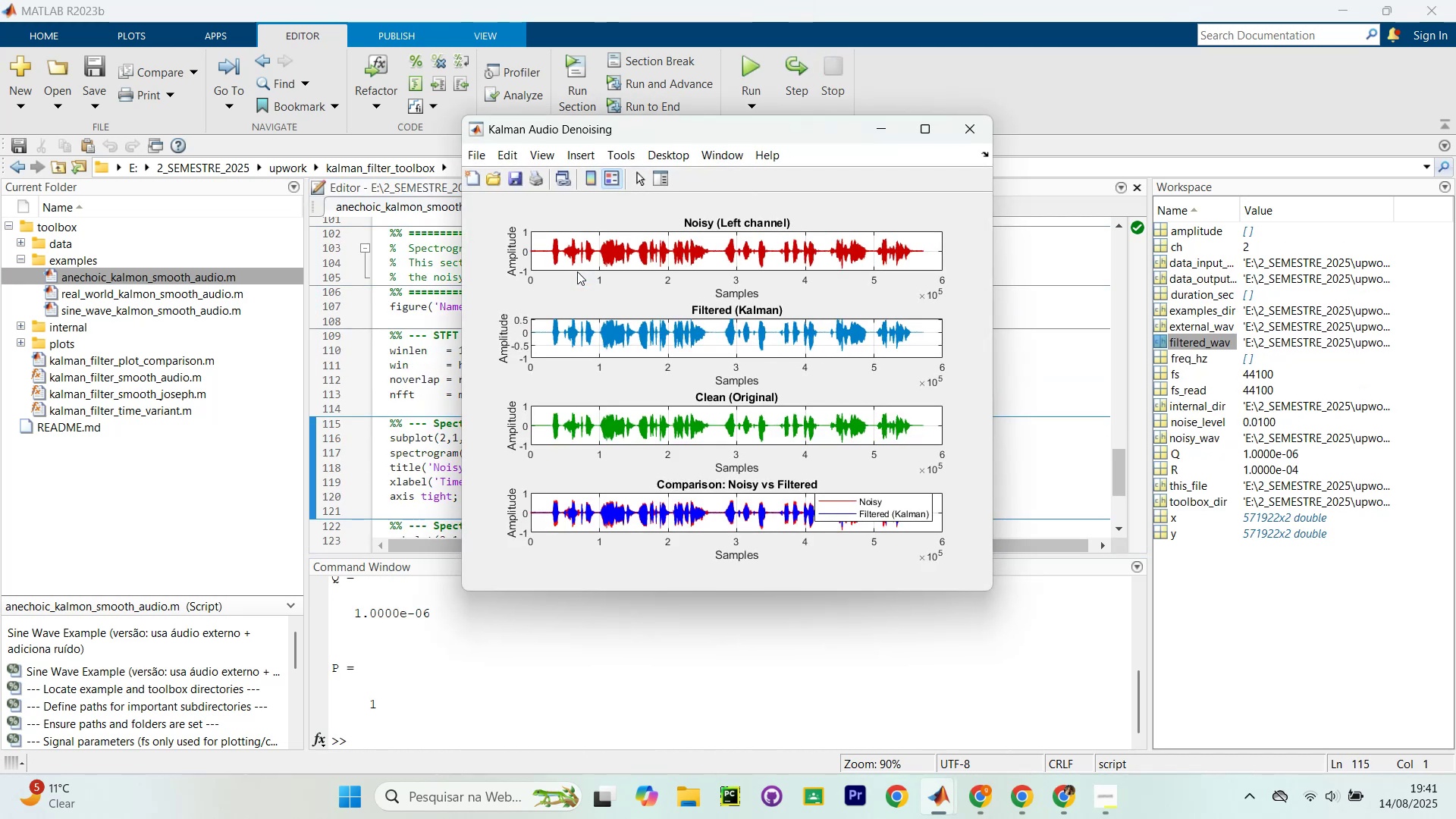 
key(Control+Shift+Enter)
 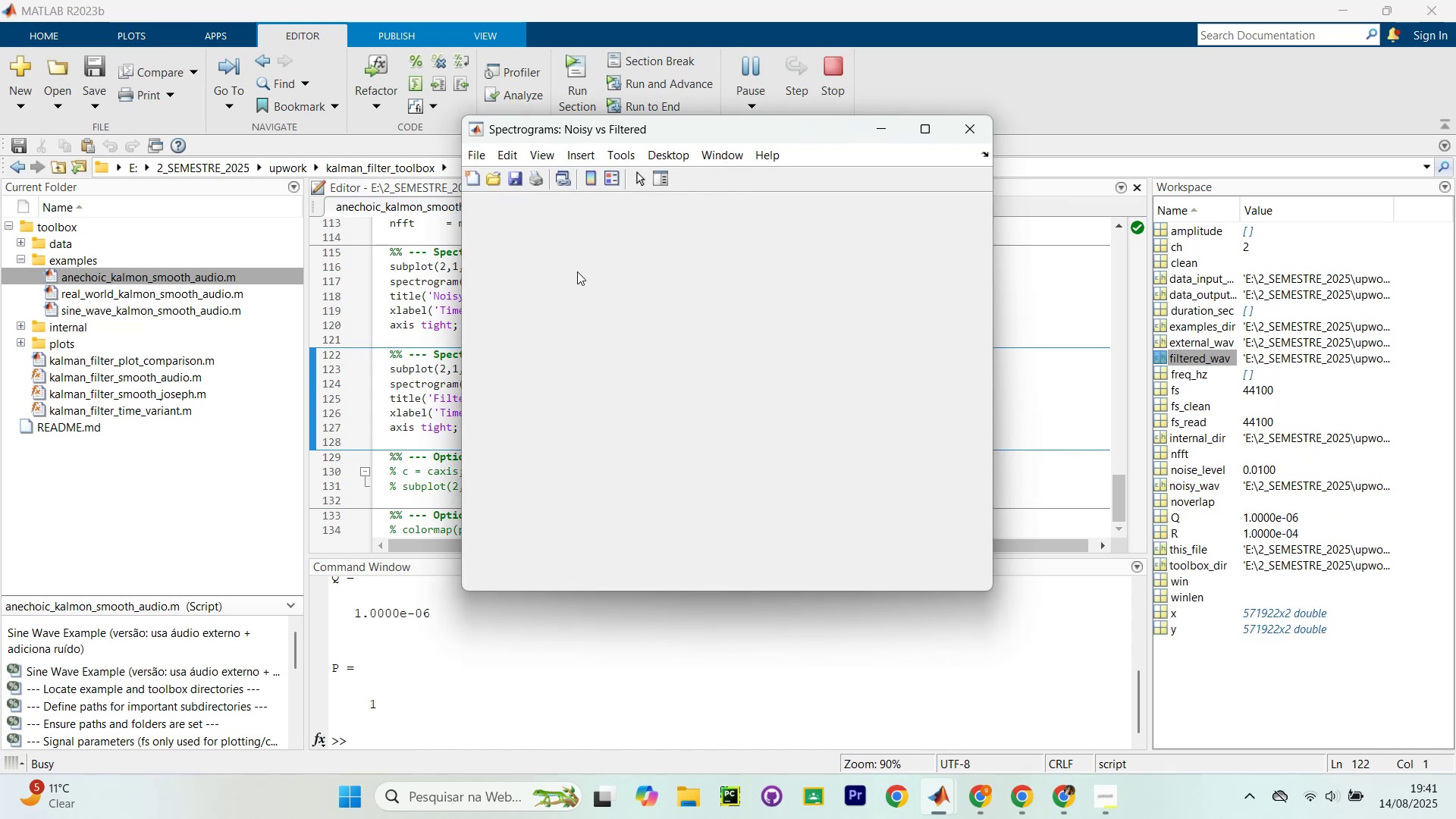 
key(Control+Shift+Enter)
 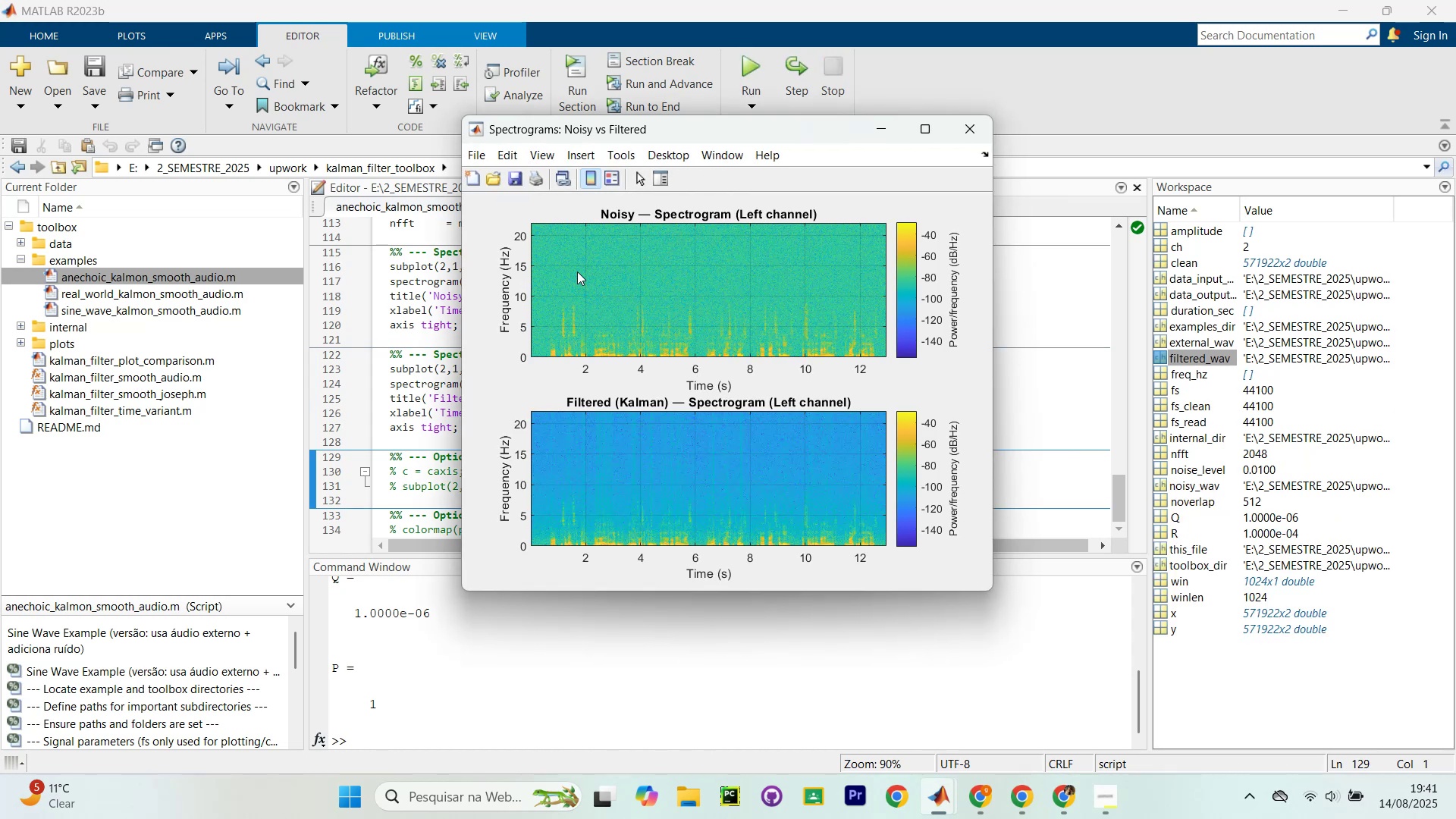 
key(Control+Shift+Enter)
 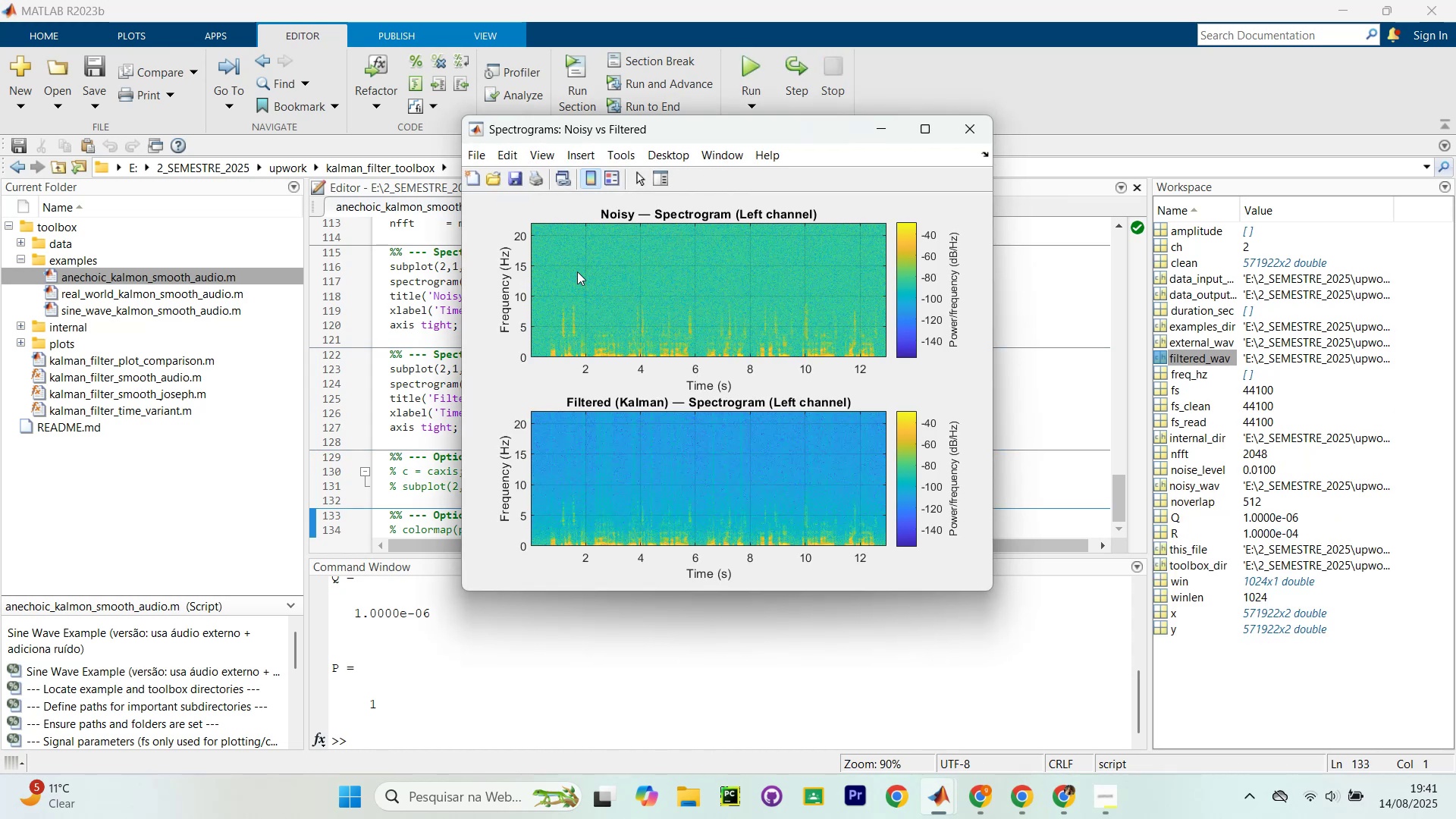 
key(Control+Shift+Enter)
 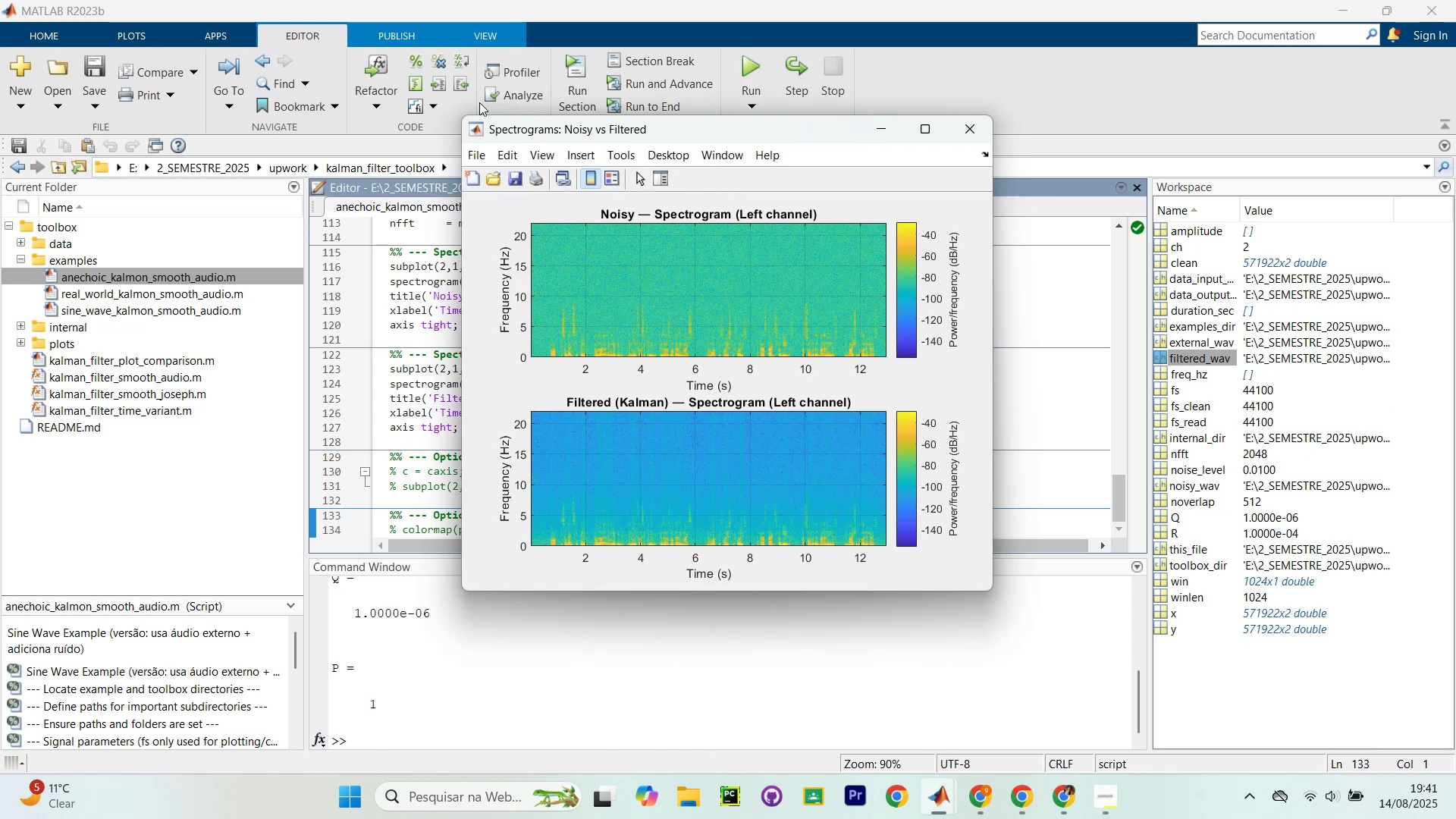 
scroll: coordinate [406, 317], scroll_direction: down, amount: 5.0
 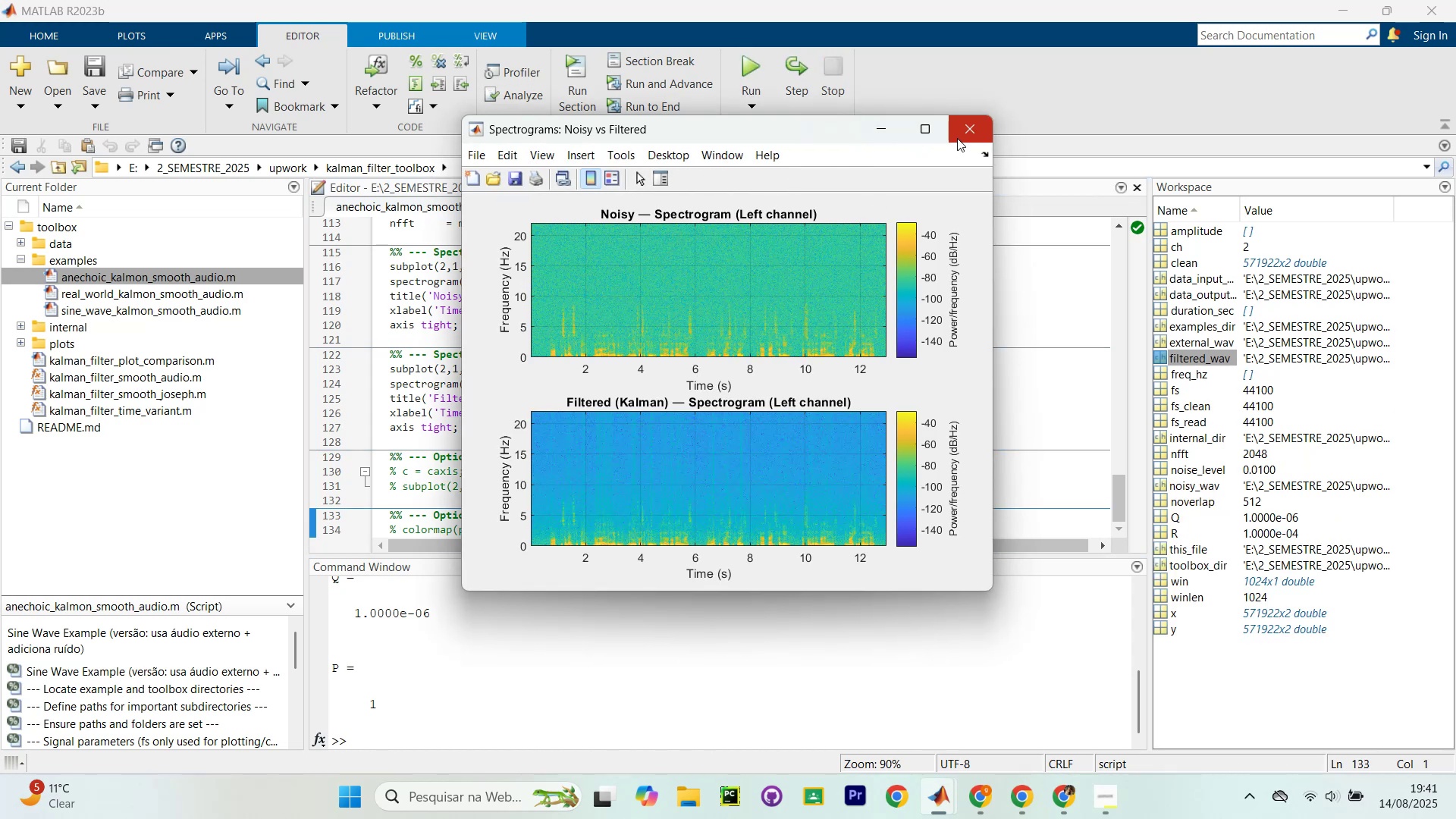 
left_click([959, 137])
 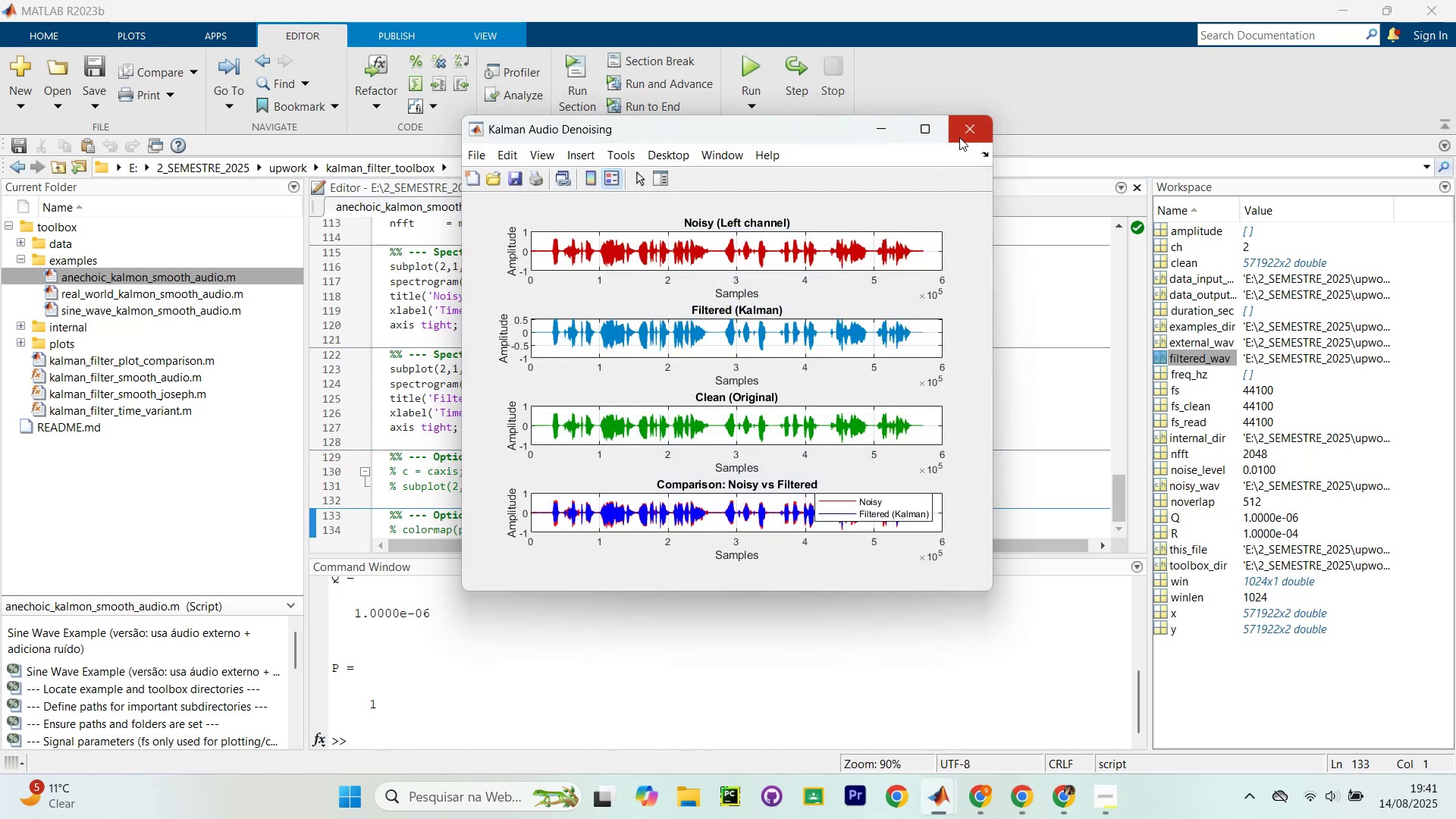 
left_click([959, 137])
 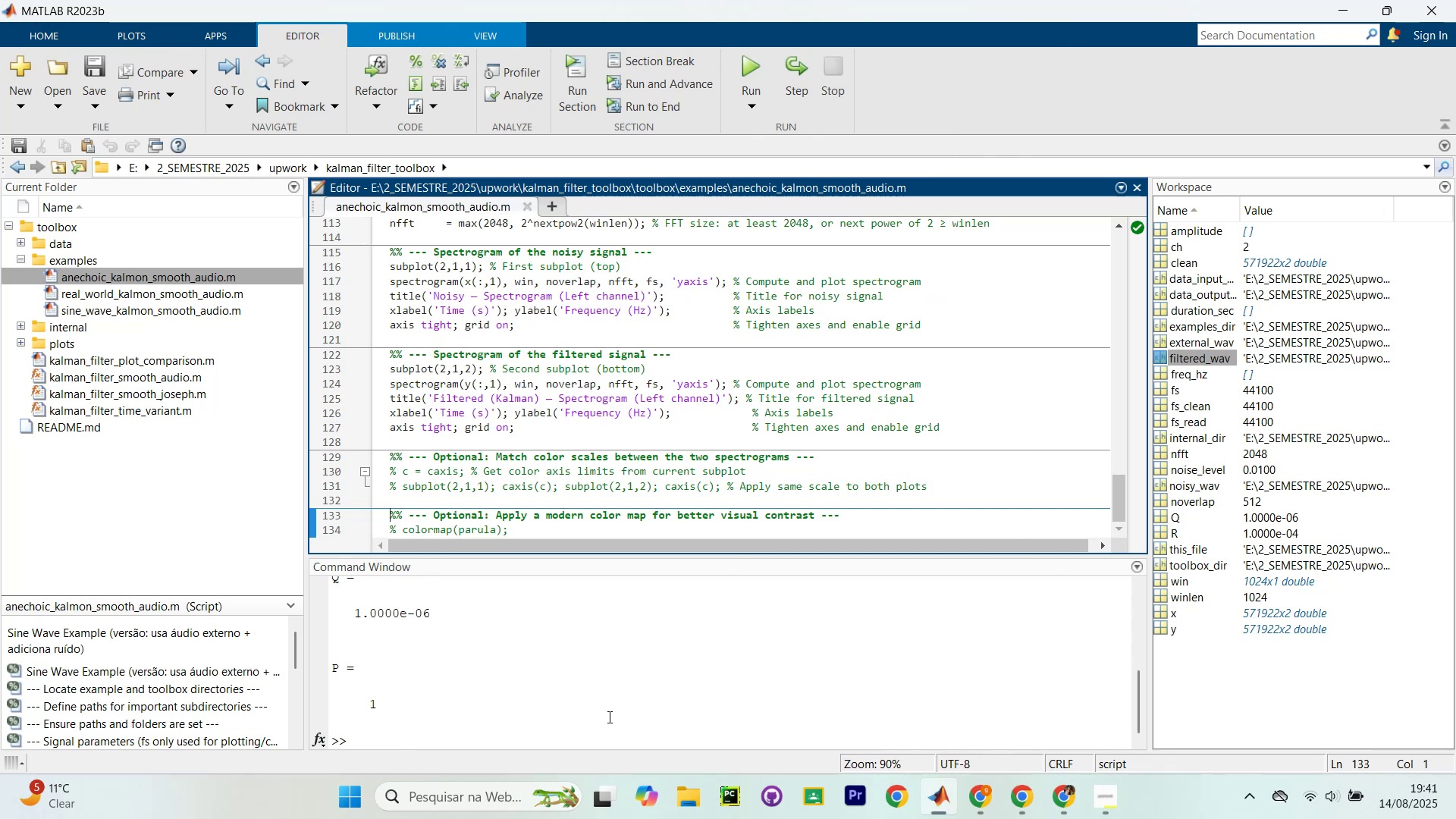 
type(ccx)
 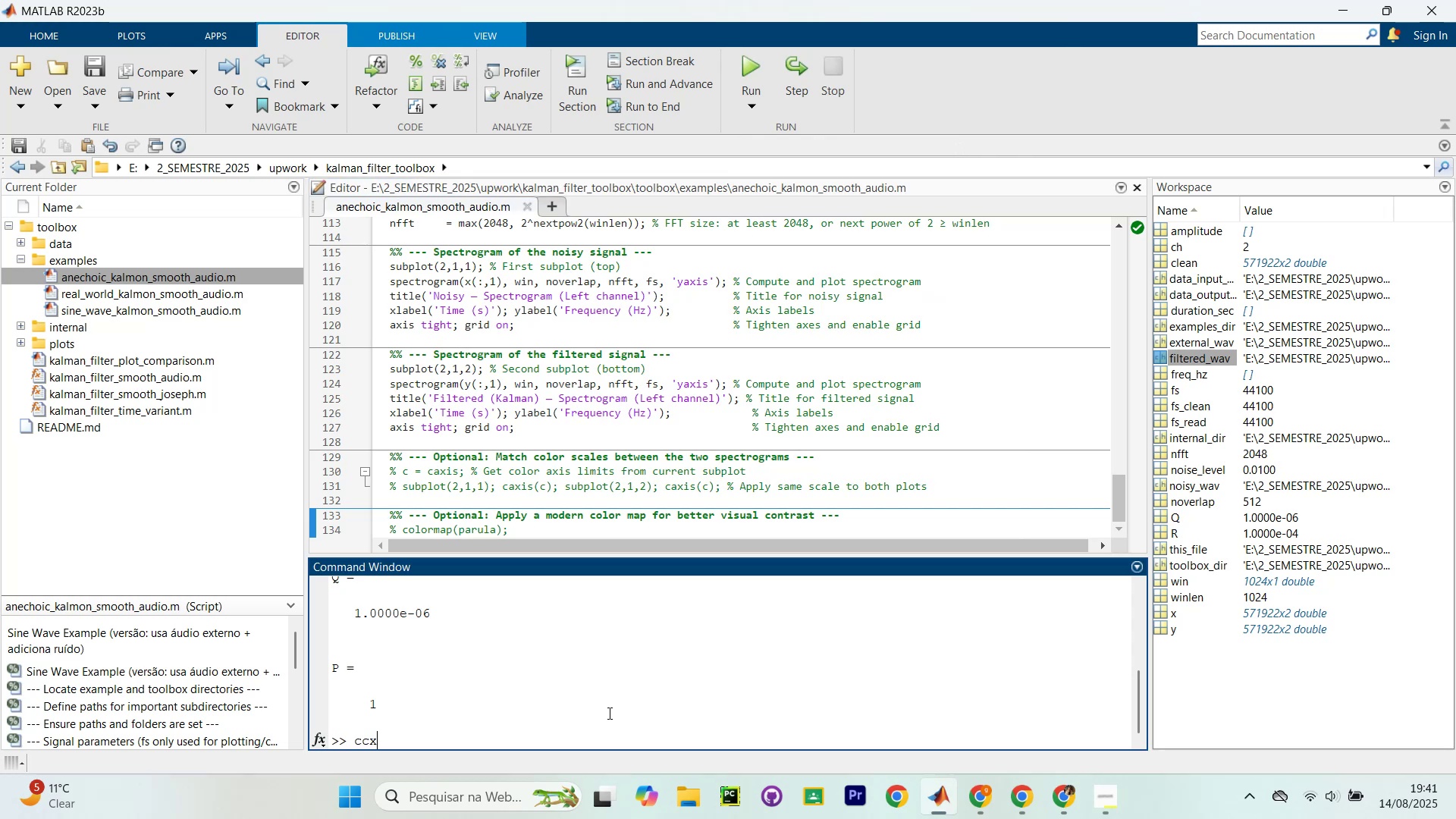 
key(Enter)
 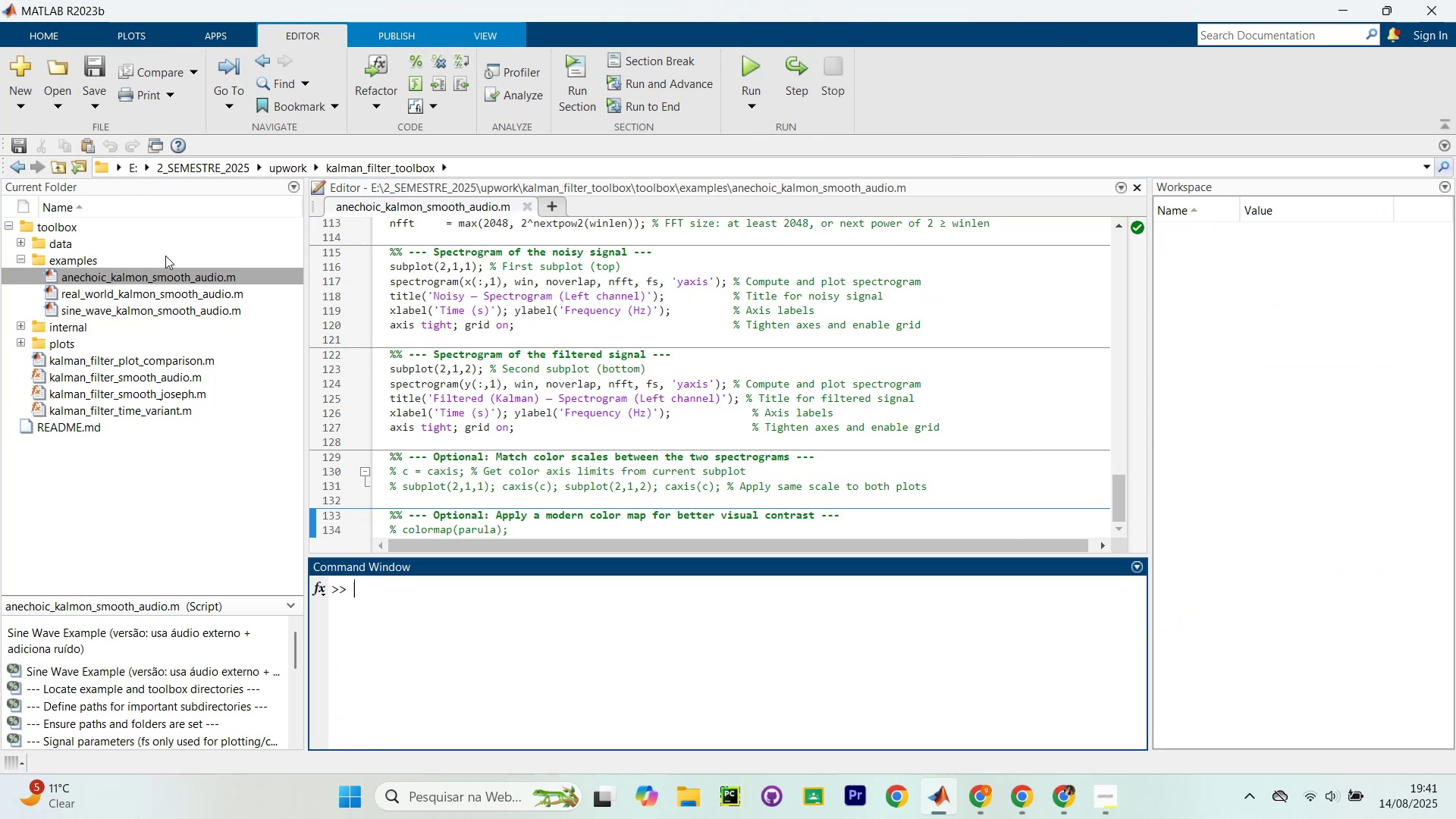 
double_click([165, 298])
 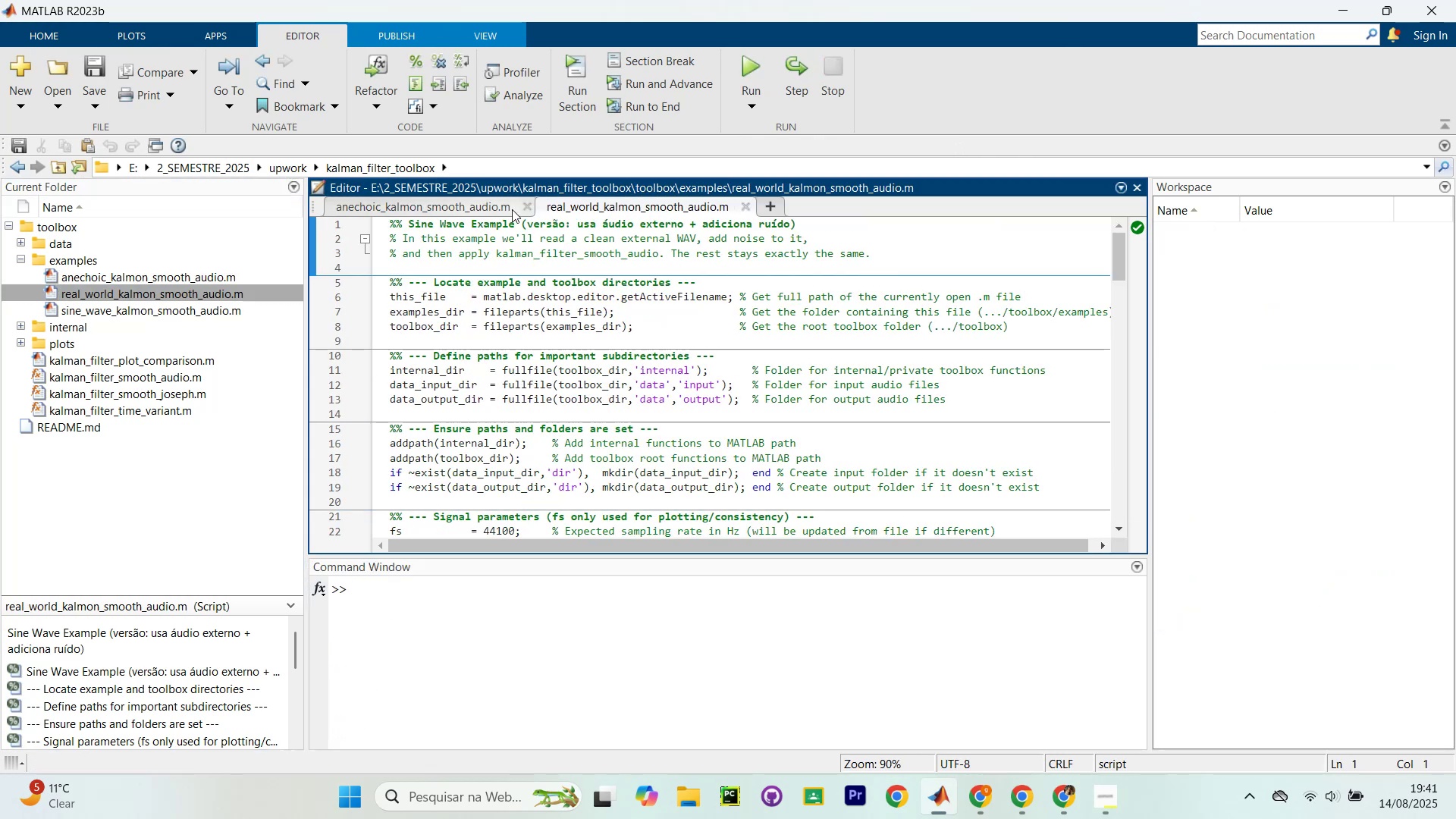 
left_click([526, 209])
 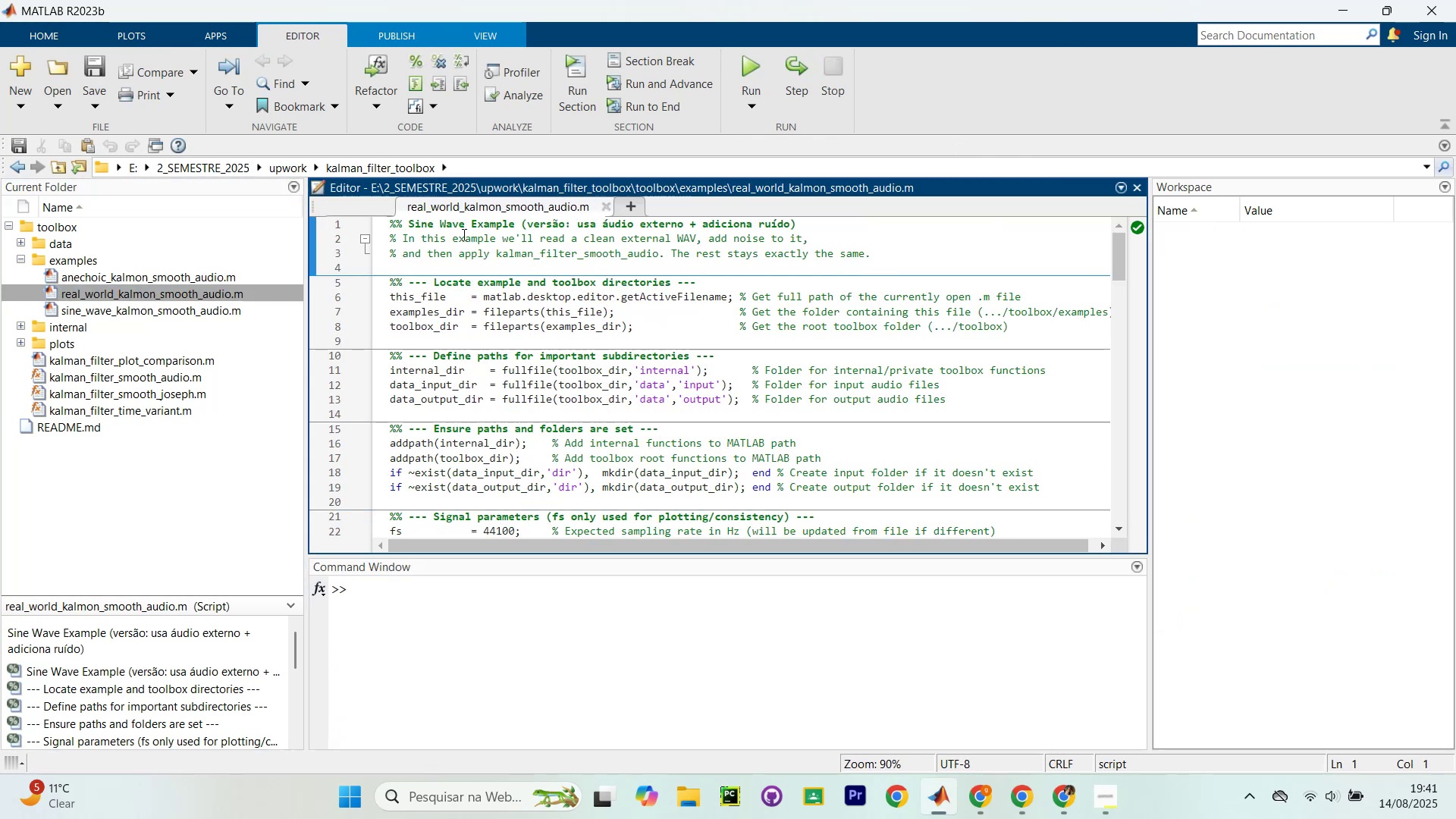 
left_click([460, 254])
 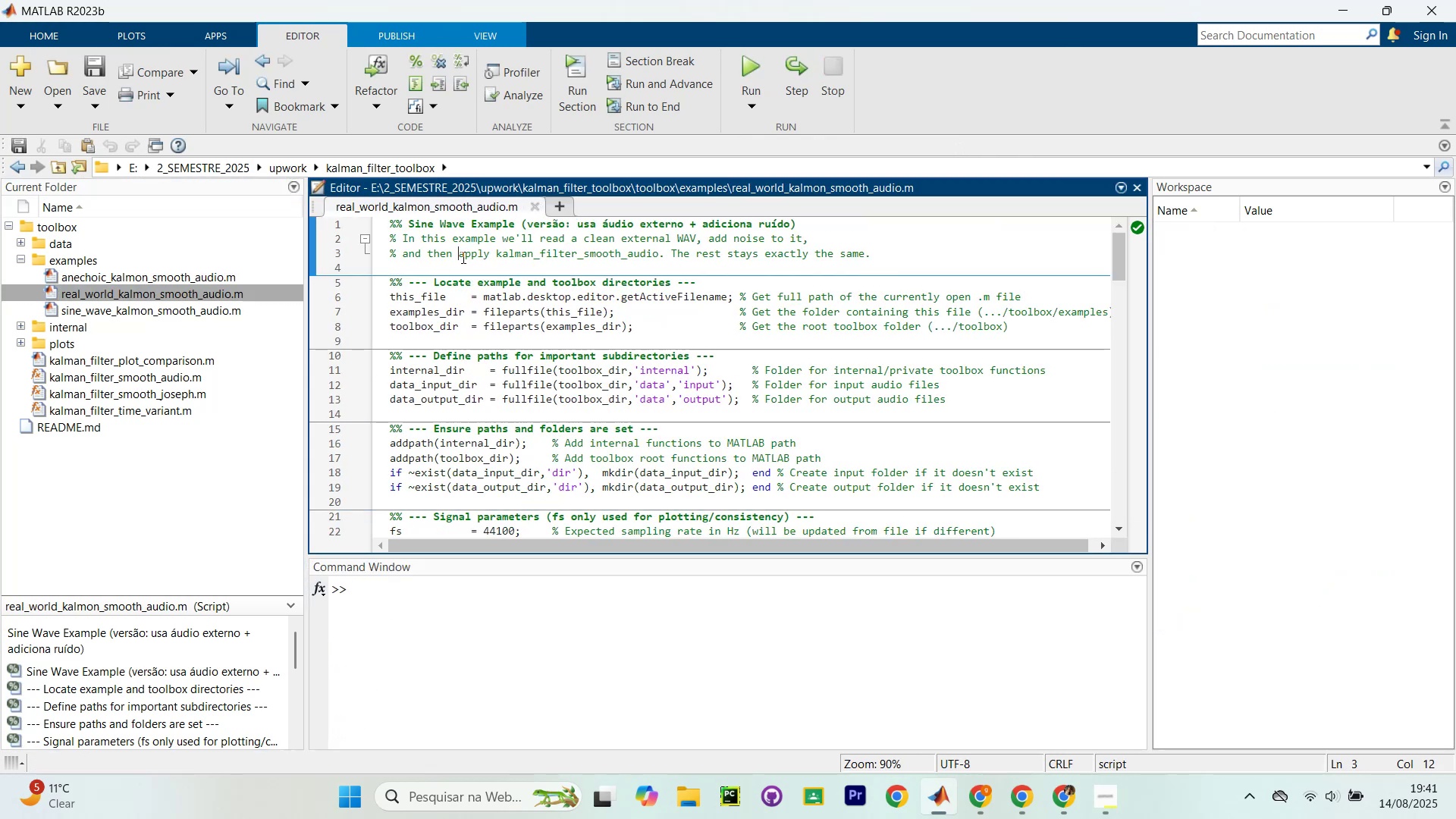 
key(Control+Shift+Enter)
 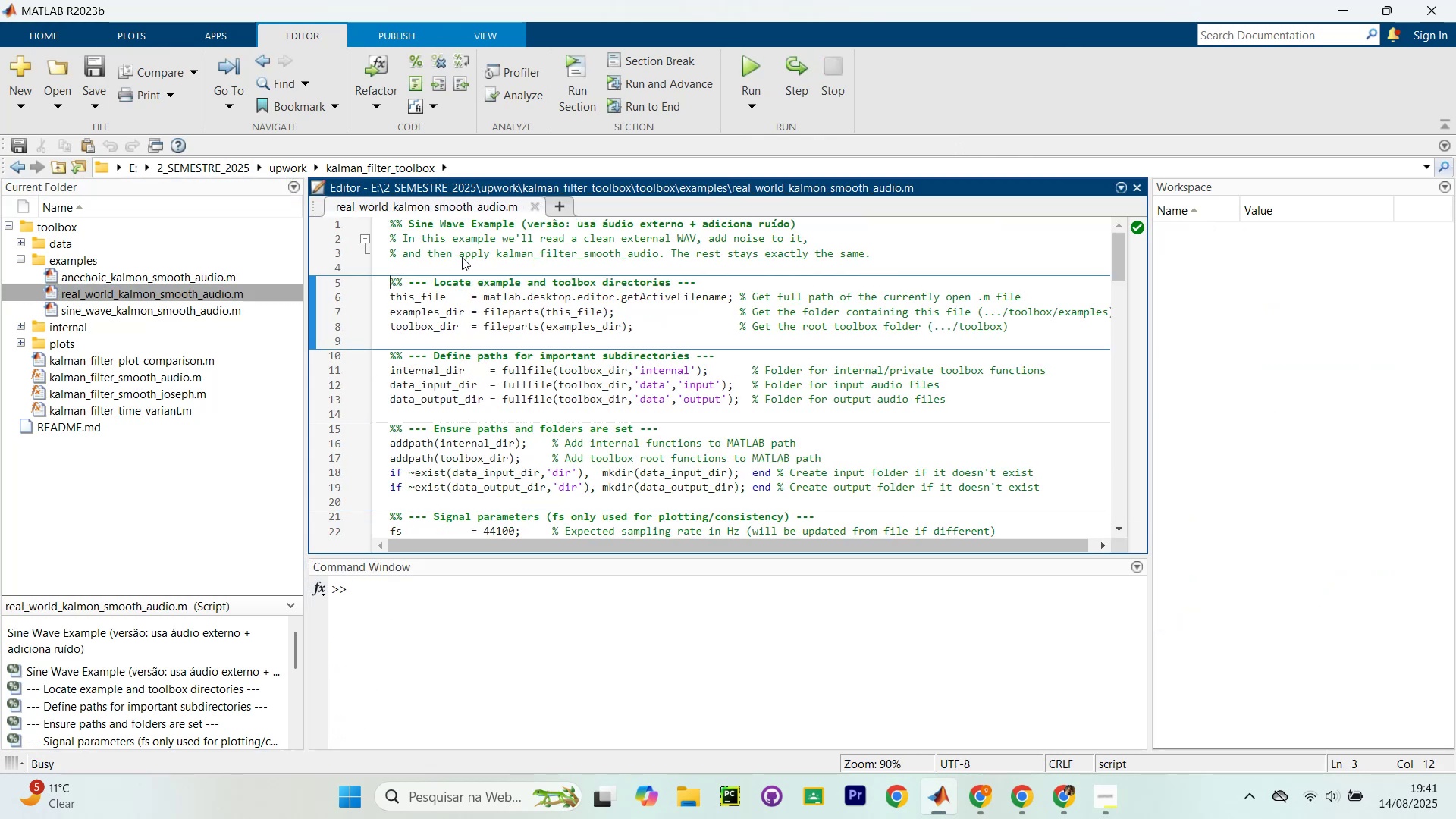 
key(Control+Shift+Enter)
 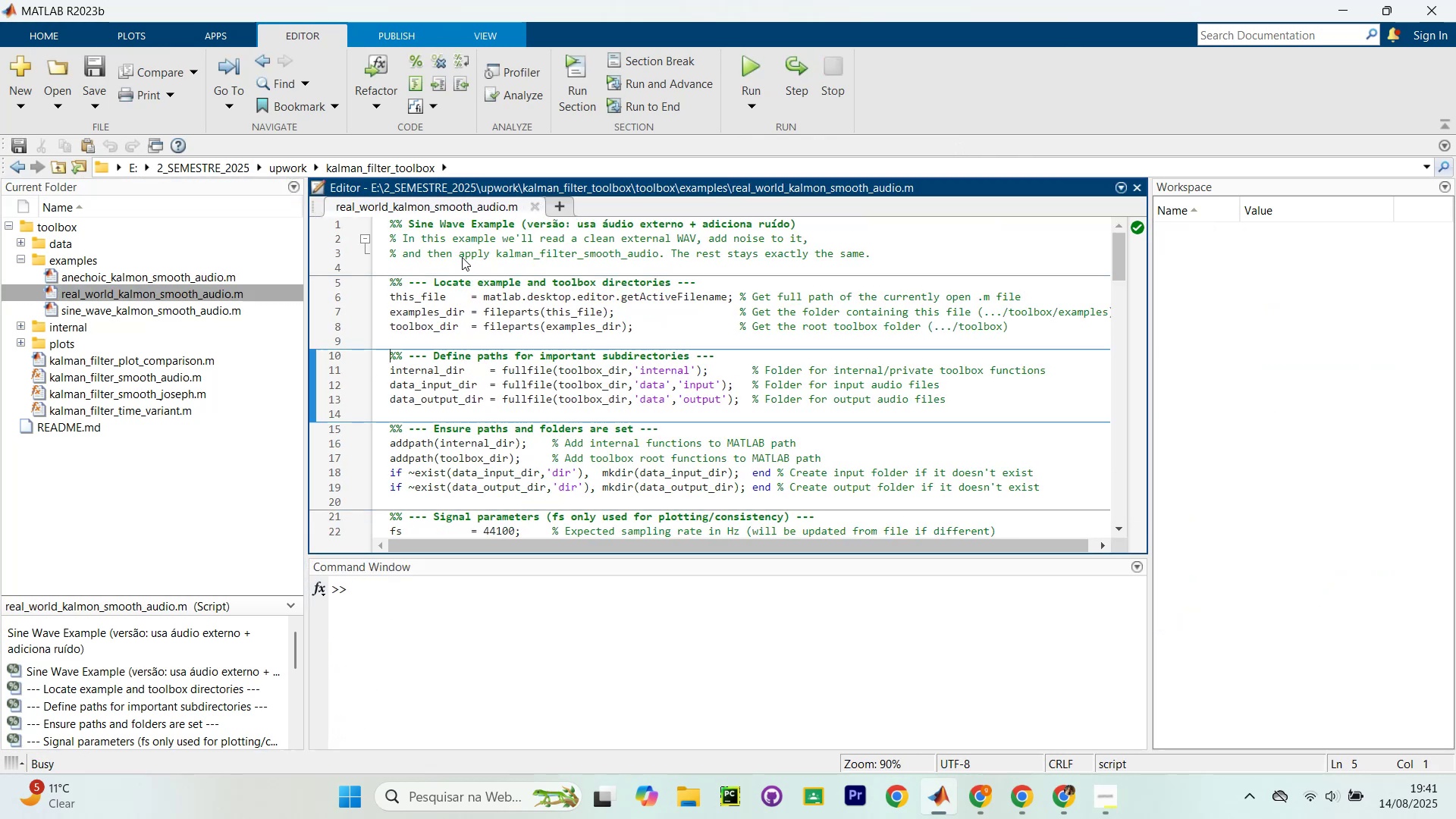 
key(Control+Shift+Enter)
 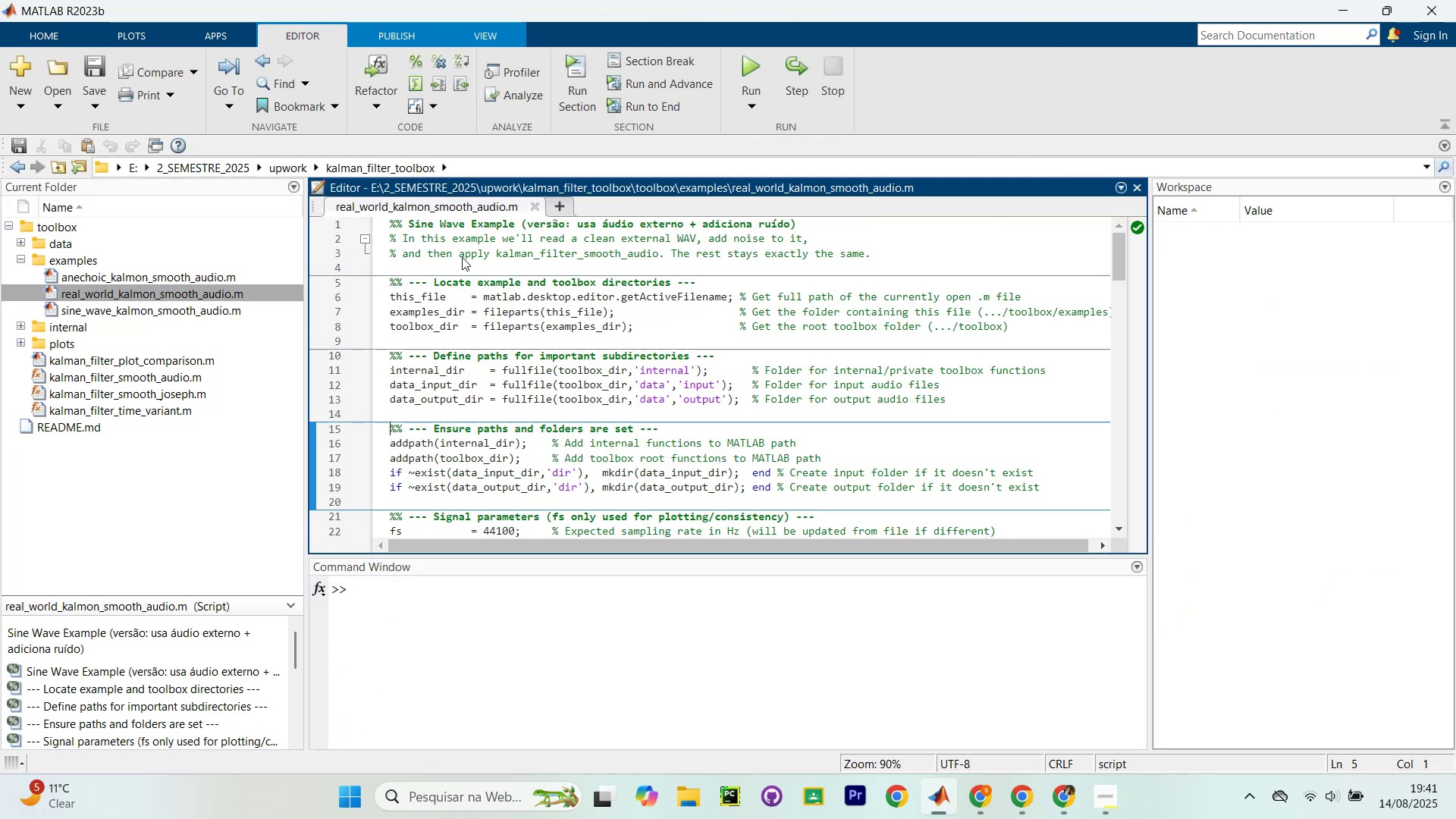 
key(Control+Shift+Enter)
 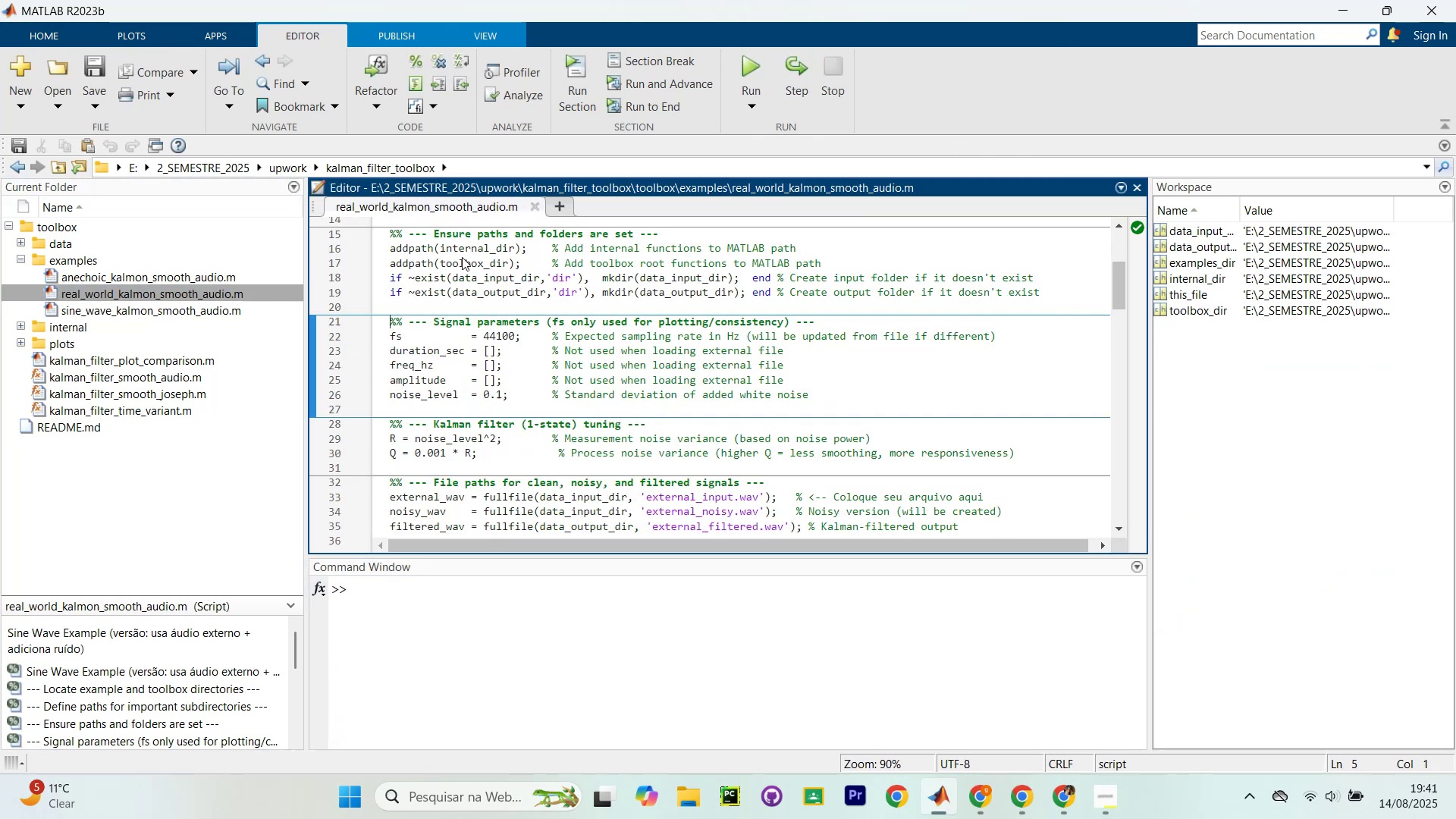 
key(Control+Shift+Enter)
 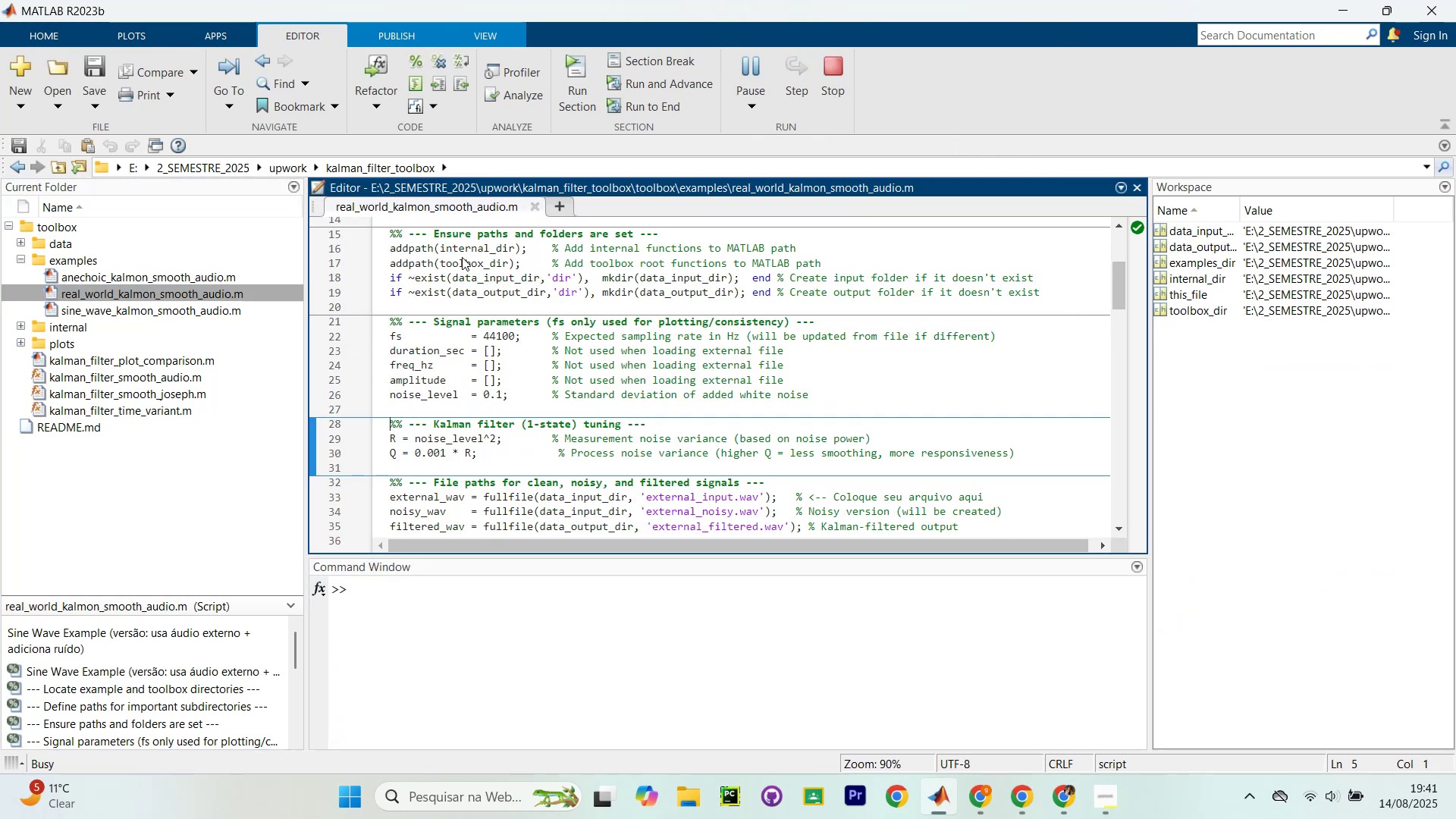 
key(Control+Shift+Enter)
 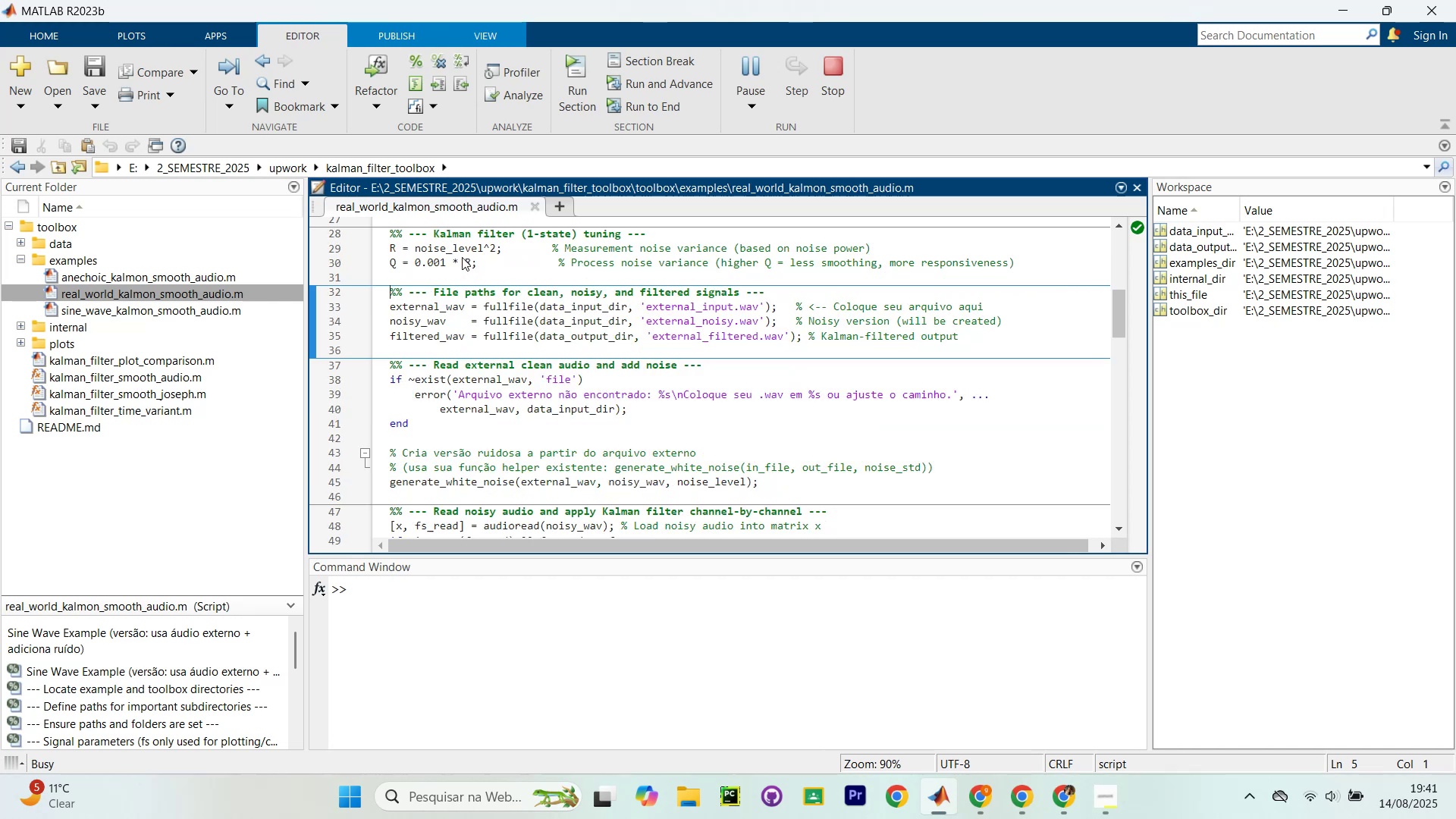 
key(Control+Shift+Enter)
 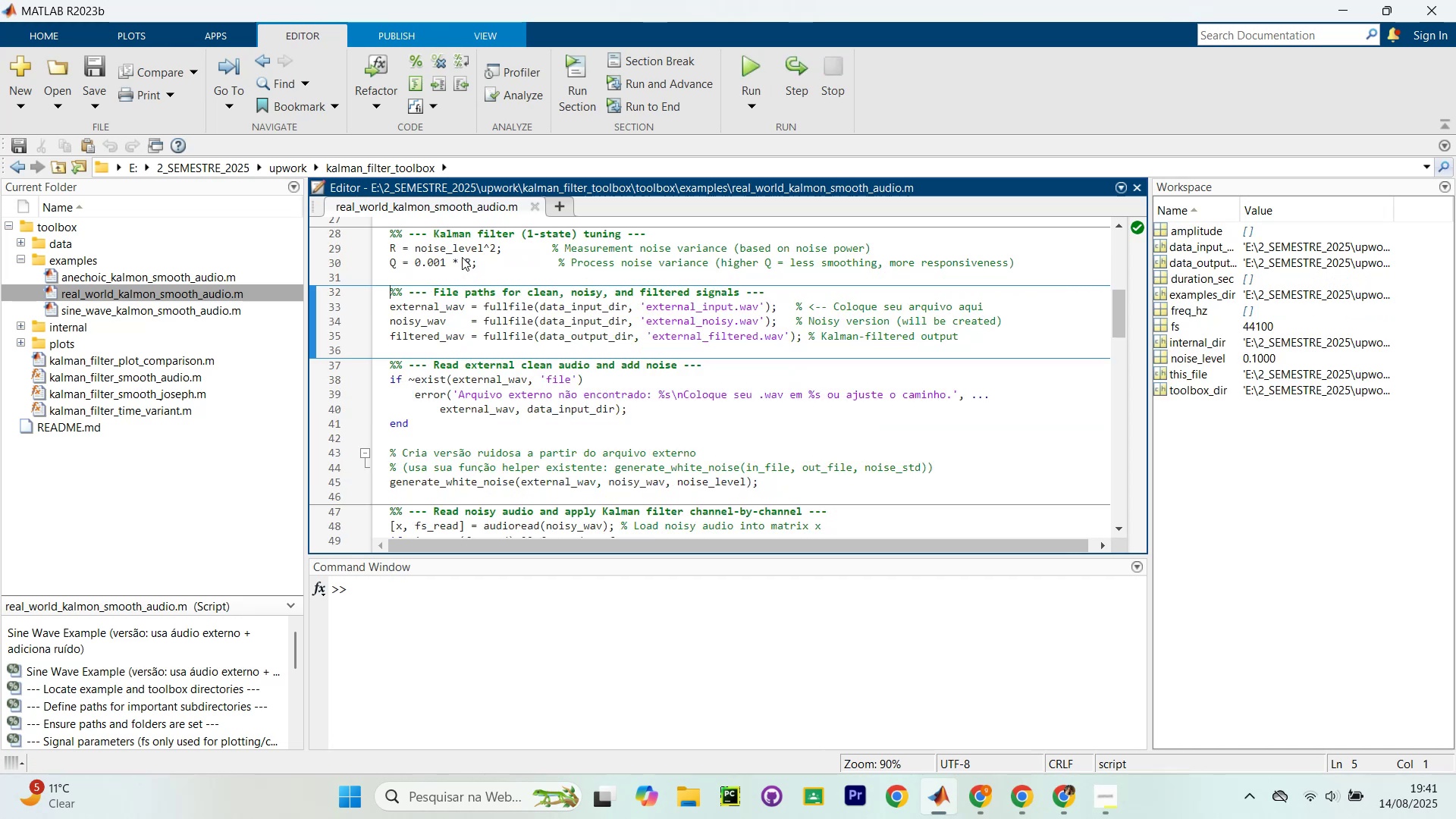 
key(Control+Shift+Enter)
 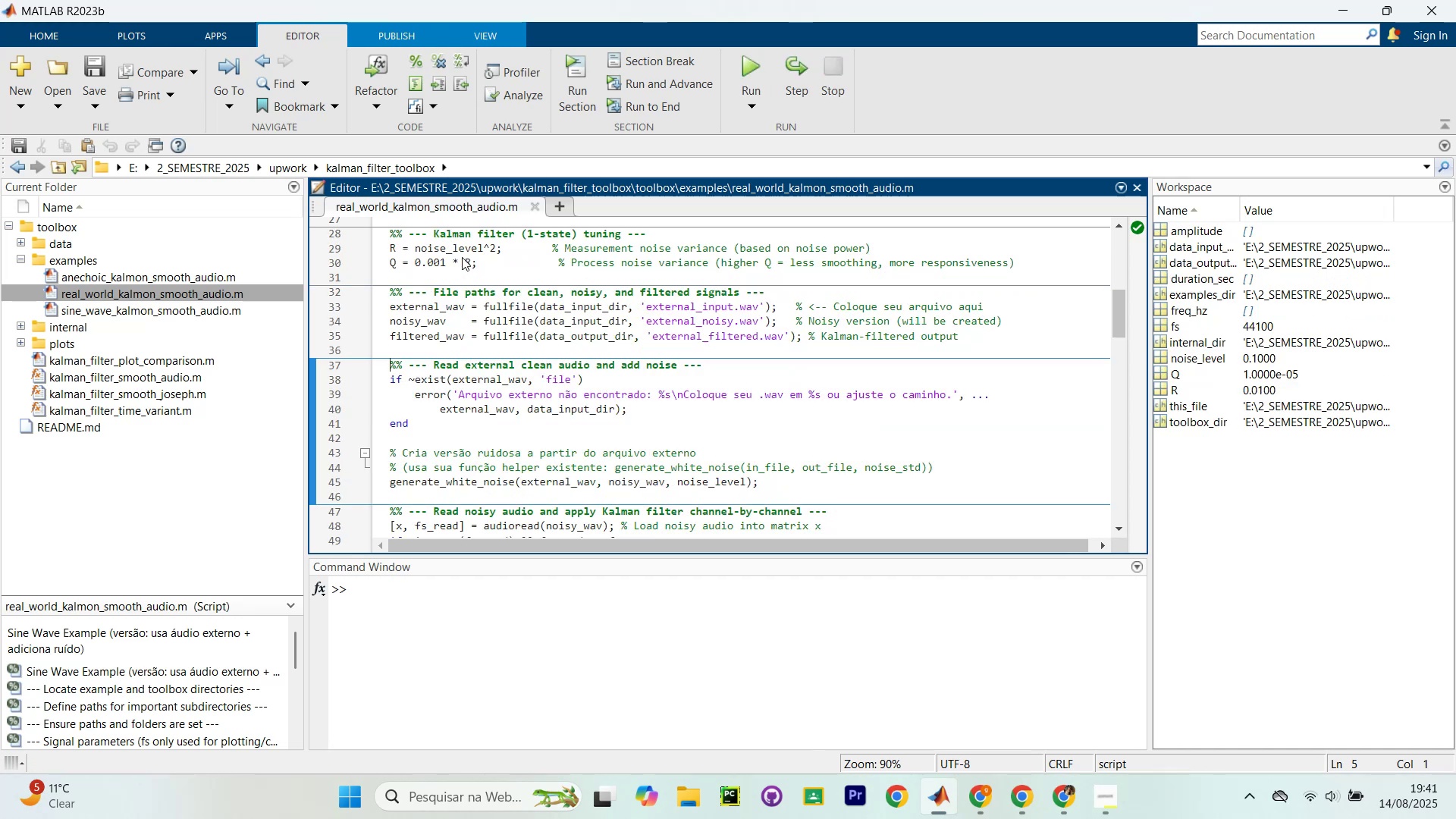 
key(Control+Shift+Enter)
 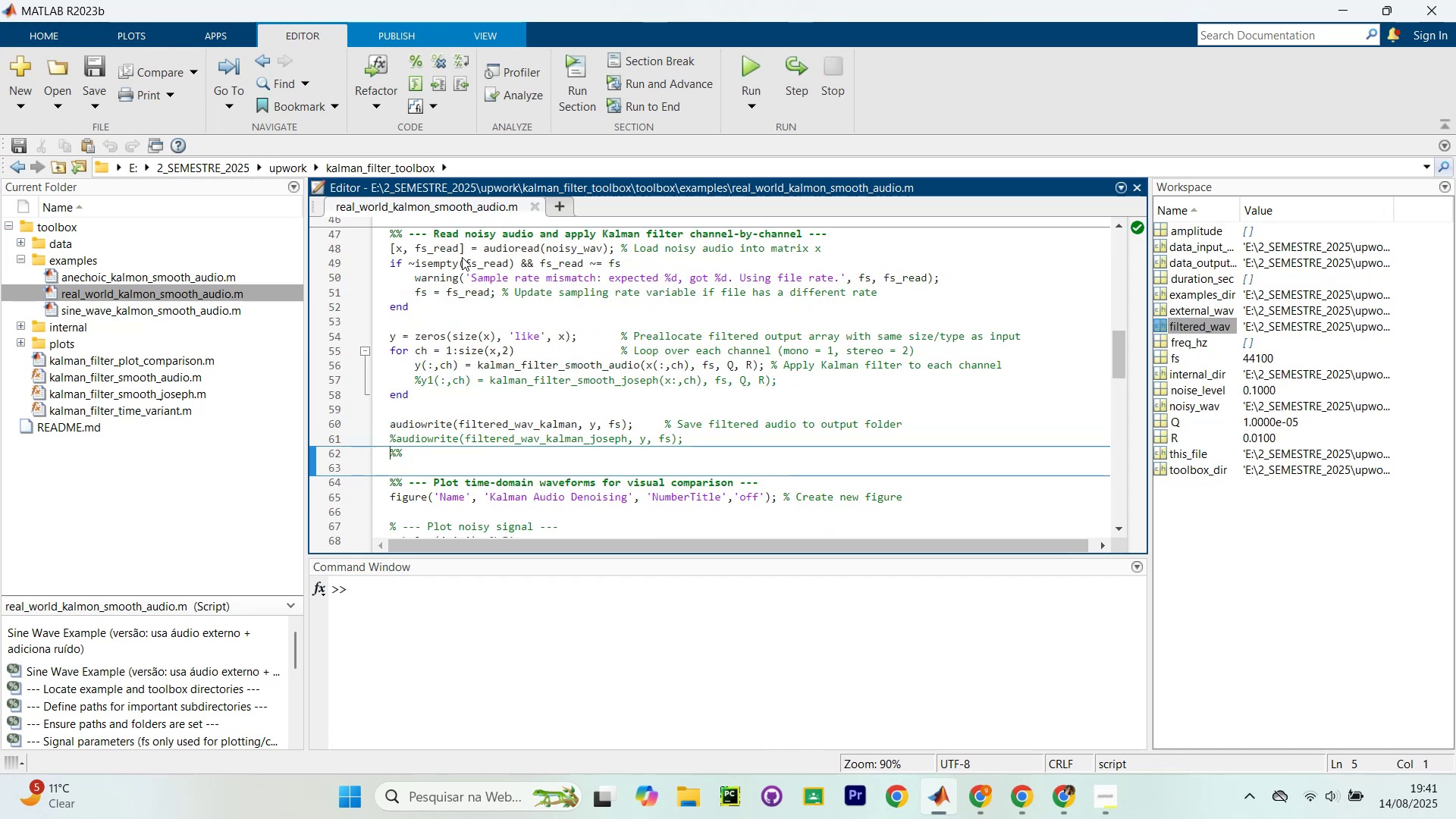 
key(Control+Shift+Enter)
 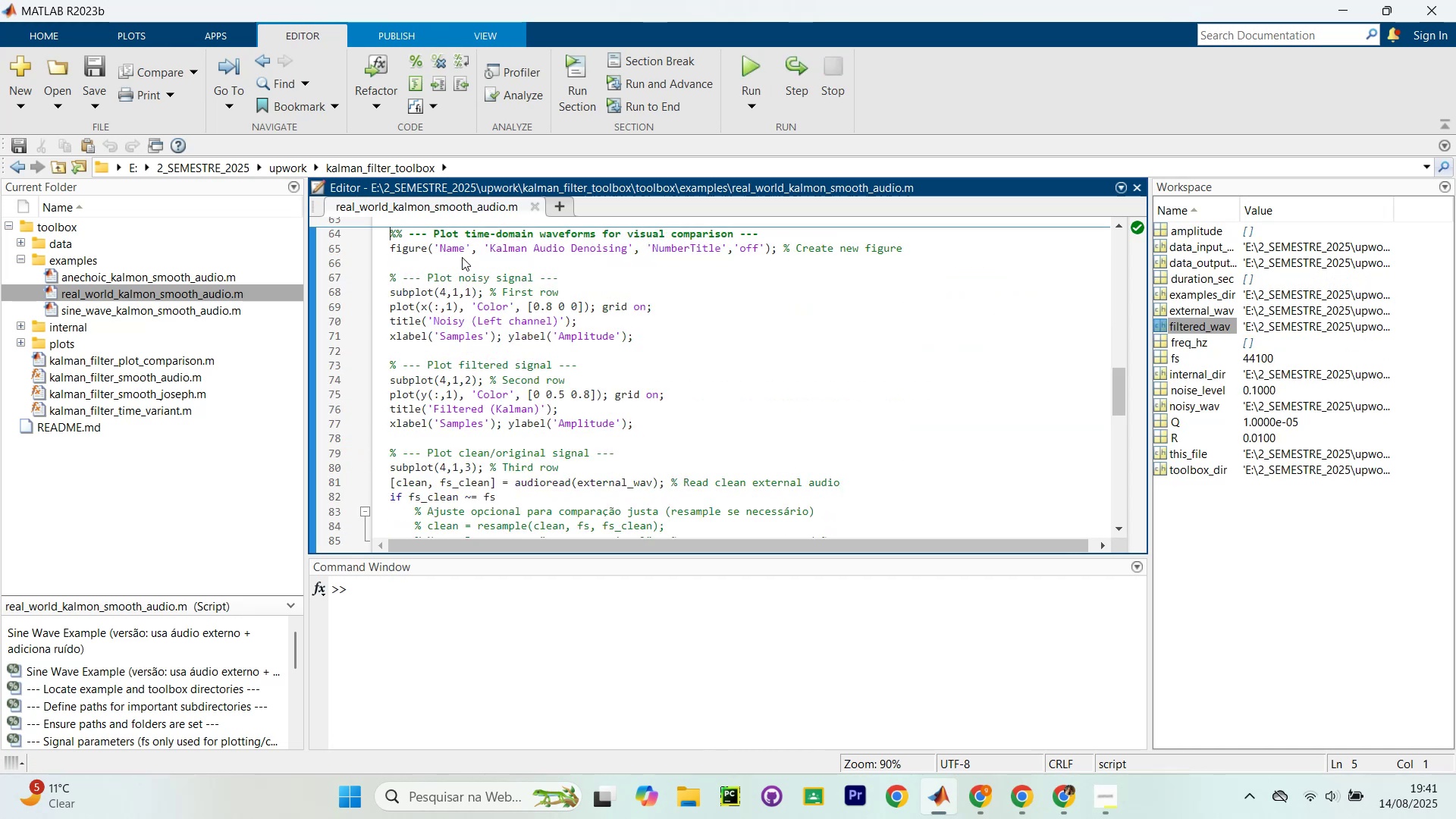 
key(Control+Shift+Enter)
 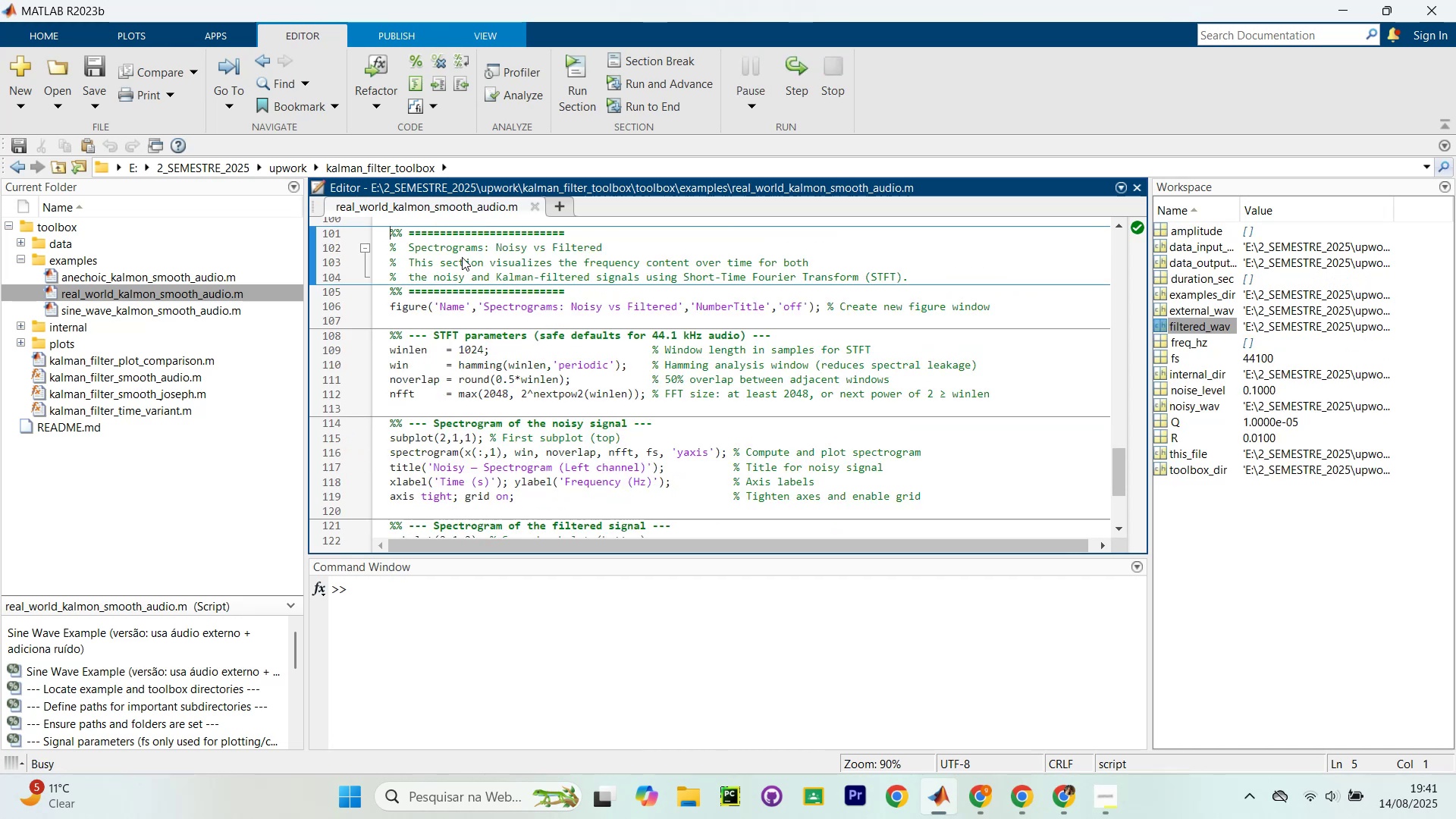 
key(Control+Shift+Enter)
 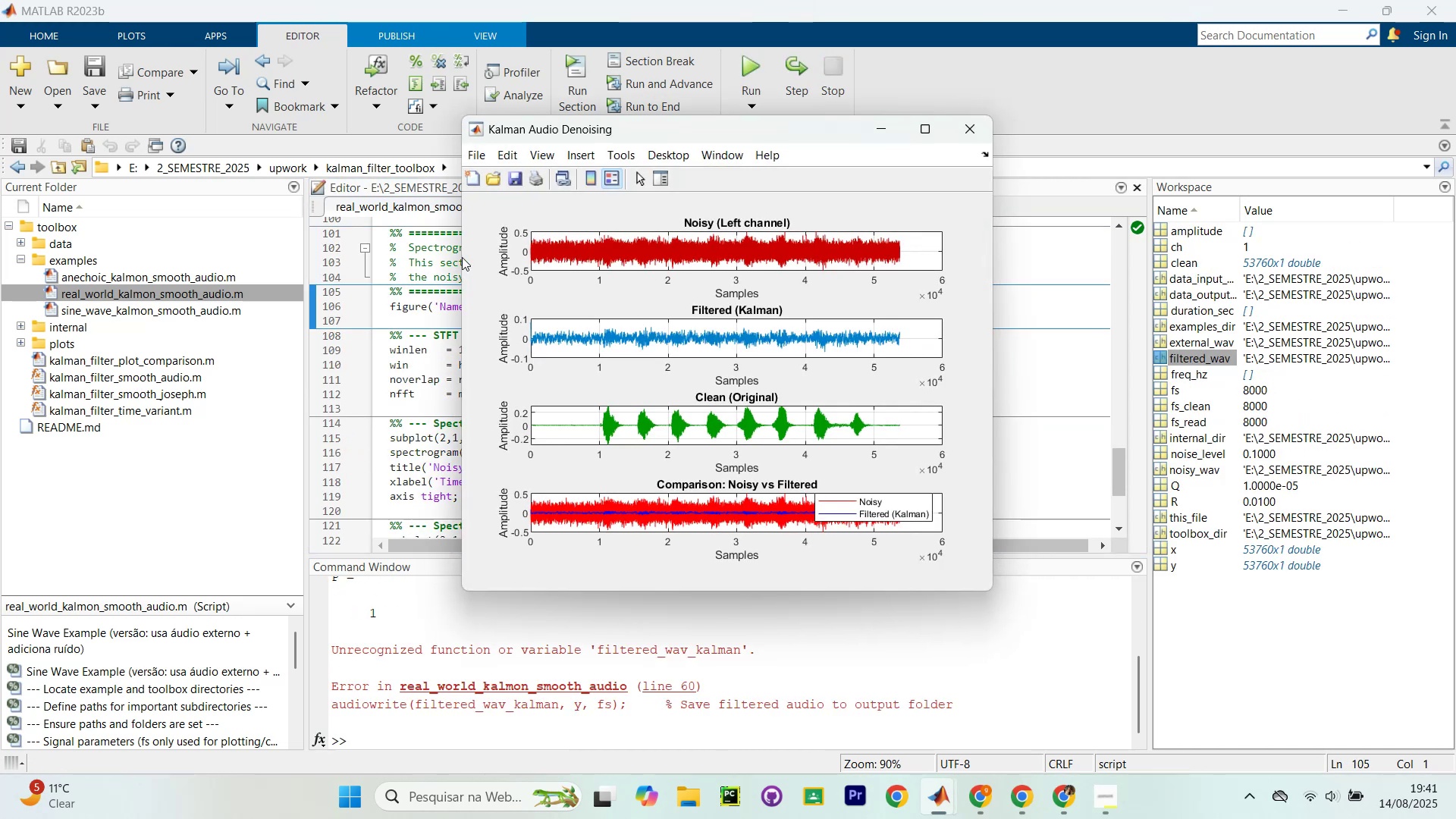 
wait(9.61)
 